 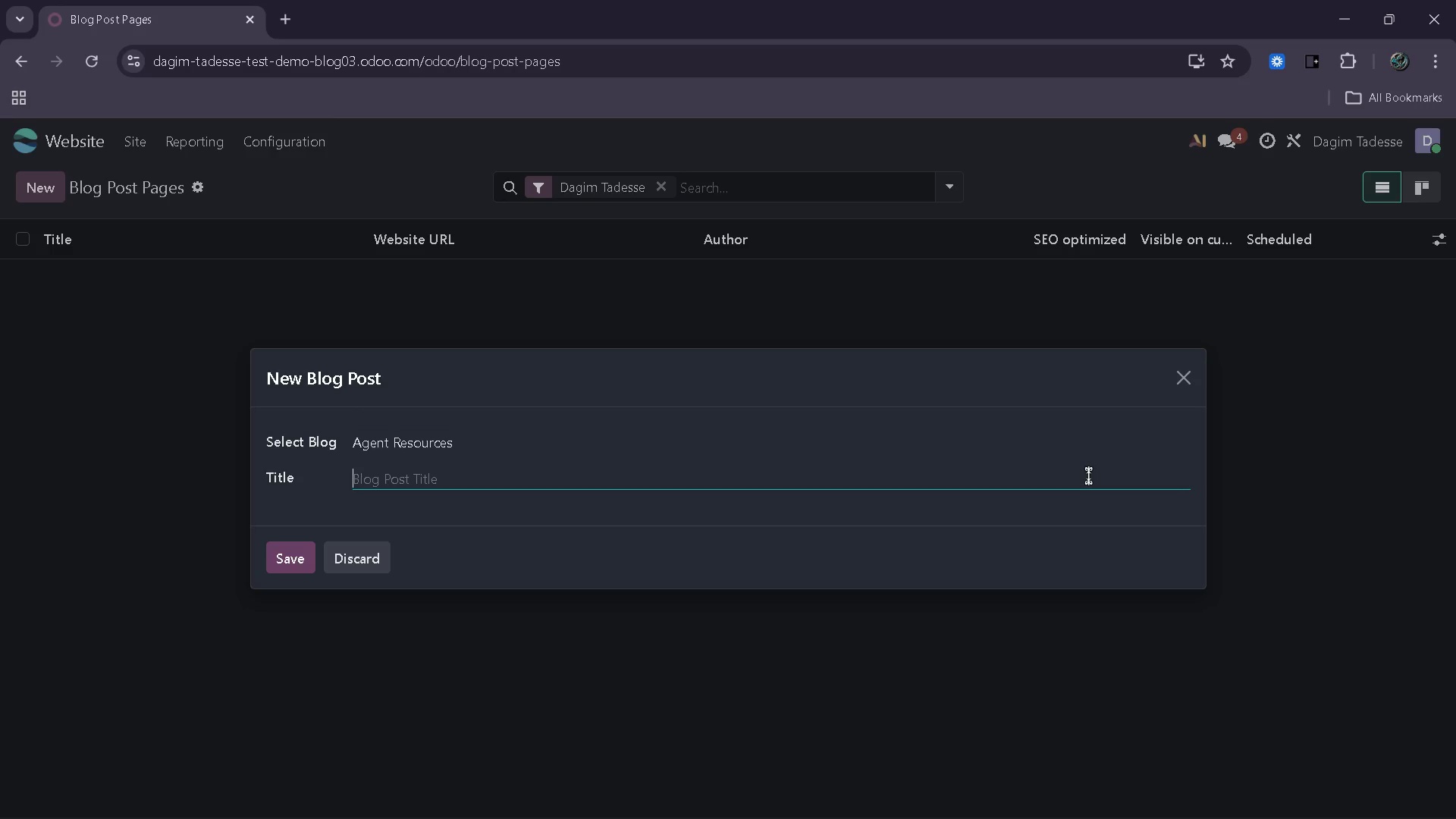 
key(Control+V)
 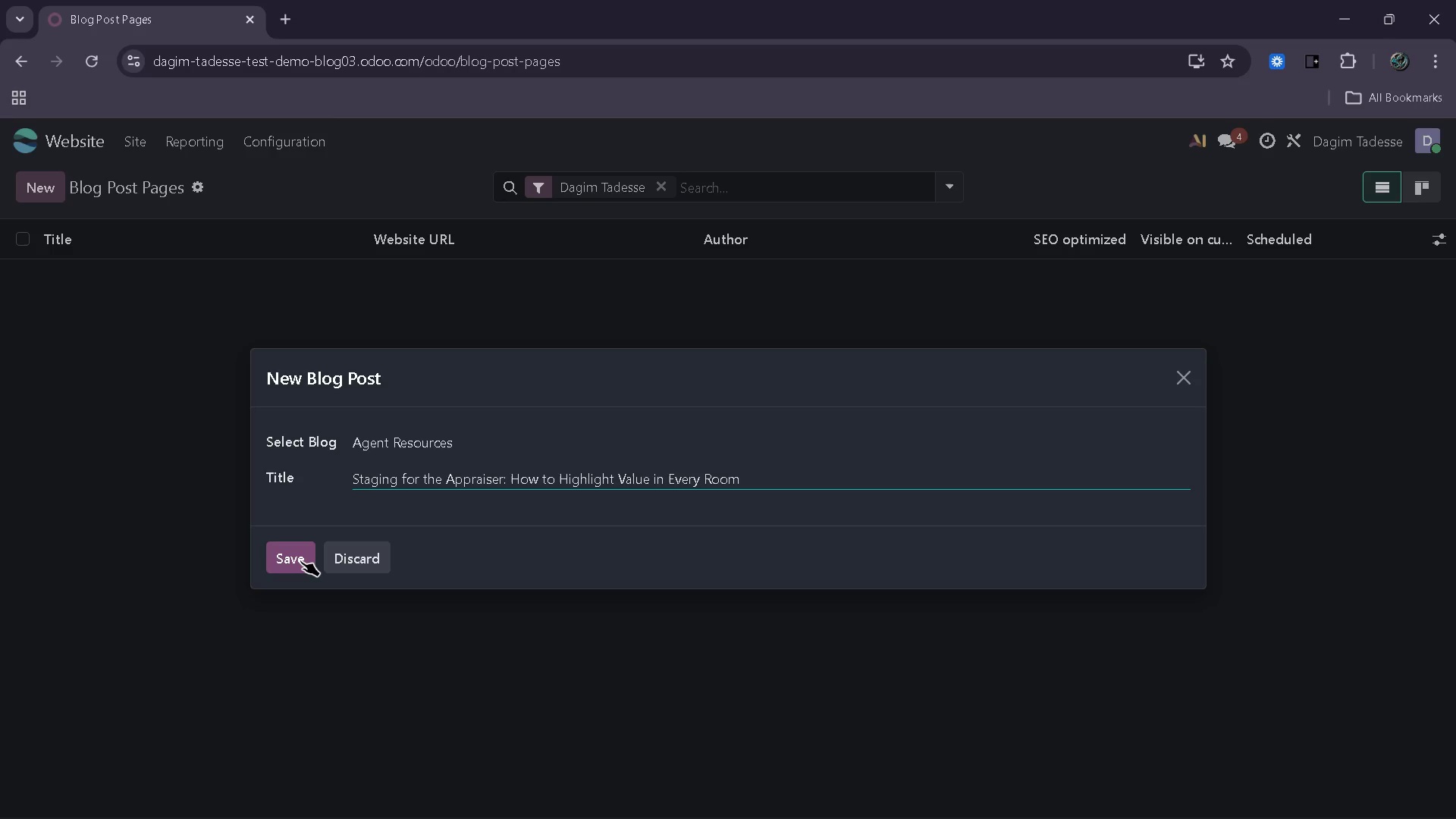 
wait(6.58)
 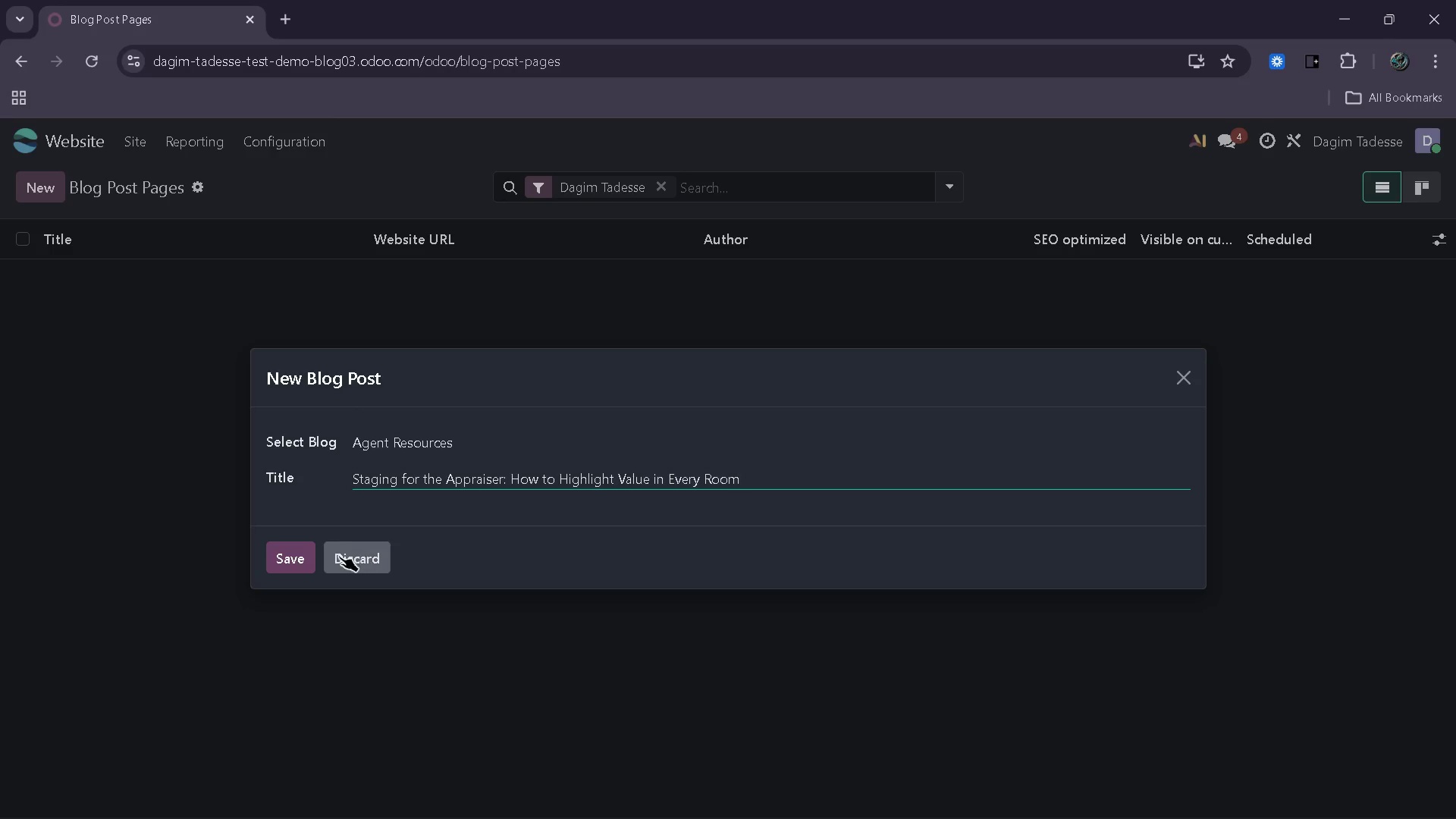 
left_click([300, 560])
 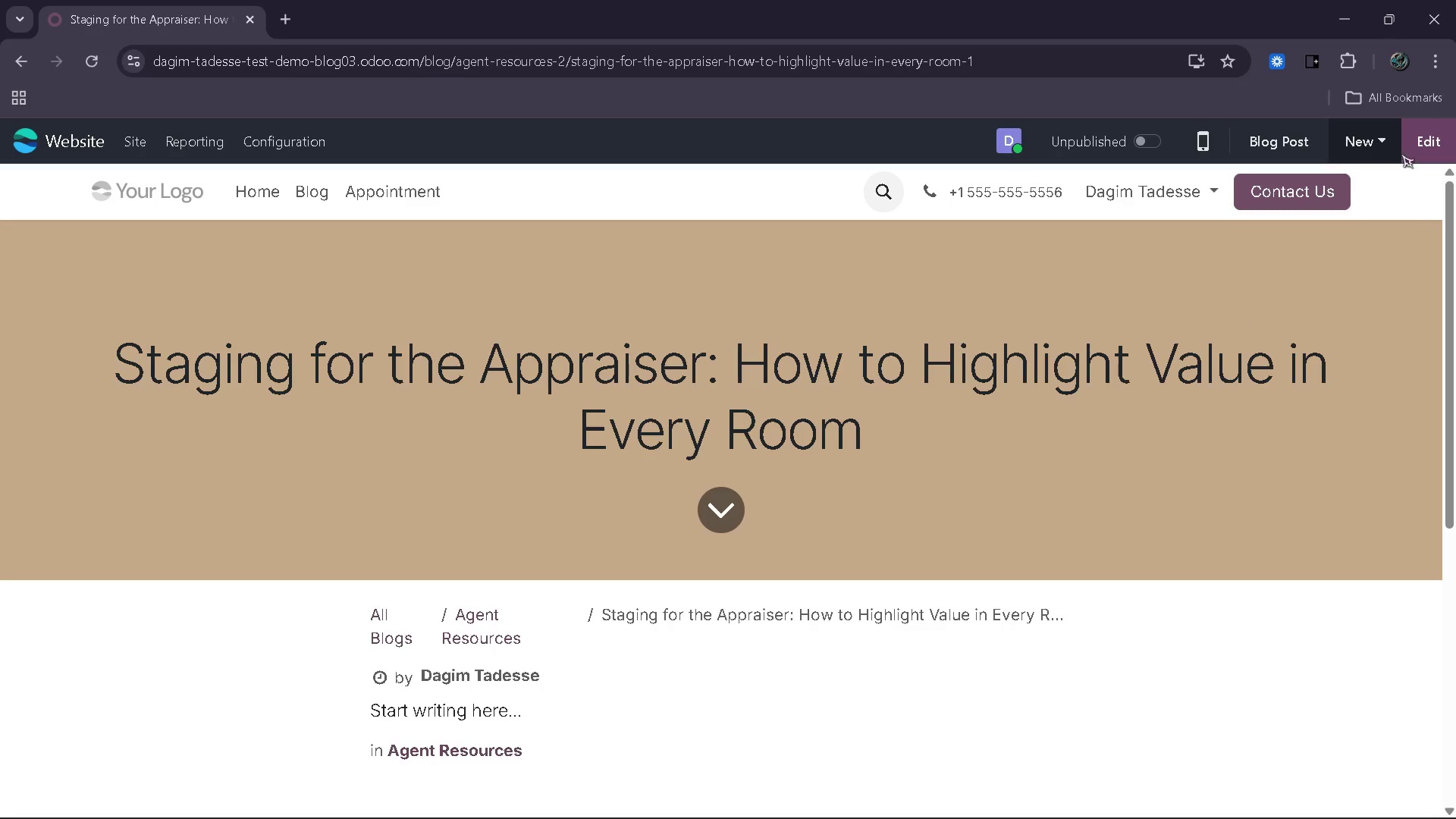 
wait(6.84)
 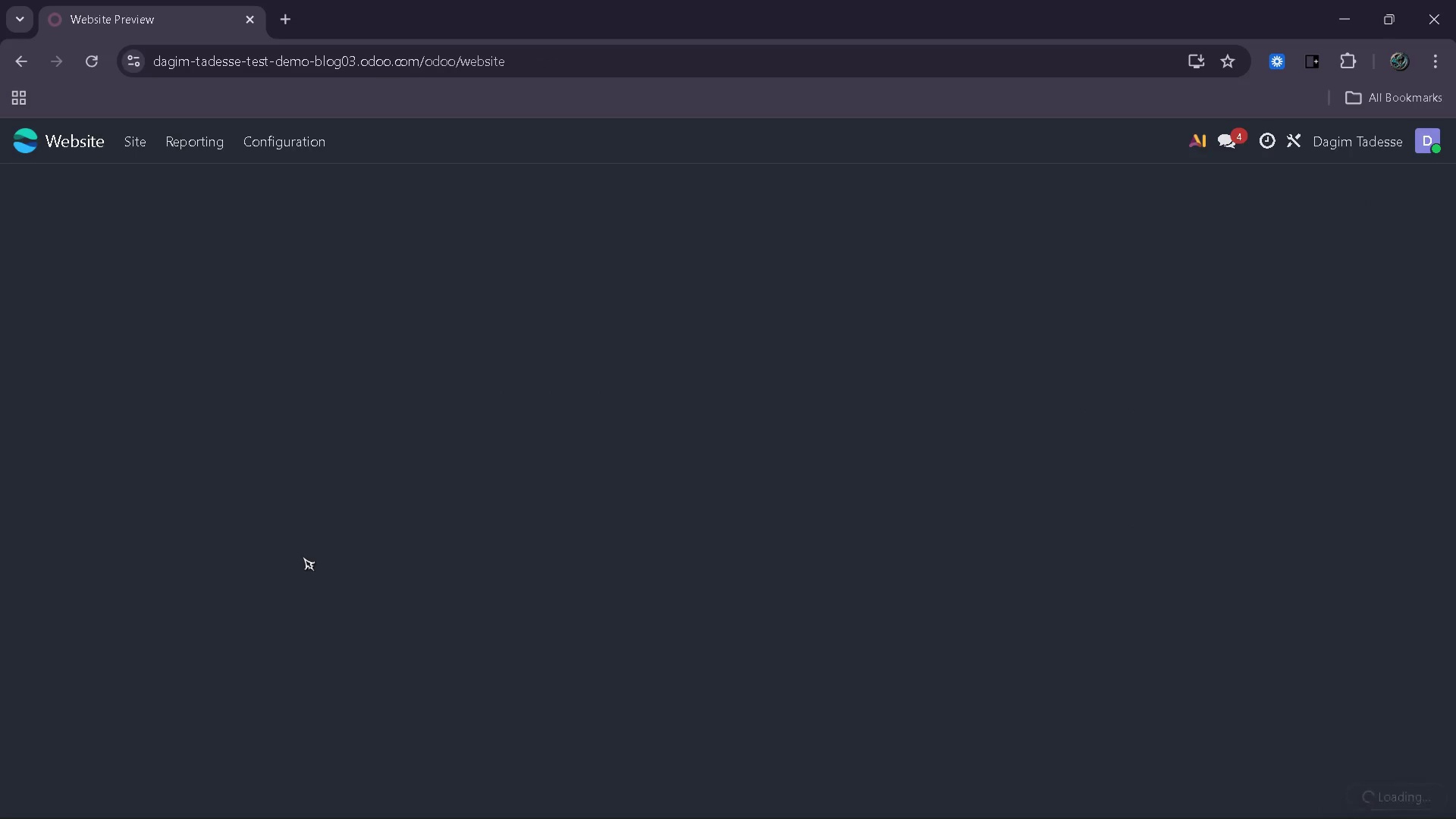 
left_click([1414, 148])
 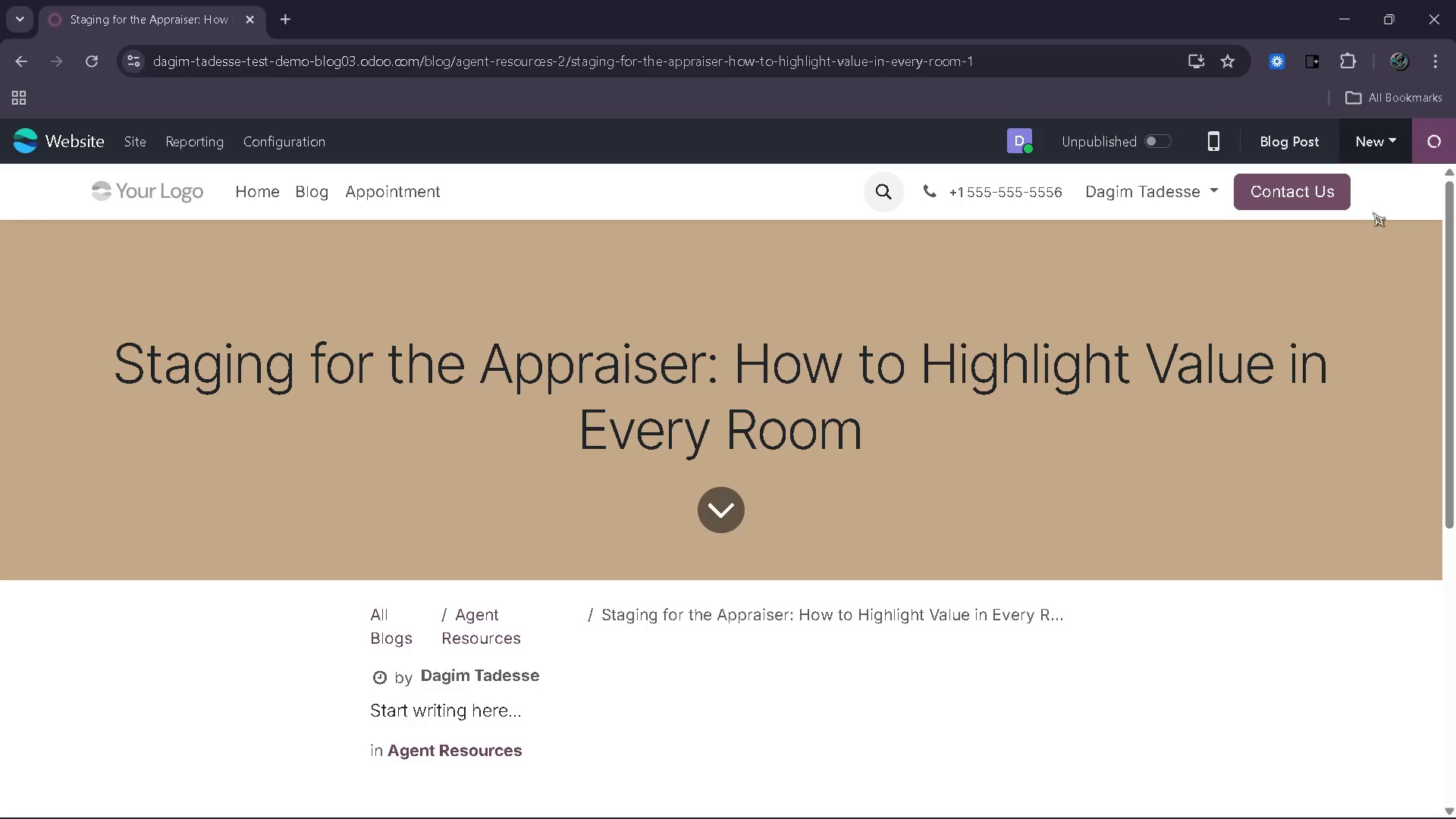 
mouse_move([1213, 406])
 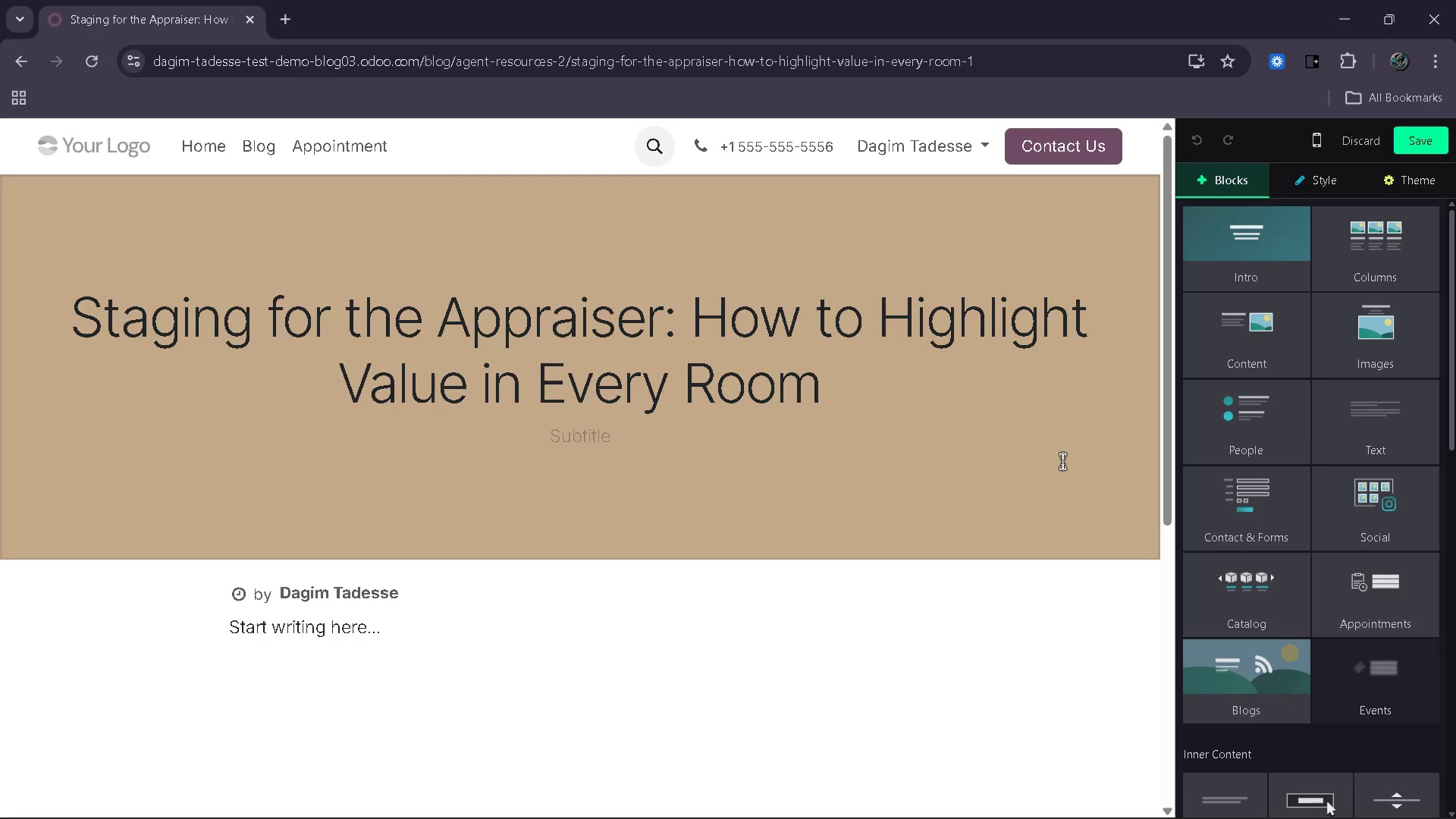 
left_click([1028, 472])
 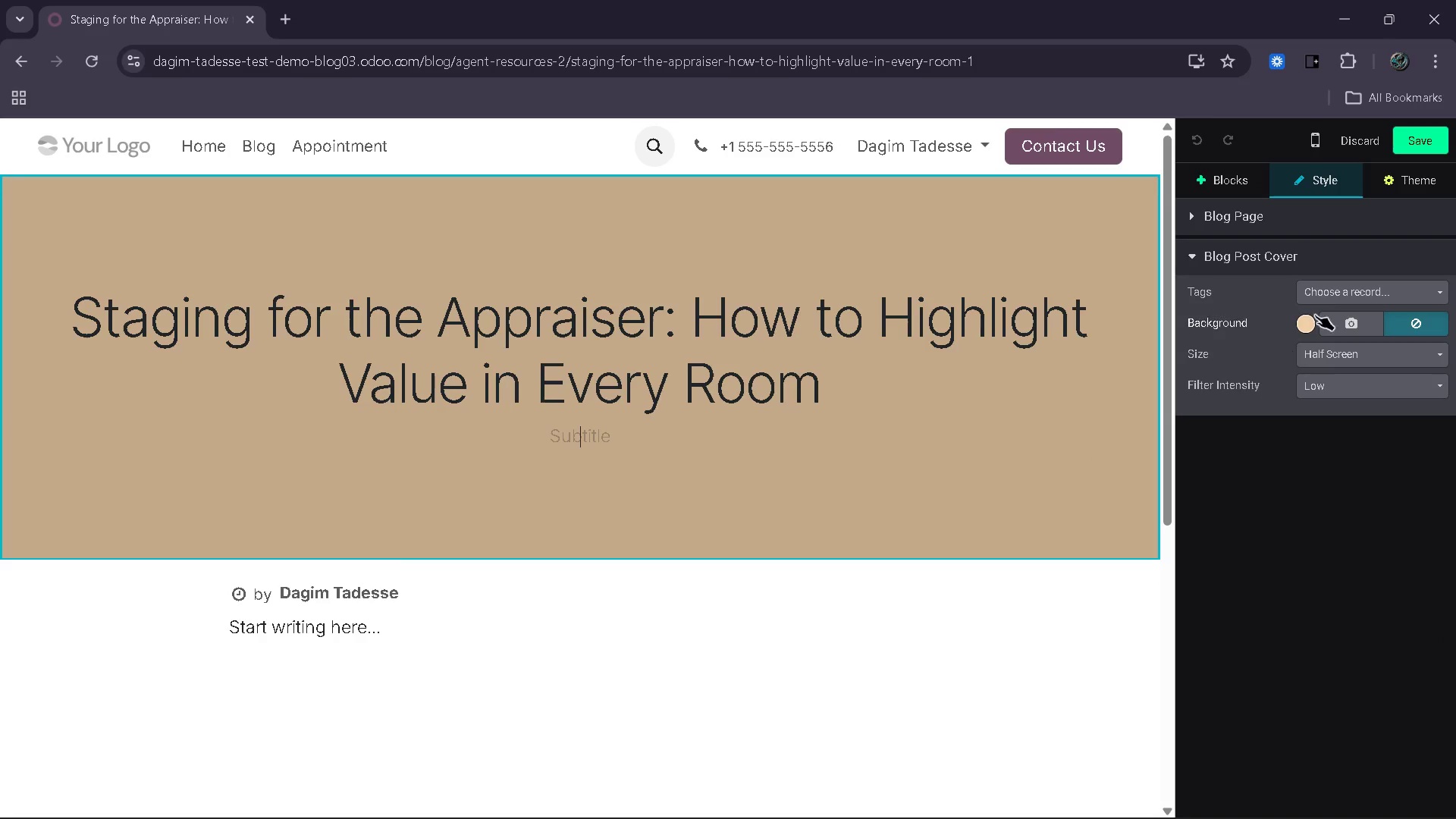 
left_click([1363, 293])
 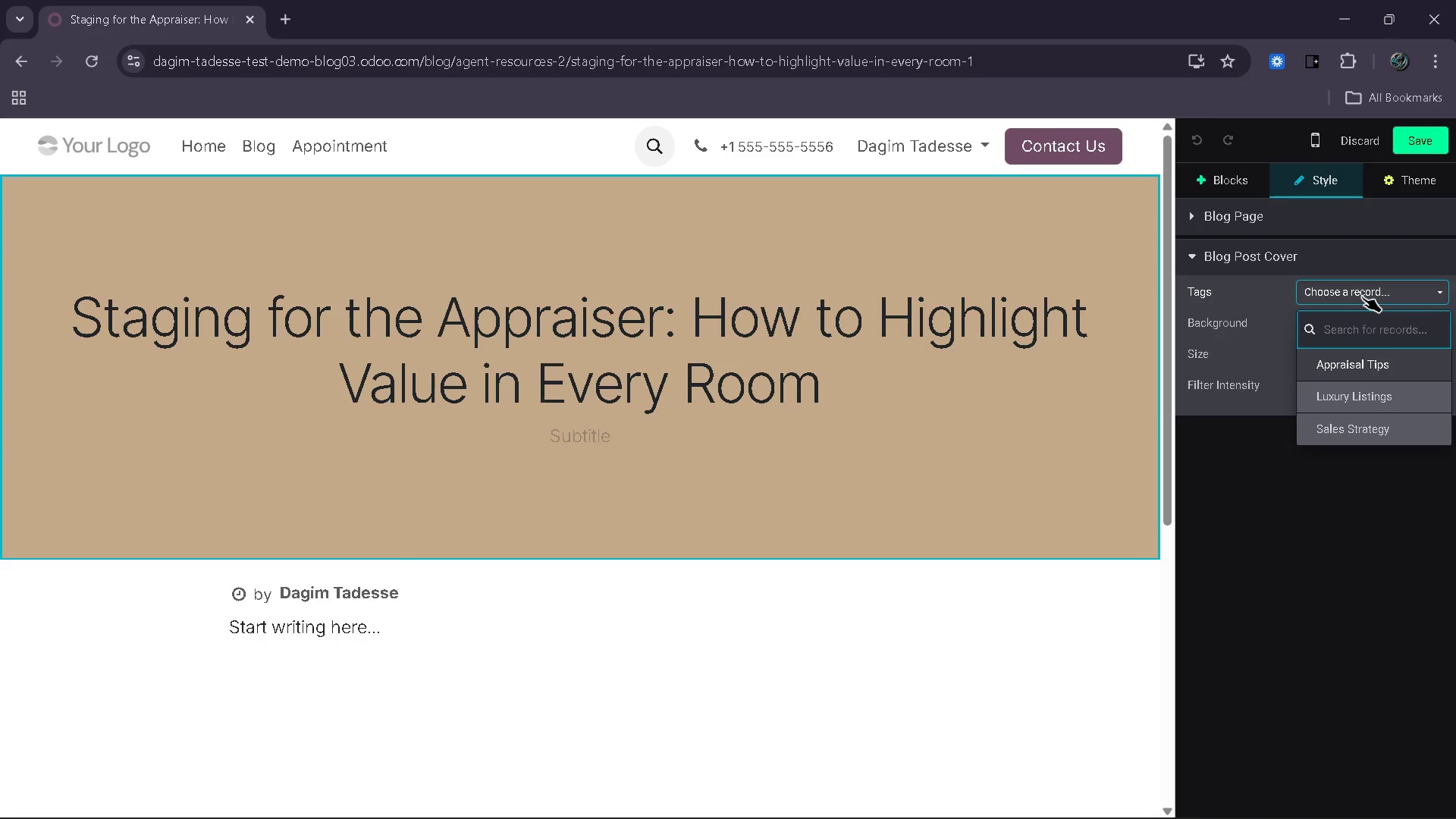 
left_click([1348, 374])
 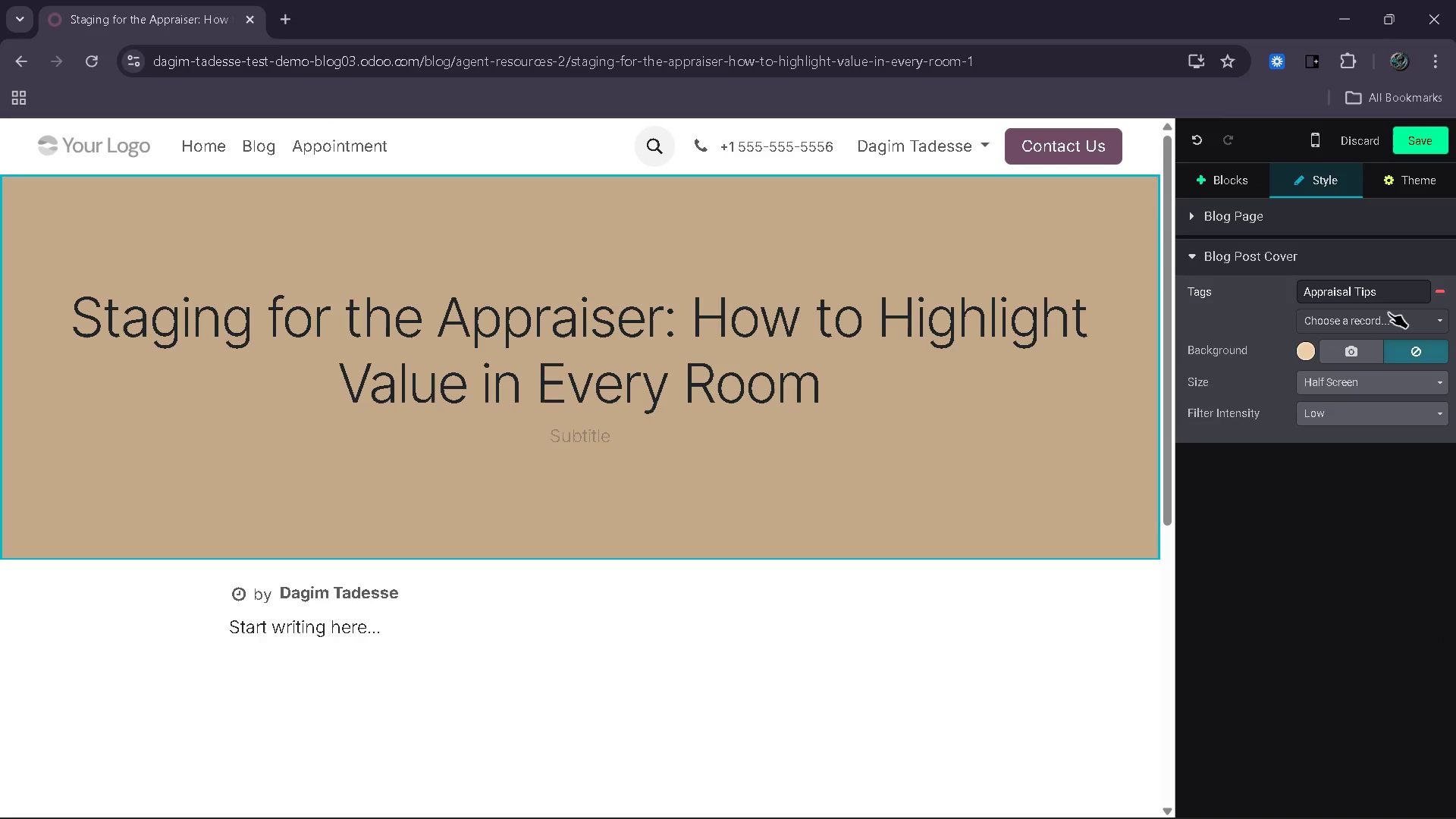 
left_click([1389, 319])
 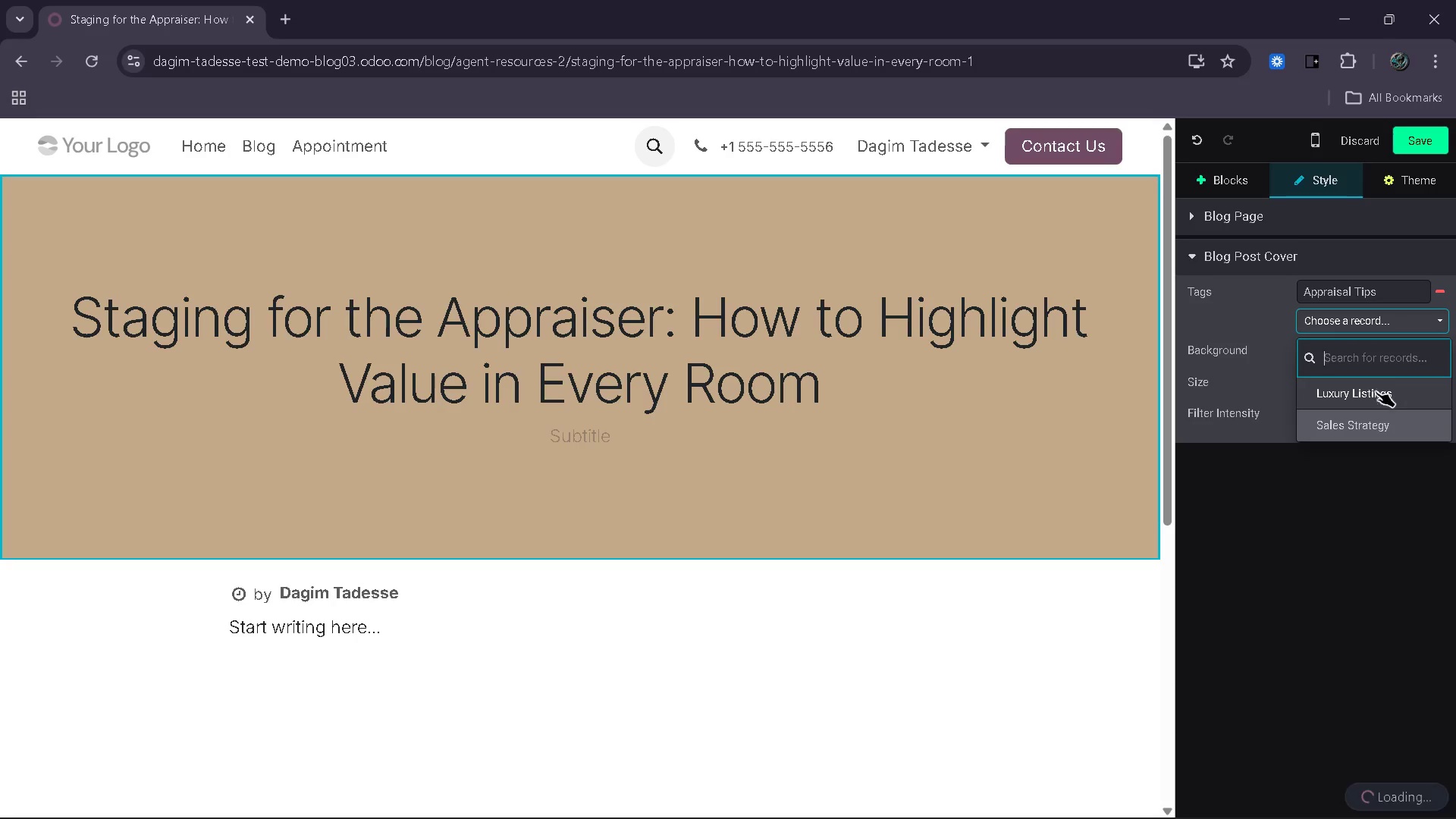 
left_click([1375, 397])
 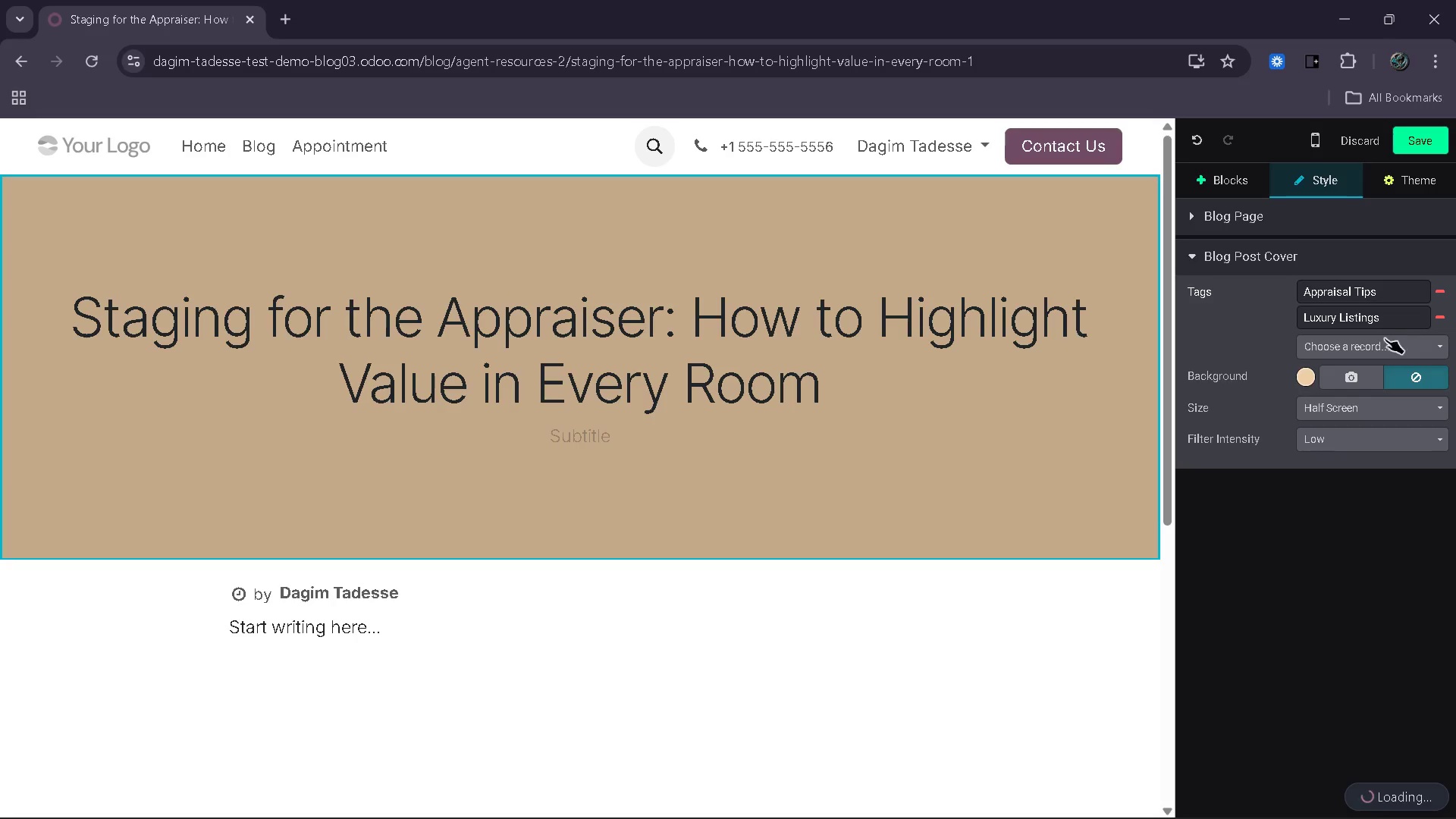 
left_click([1384, 344])
 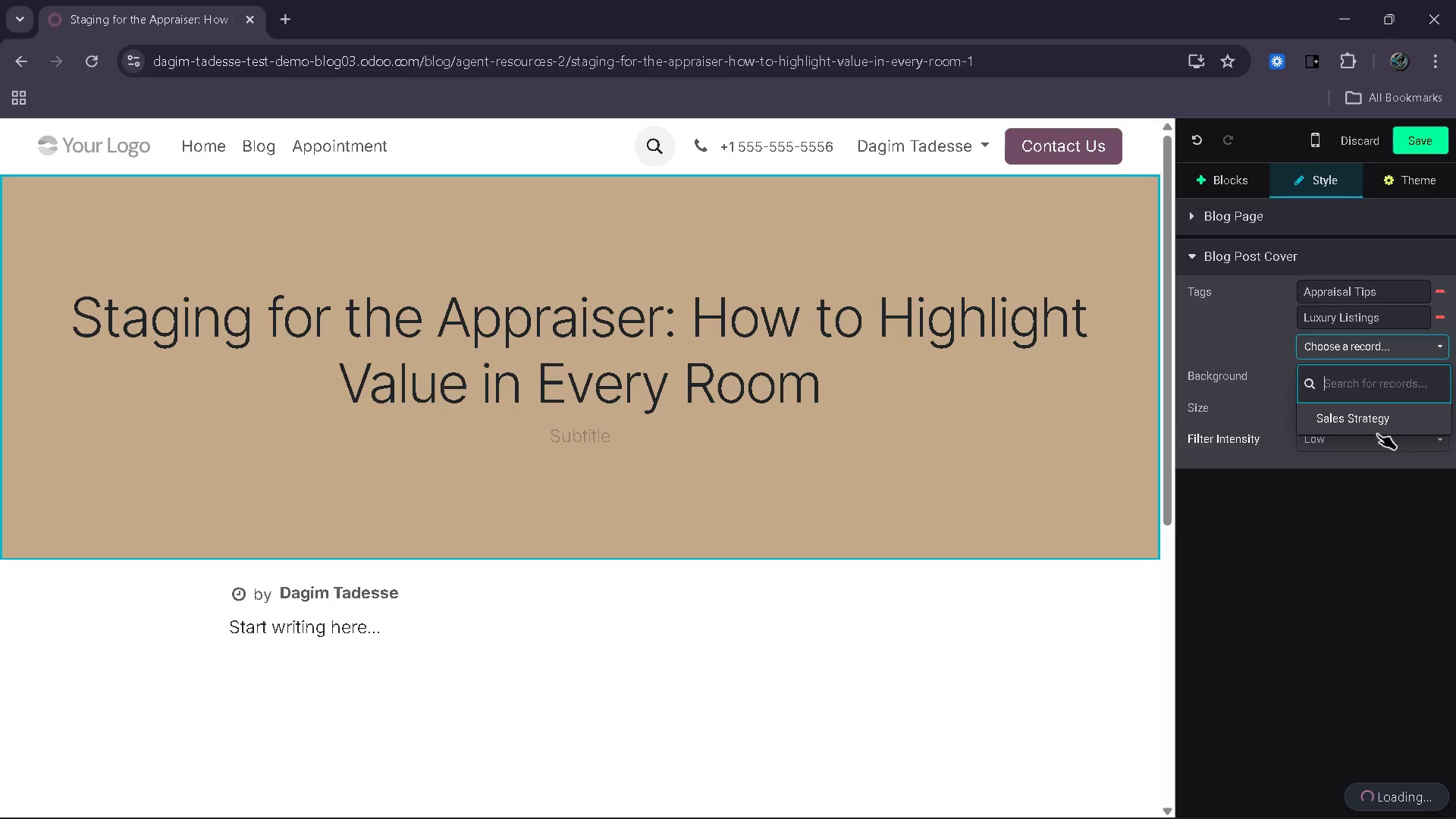 
left_click([1376, 419])
 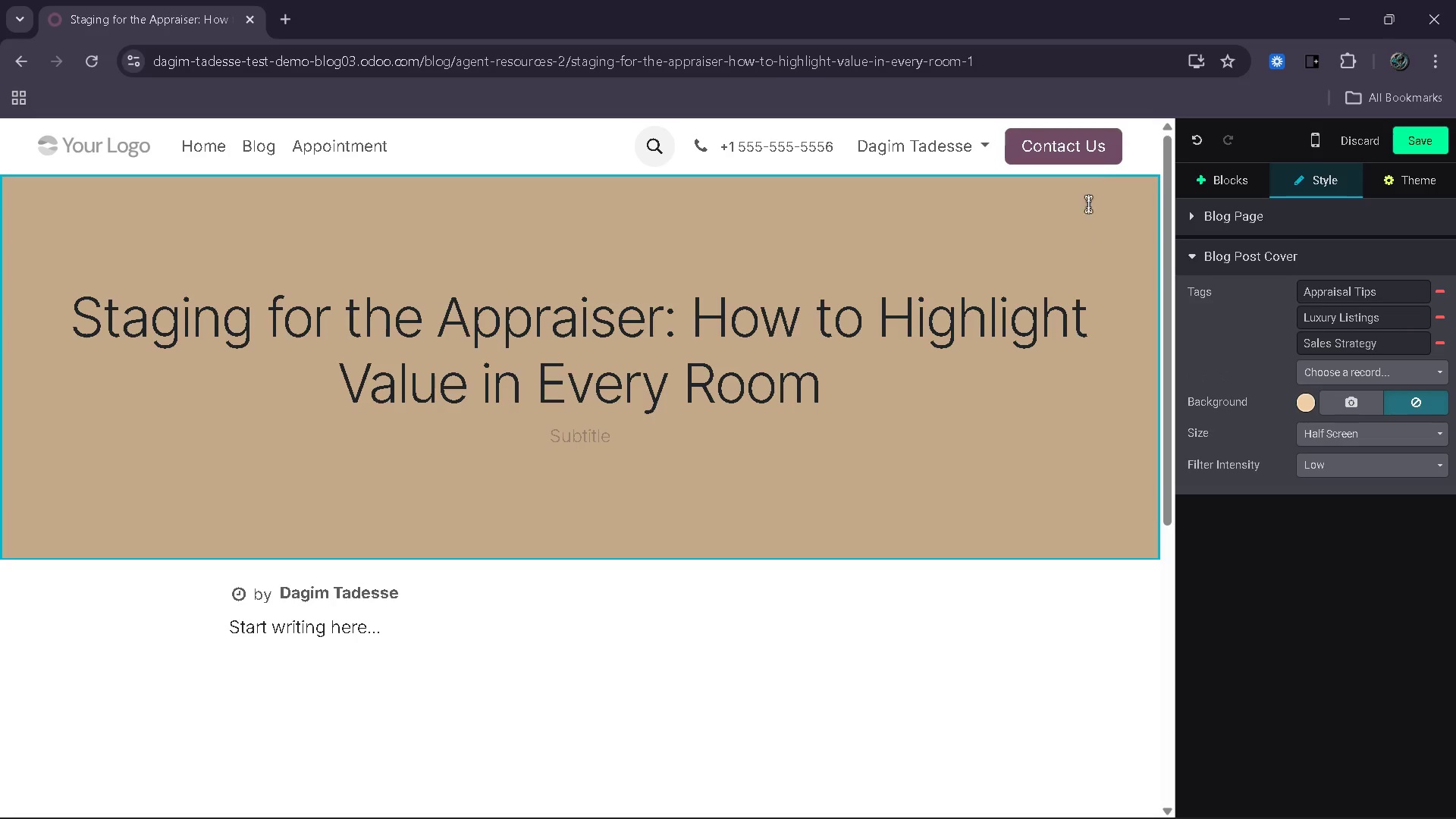 
left_click([1227, 180])
 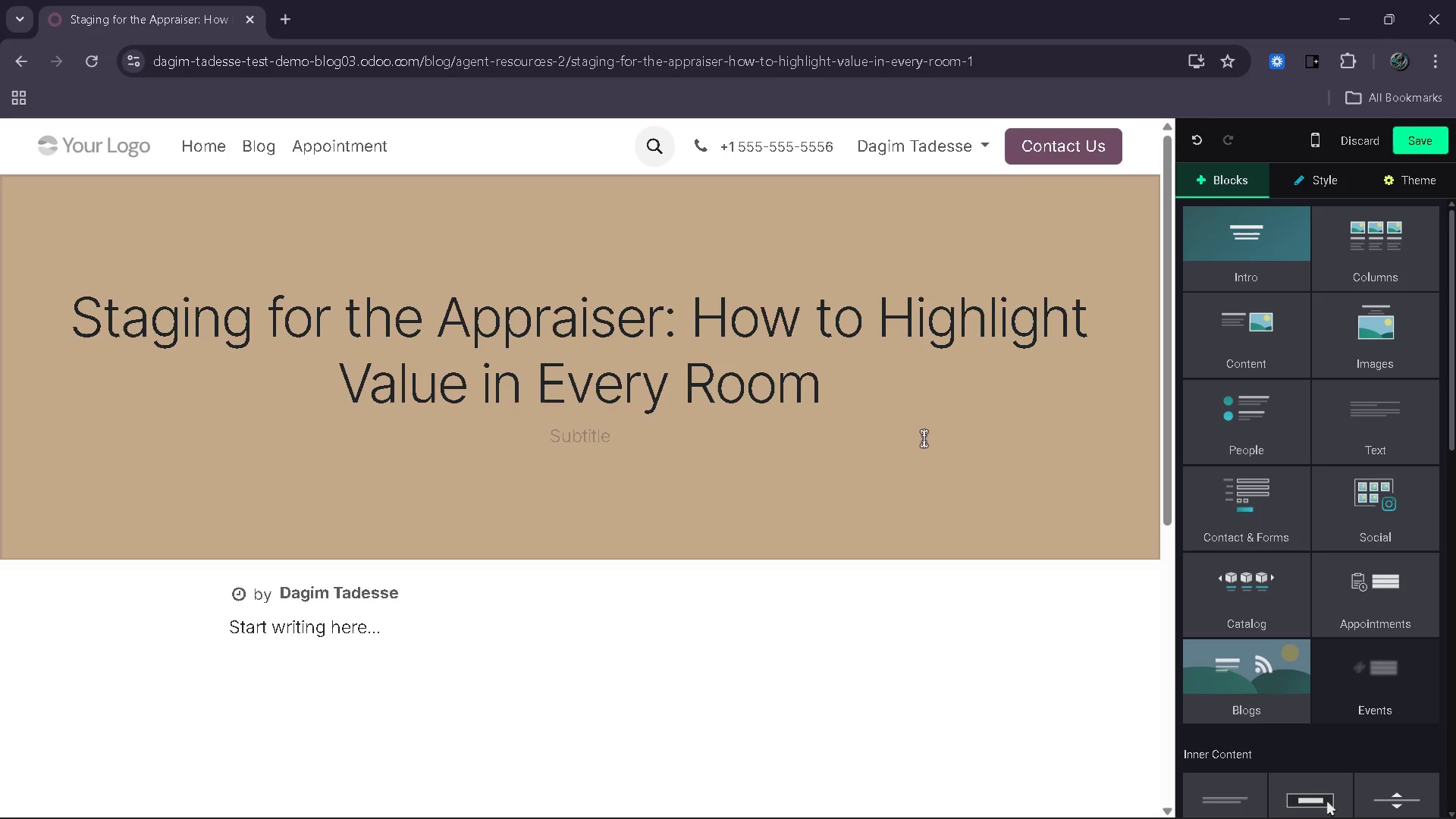 
scroll: coordinate [885, 470], scroll_direction: down, amount: 3.0
 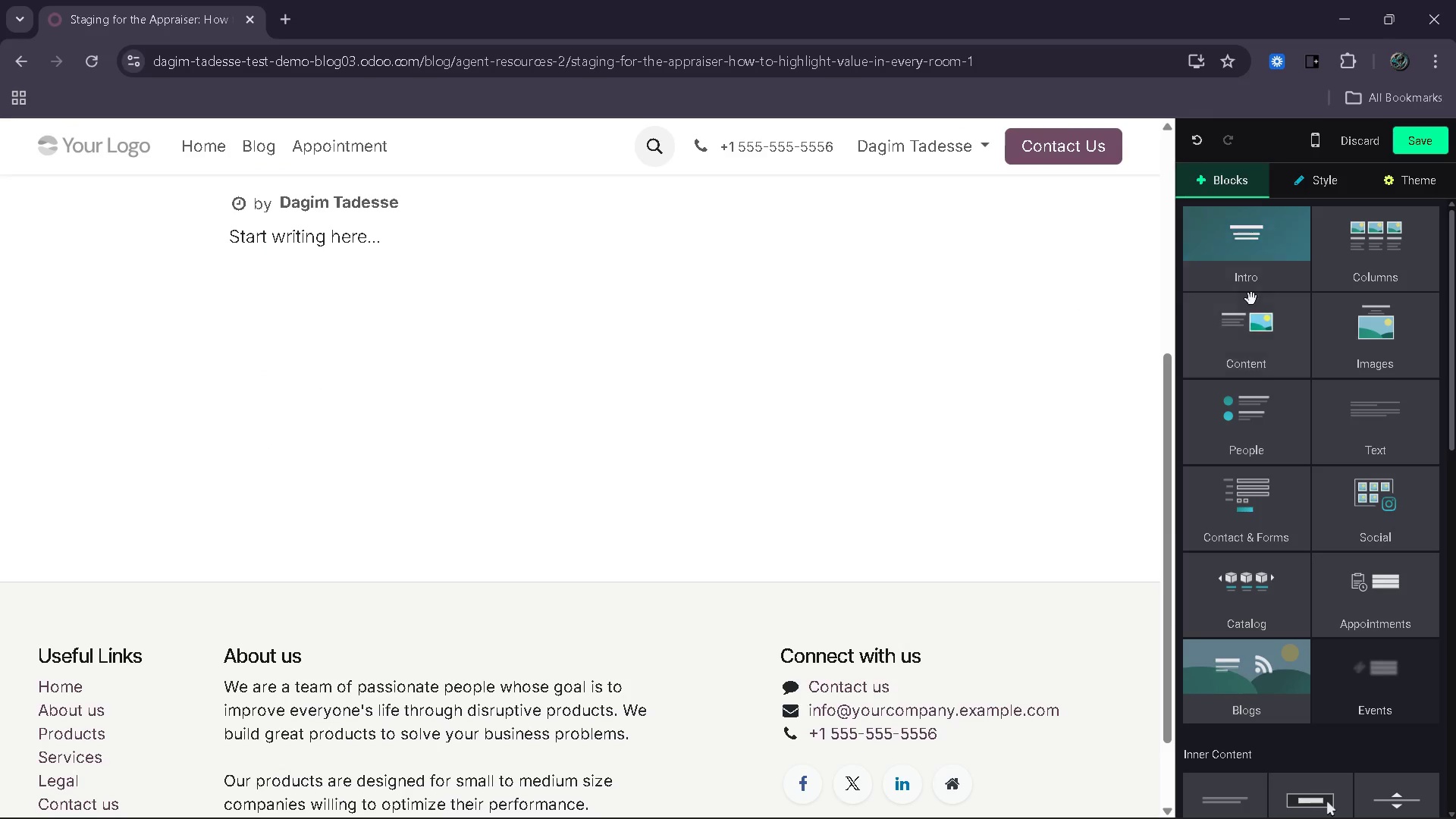 
left_click_drag(start_coordinate=[1237, 237], to_coordinate=[487, 275])
 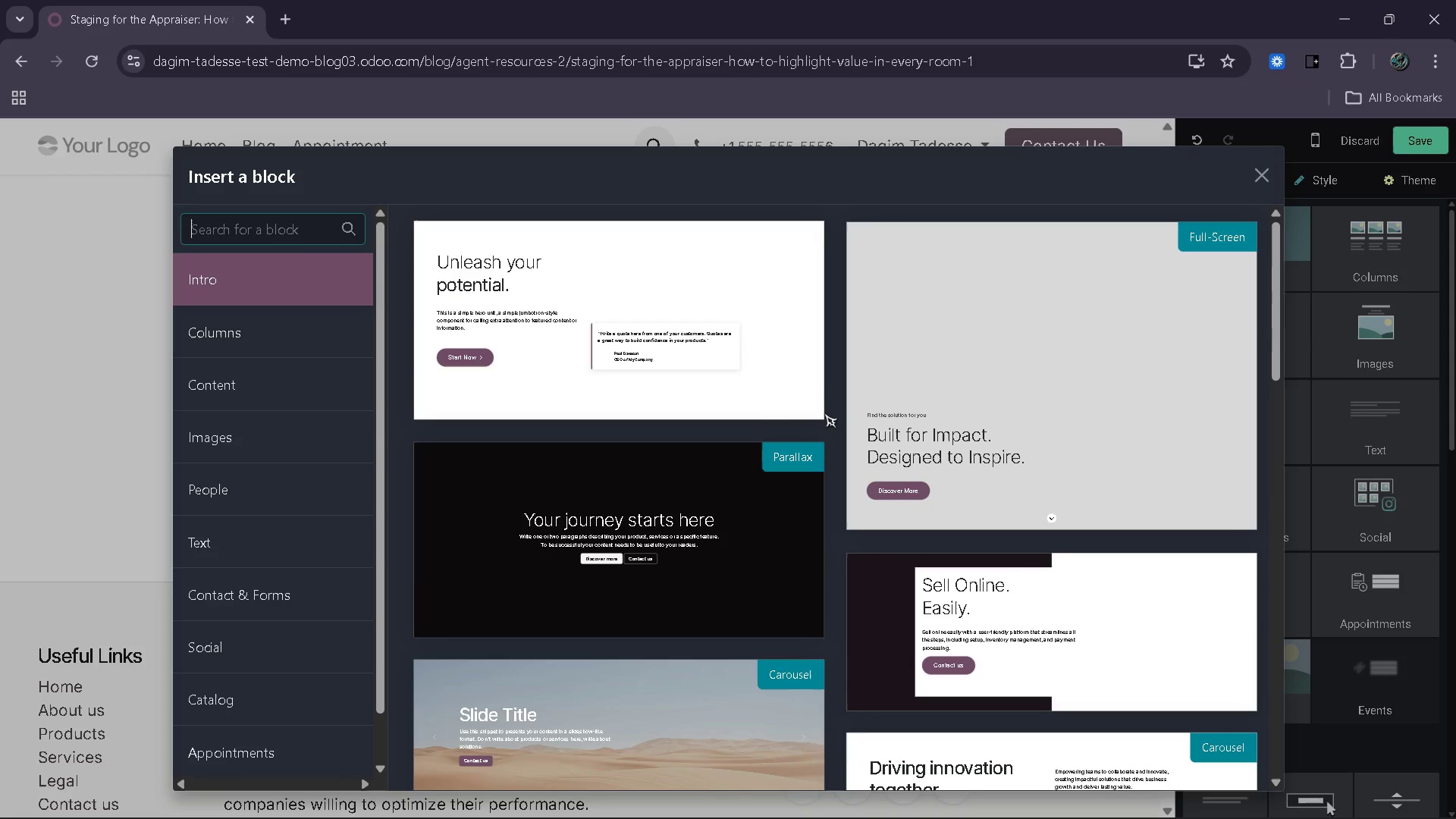 
scroll: coordinate [827, 412], scroll_direction: down, amount: 12.0
 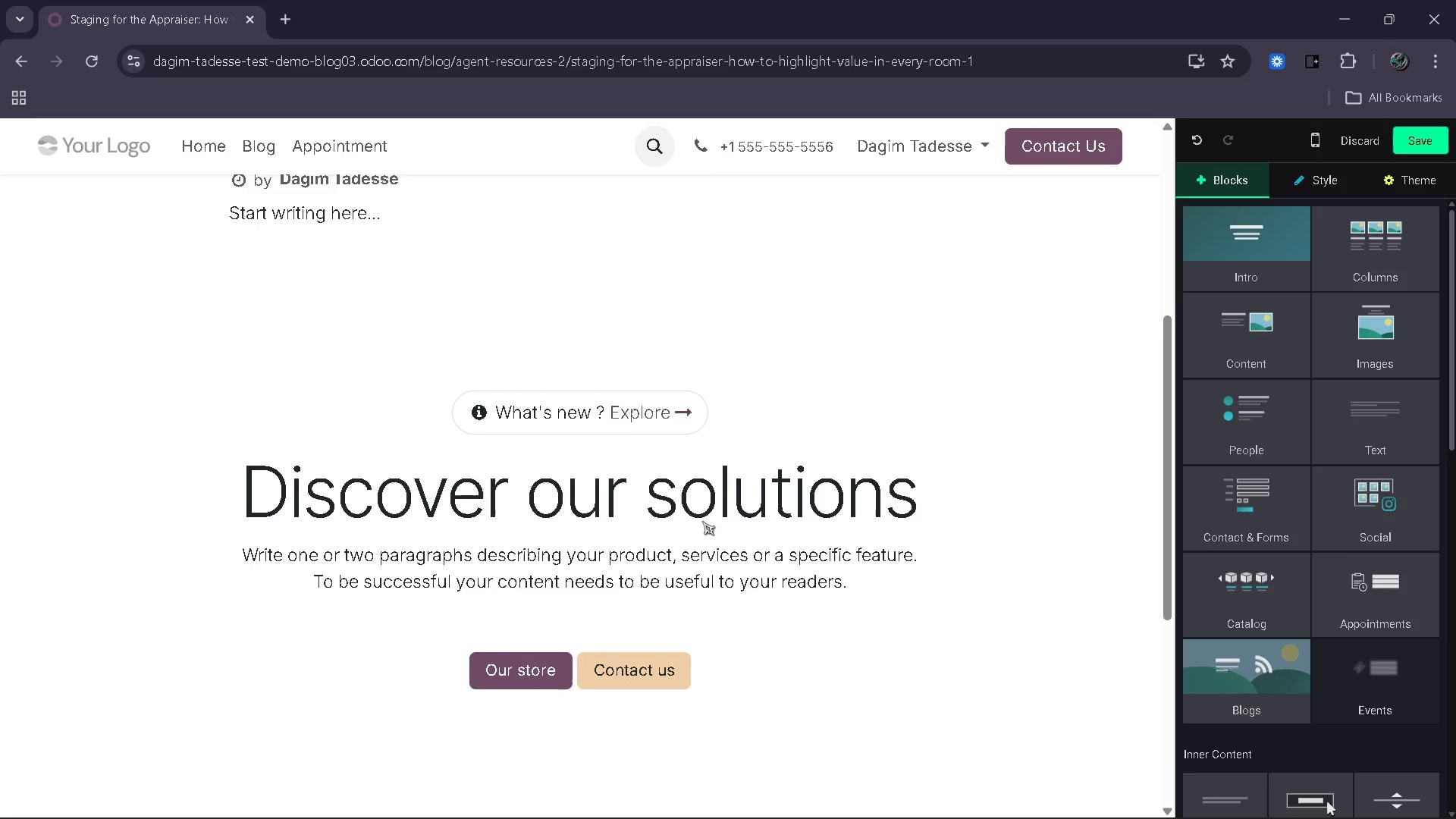 
left_click([676, 375])
 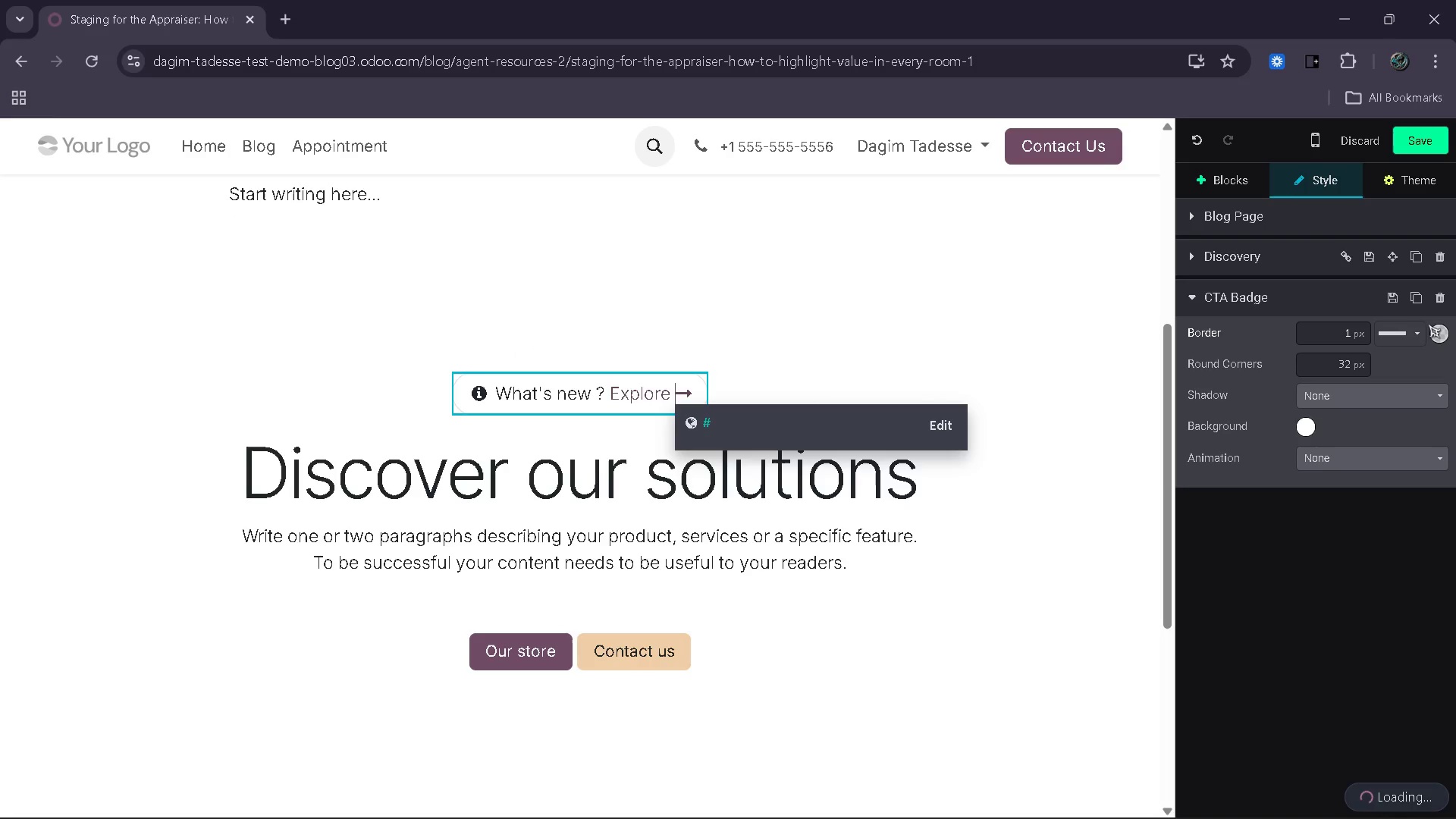 
left_click([1439, 295])
 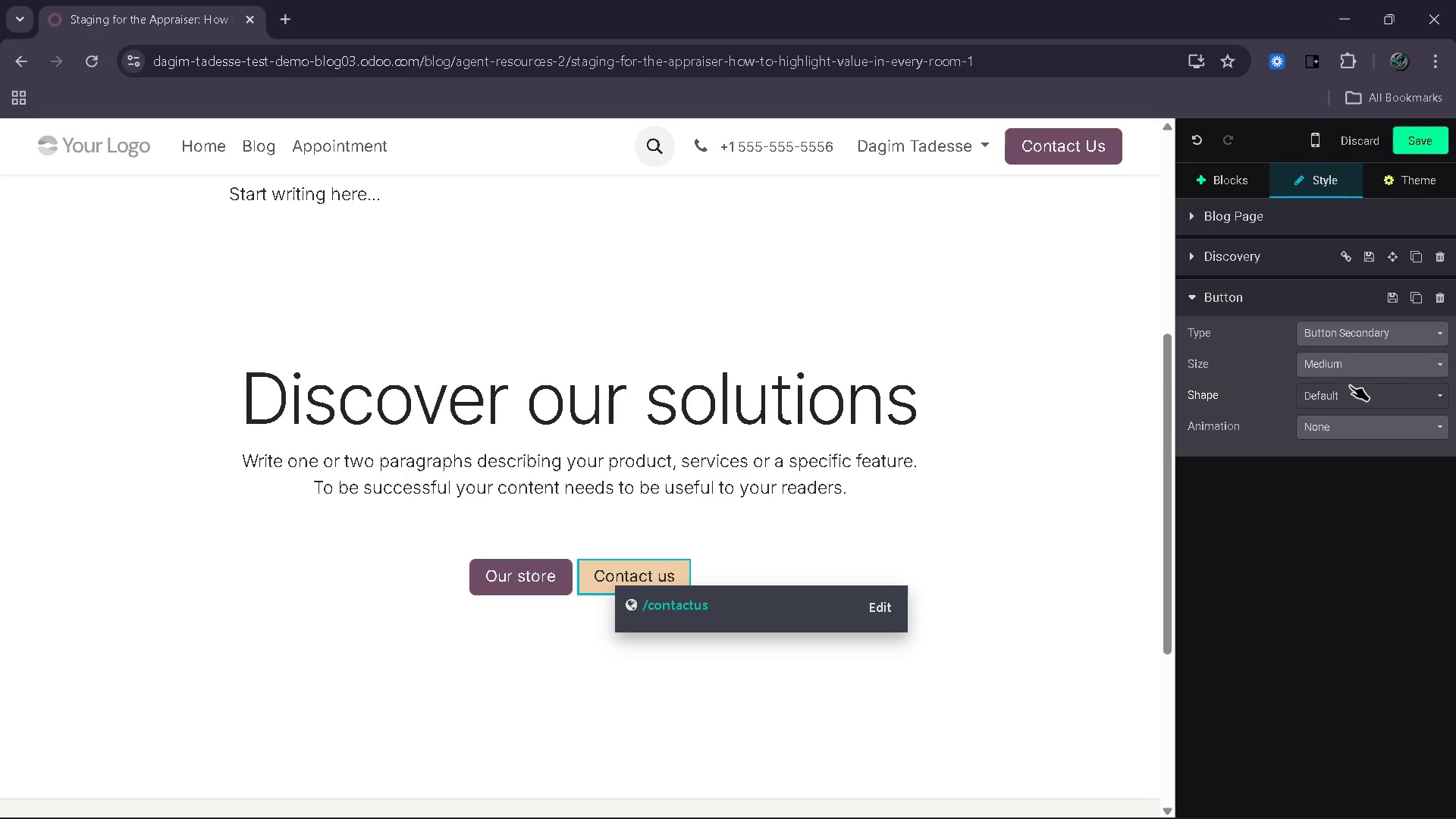 
left_click([1436, 300])
 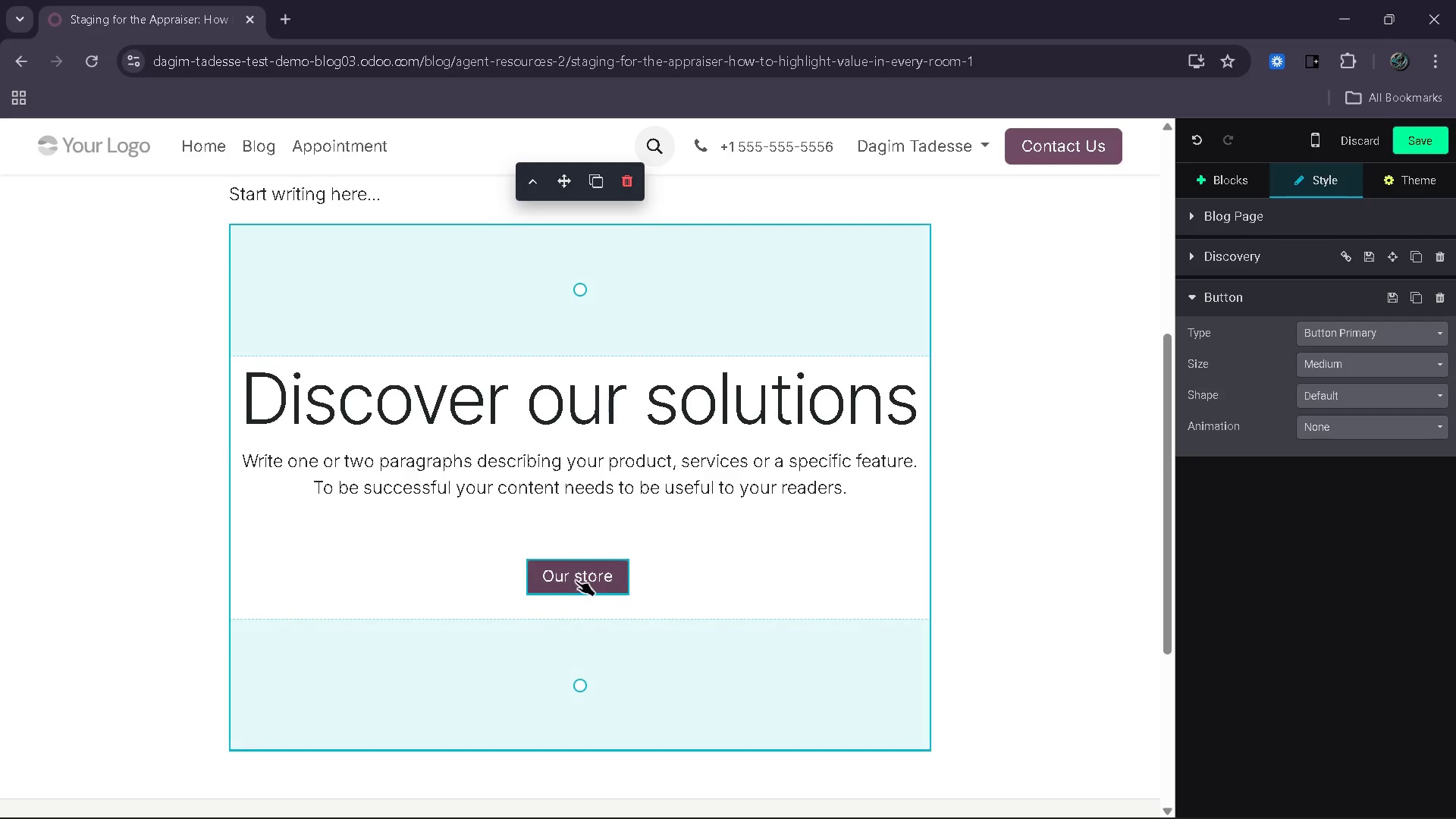 
left_click([575, 580])
 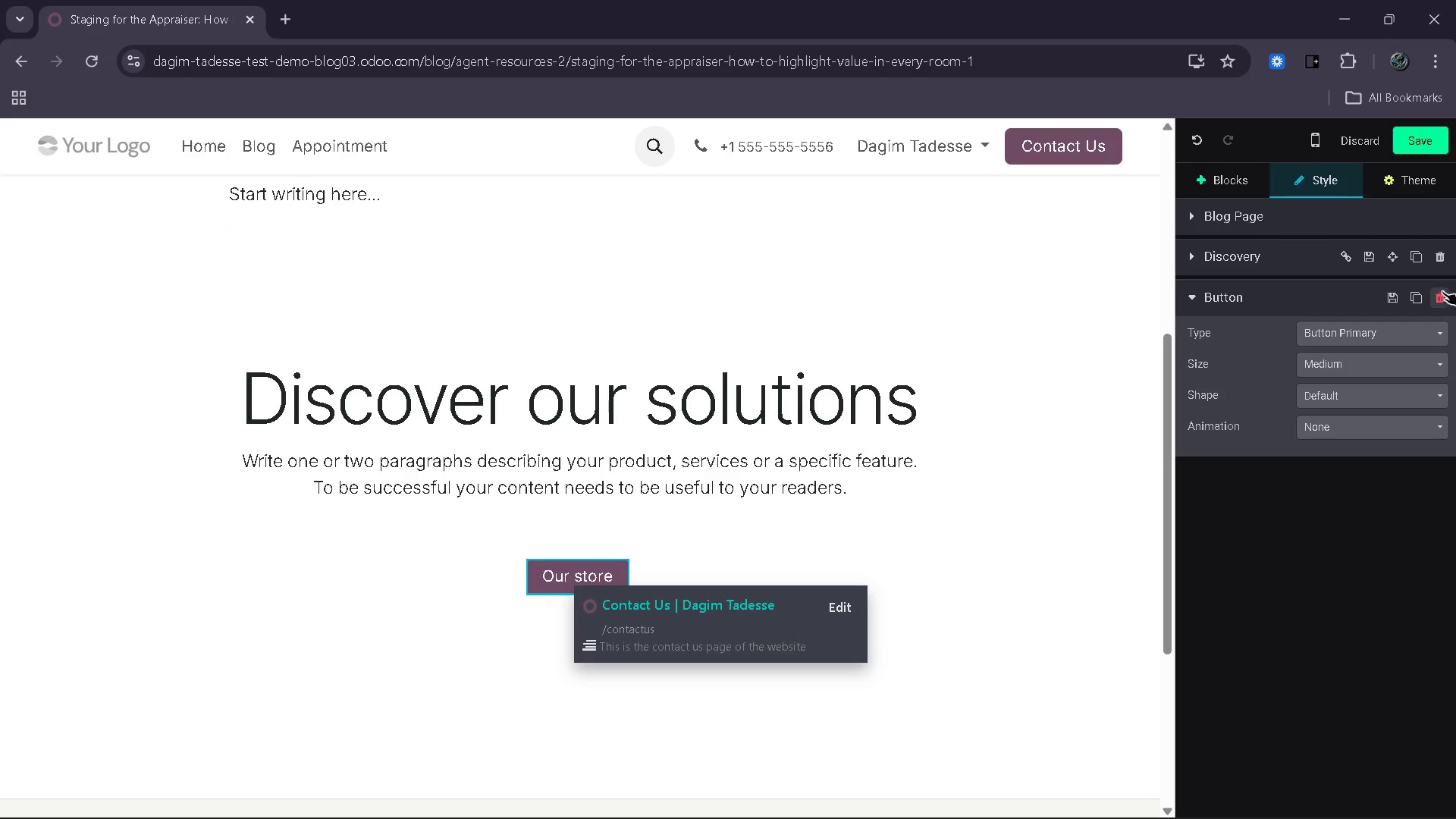 
left_click([1432, 298])
 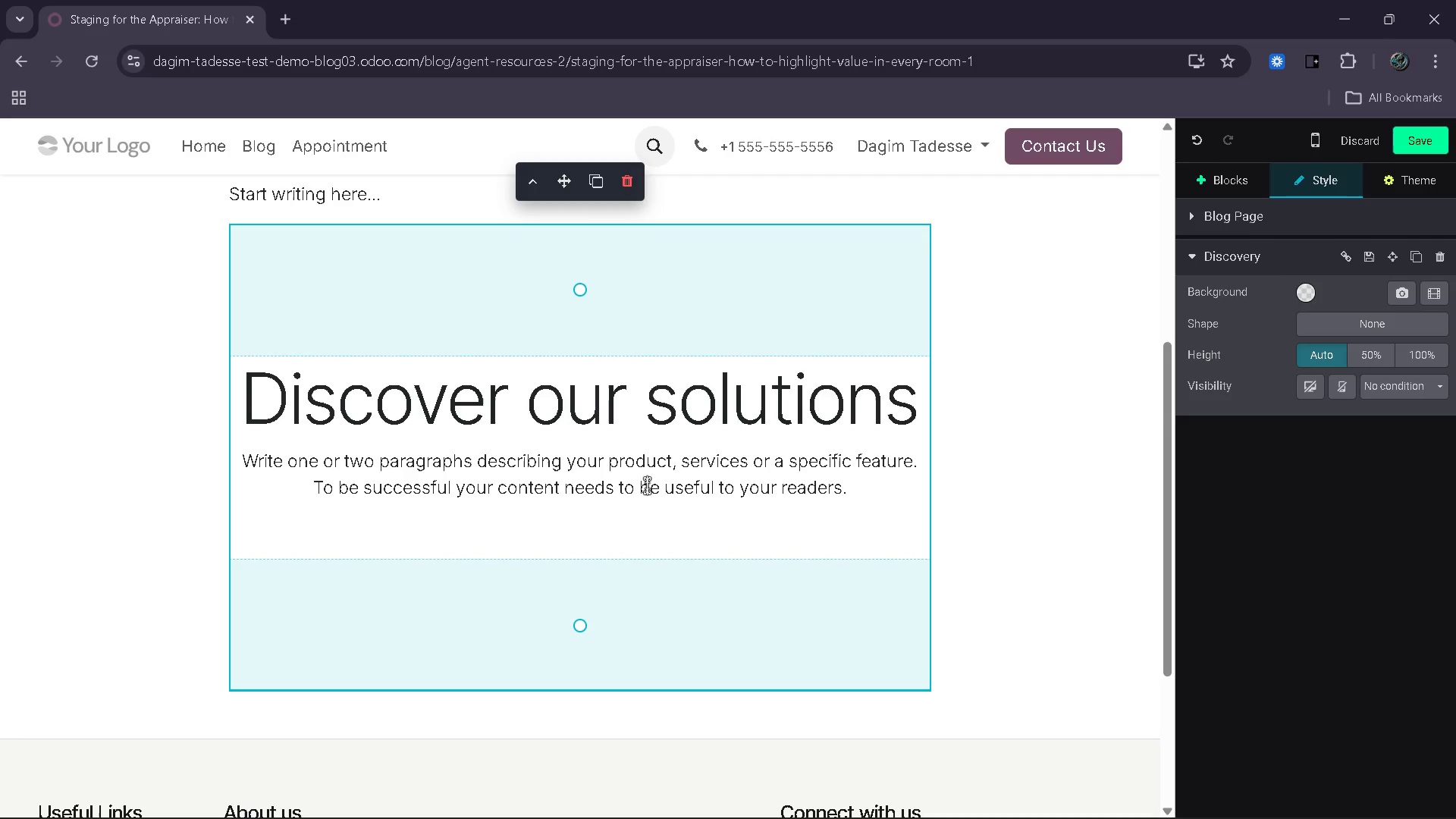 
left_click_drag(start_coordinate=[585, 638], to_coordinate=[594, 547])
 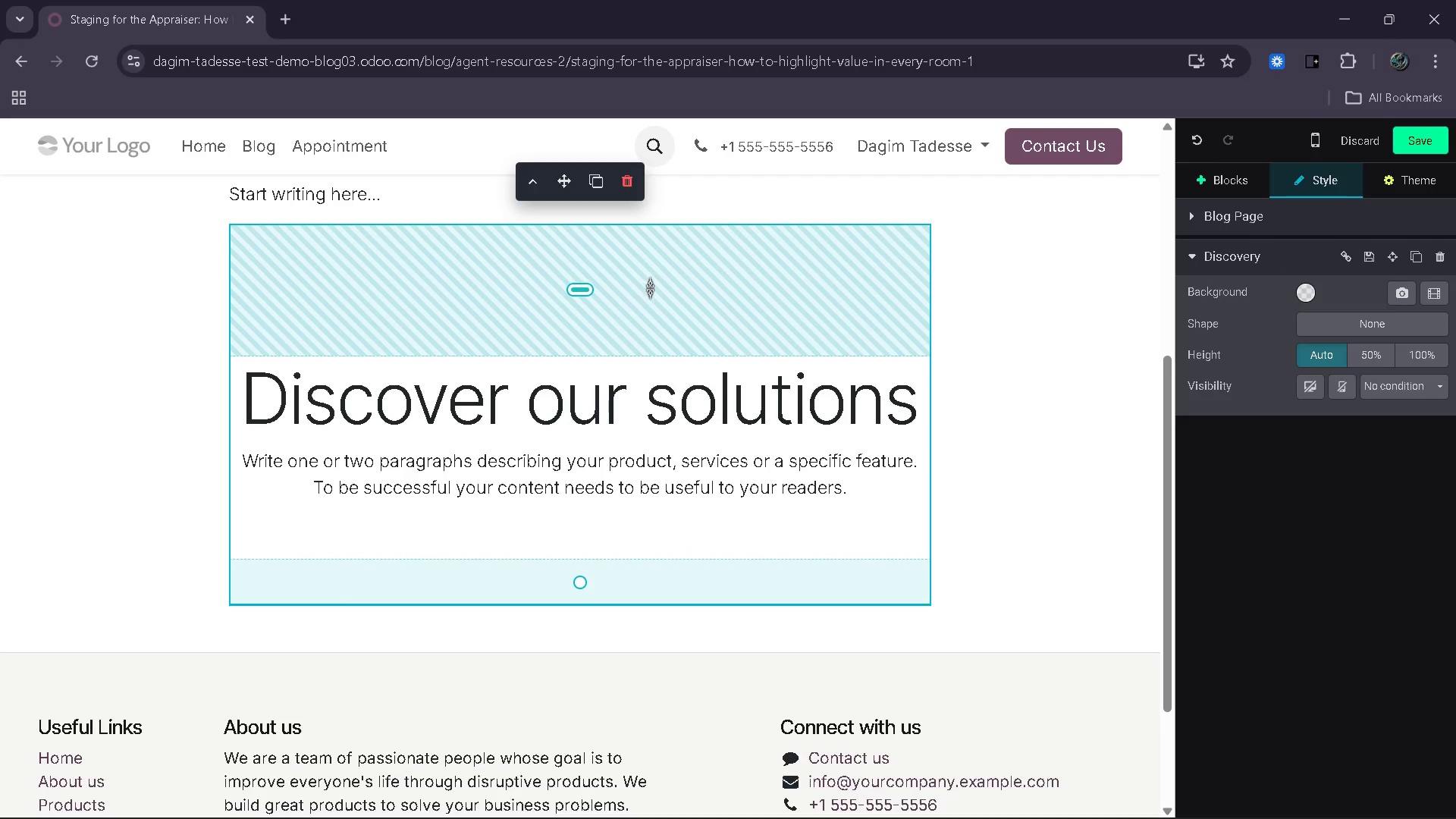 
left_click_drag(start_coordinate=[641, 304], to_coordinate=[673, 196])
 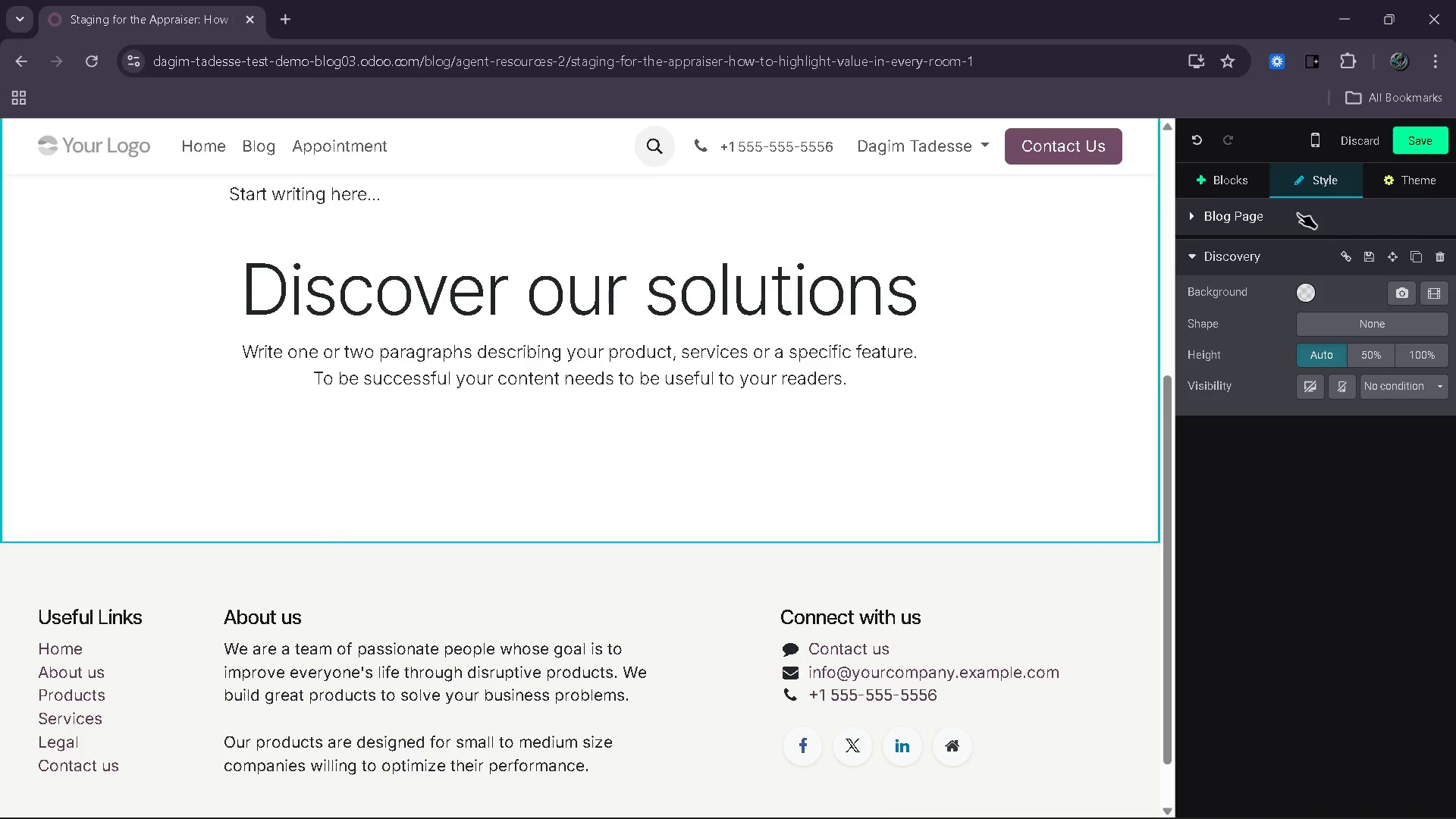 
left_click([1238, 171])
 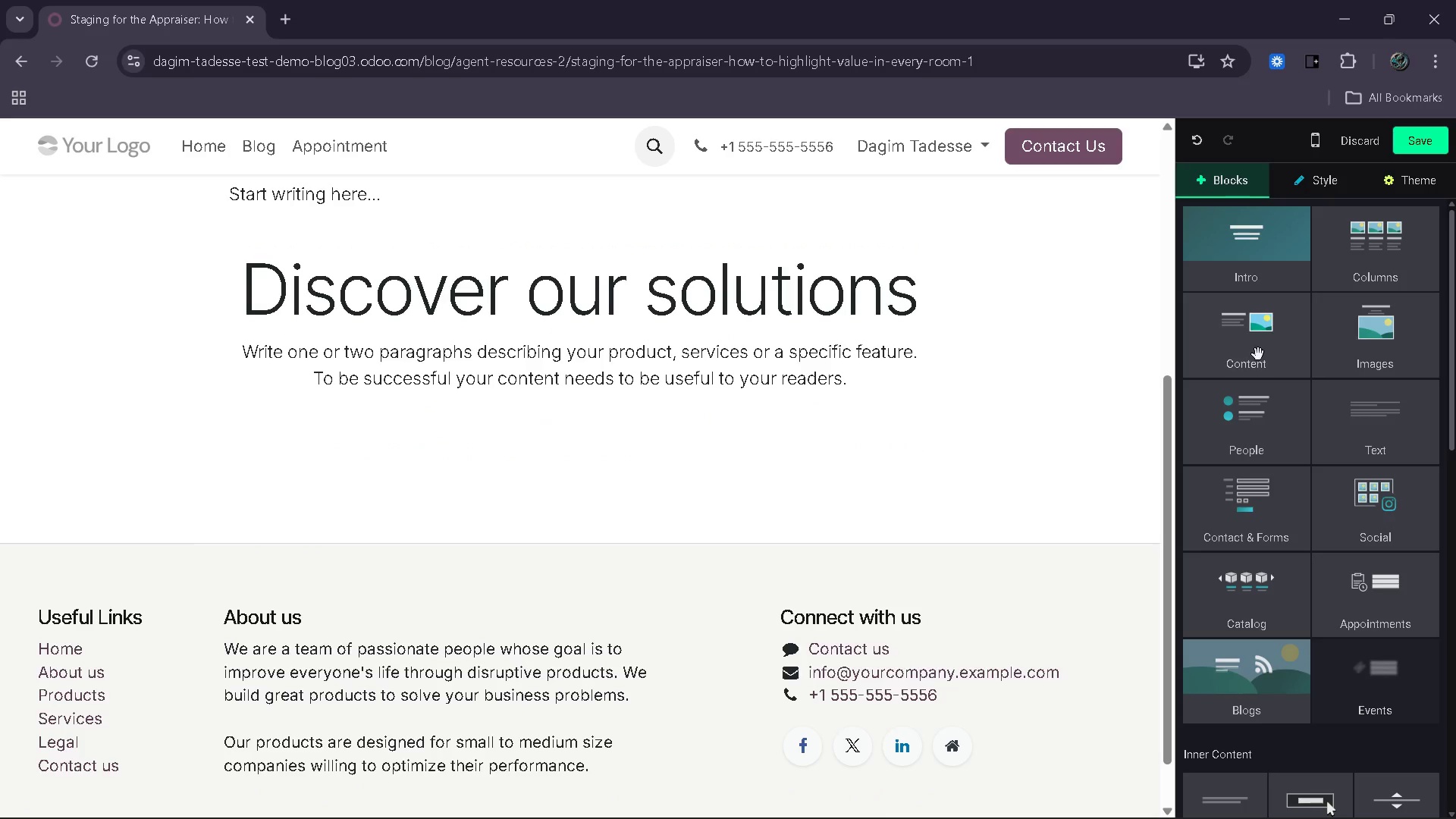 
left_click_drag(start_coordinate=[1260, 353], to_coordinate=[712, 491])
 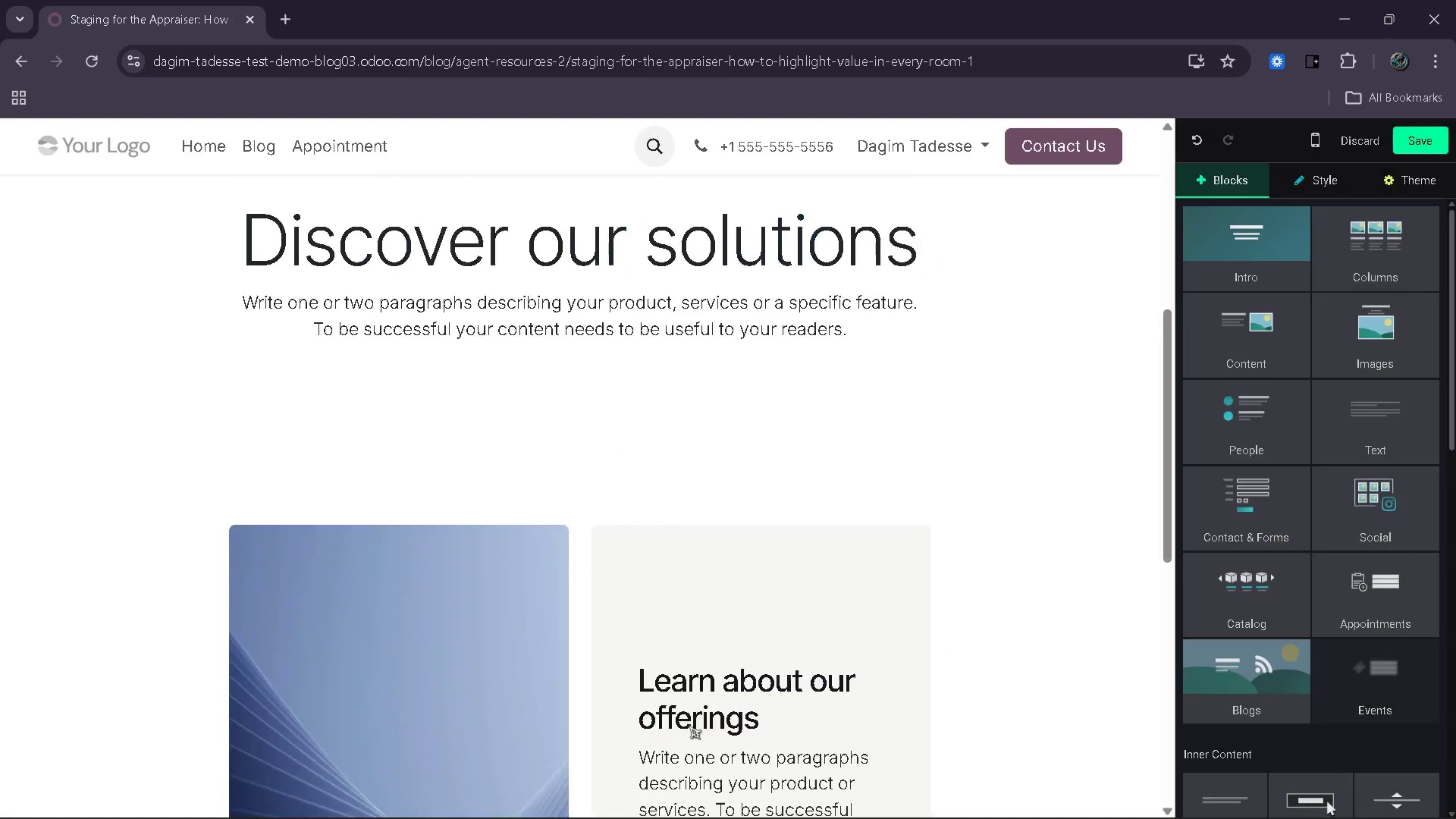 
scroll: coordinate [1021, 488], scroll_direction: down, amount: 2.0
 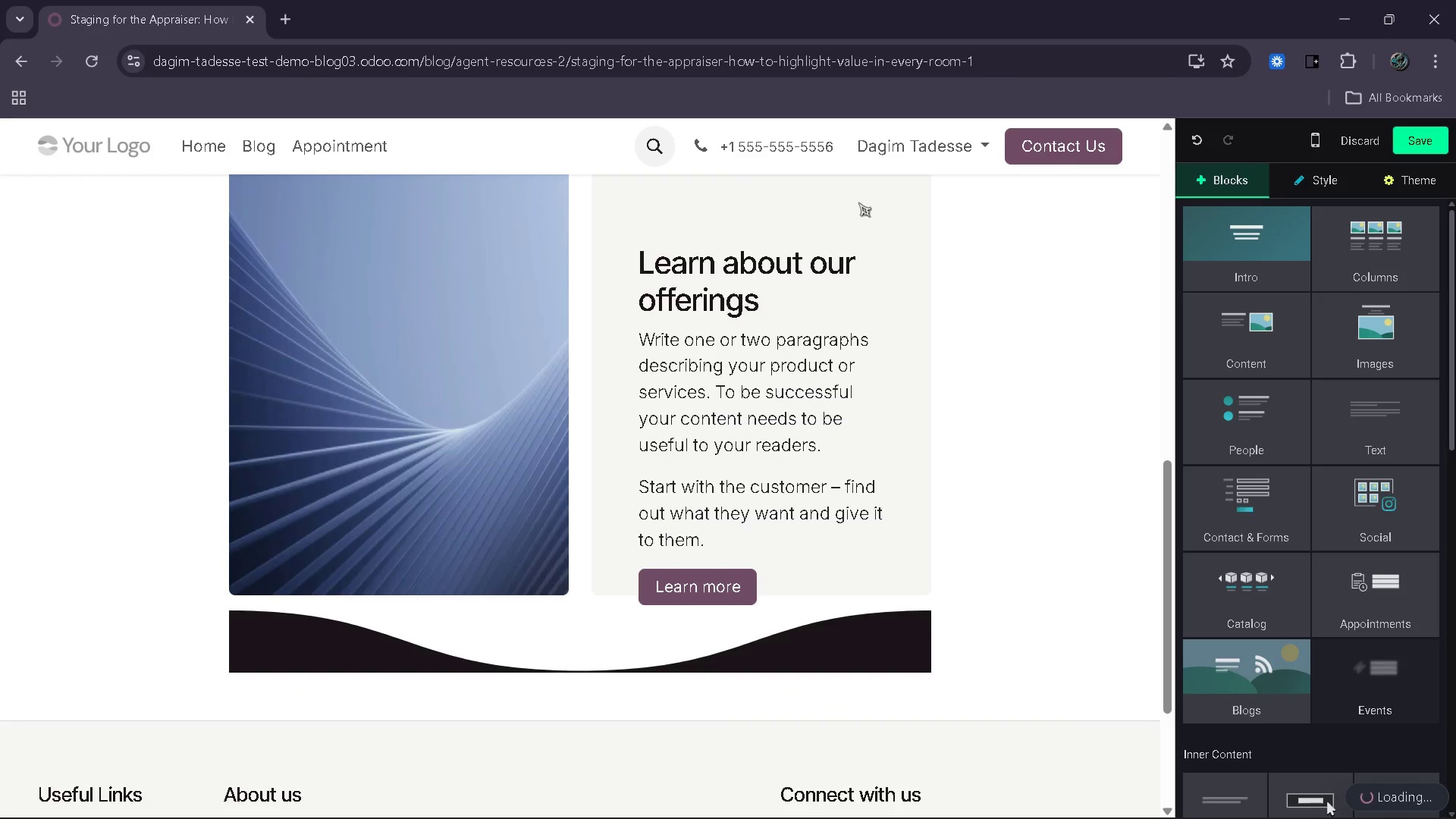 
left_click([858, 202])
 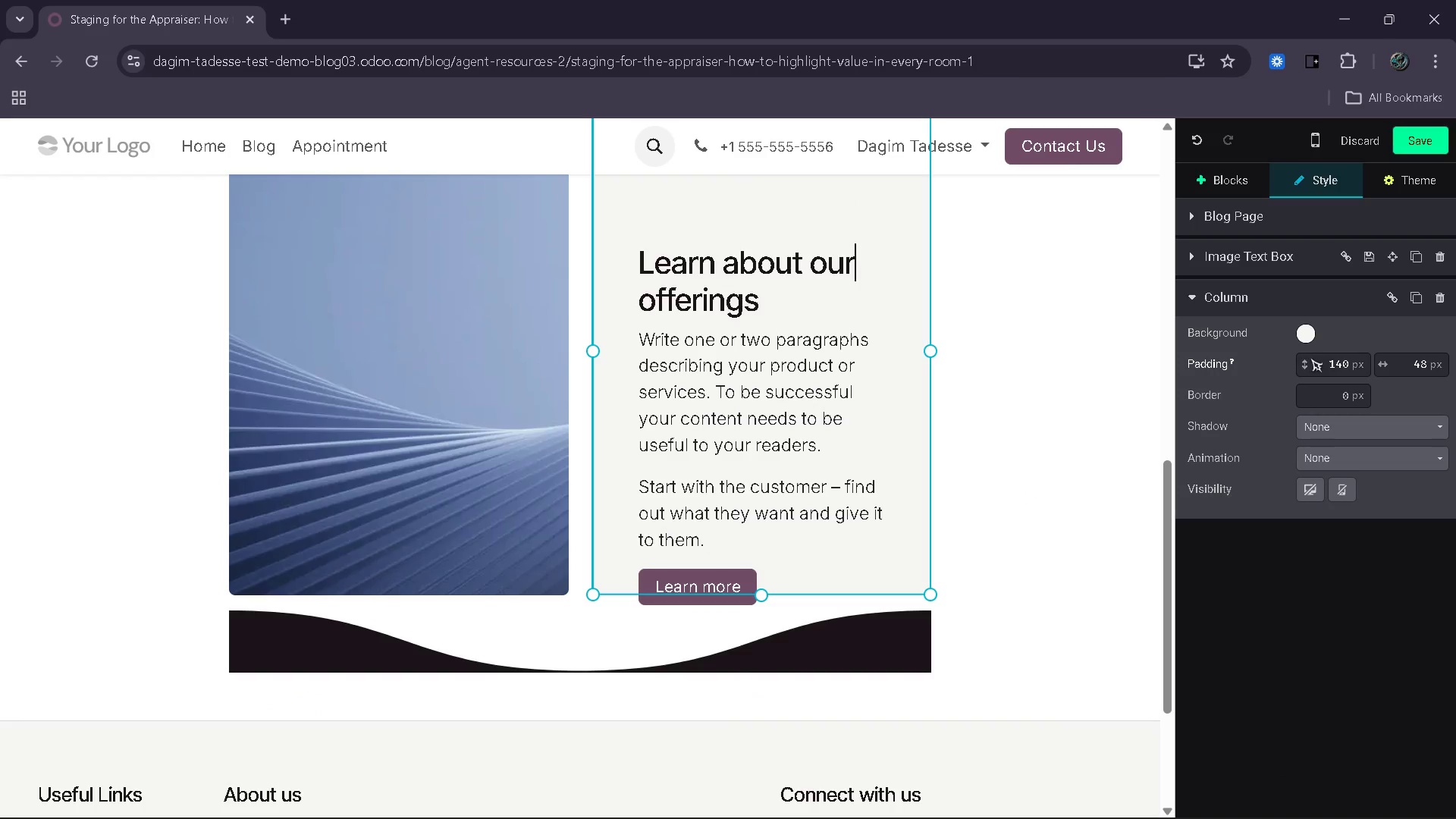 
left_click_drag(start_coordinate=[1329, 366], to_coordinate=[1355, 363])
 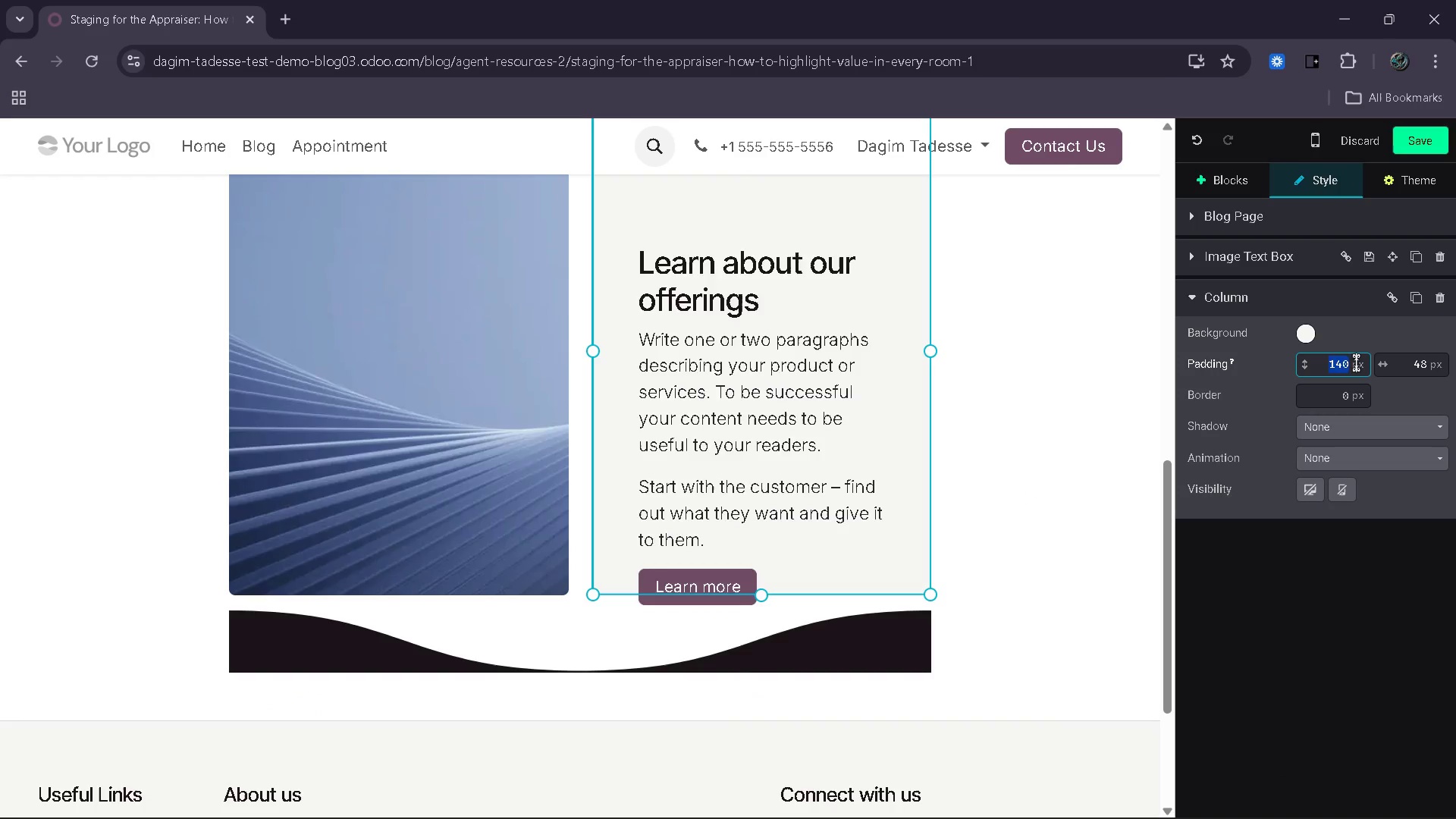 
type(30)
 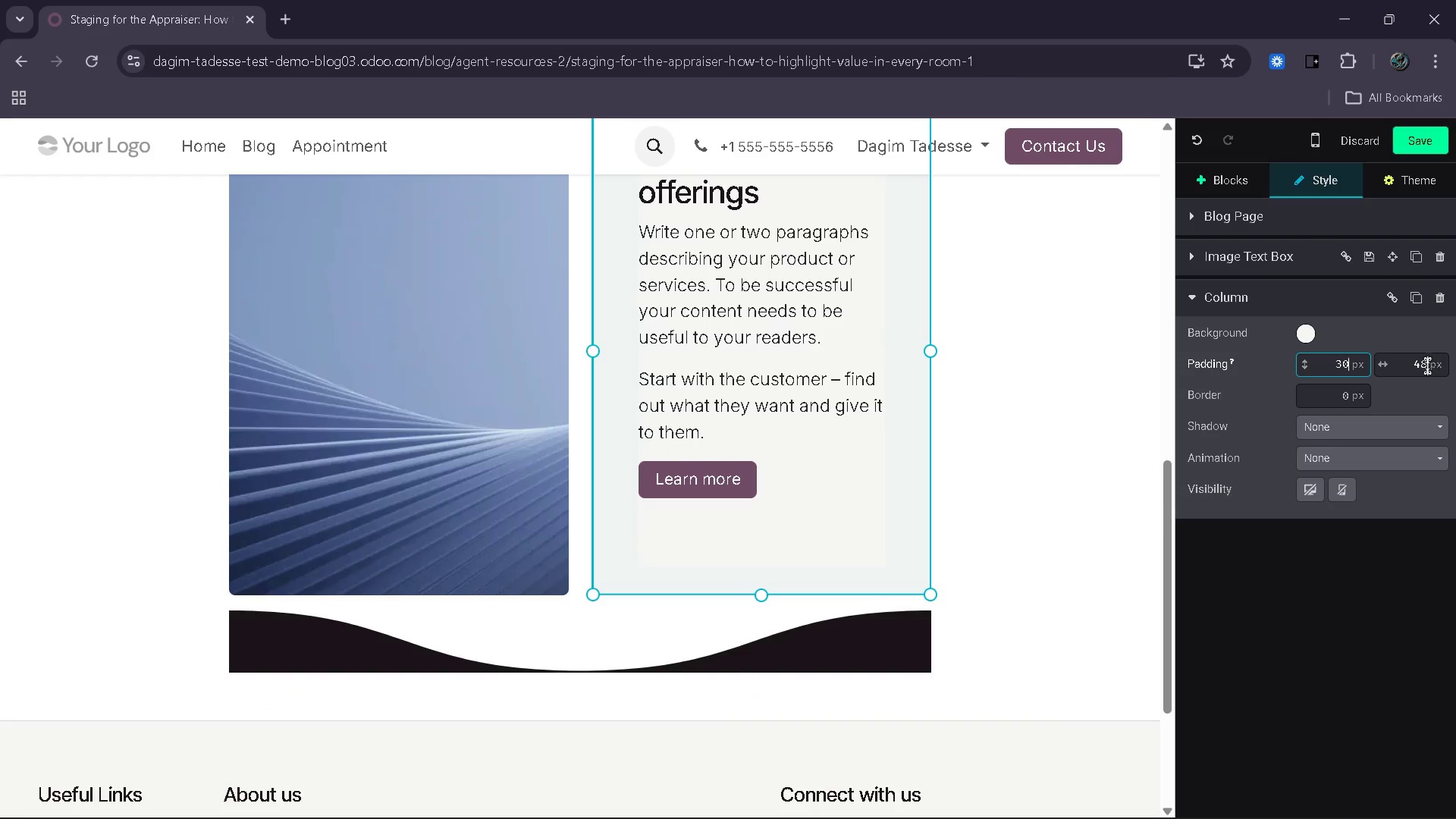 
left_click_drag(start_coordinate=[1413, 366], to_coordinate=[1425, 364])
 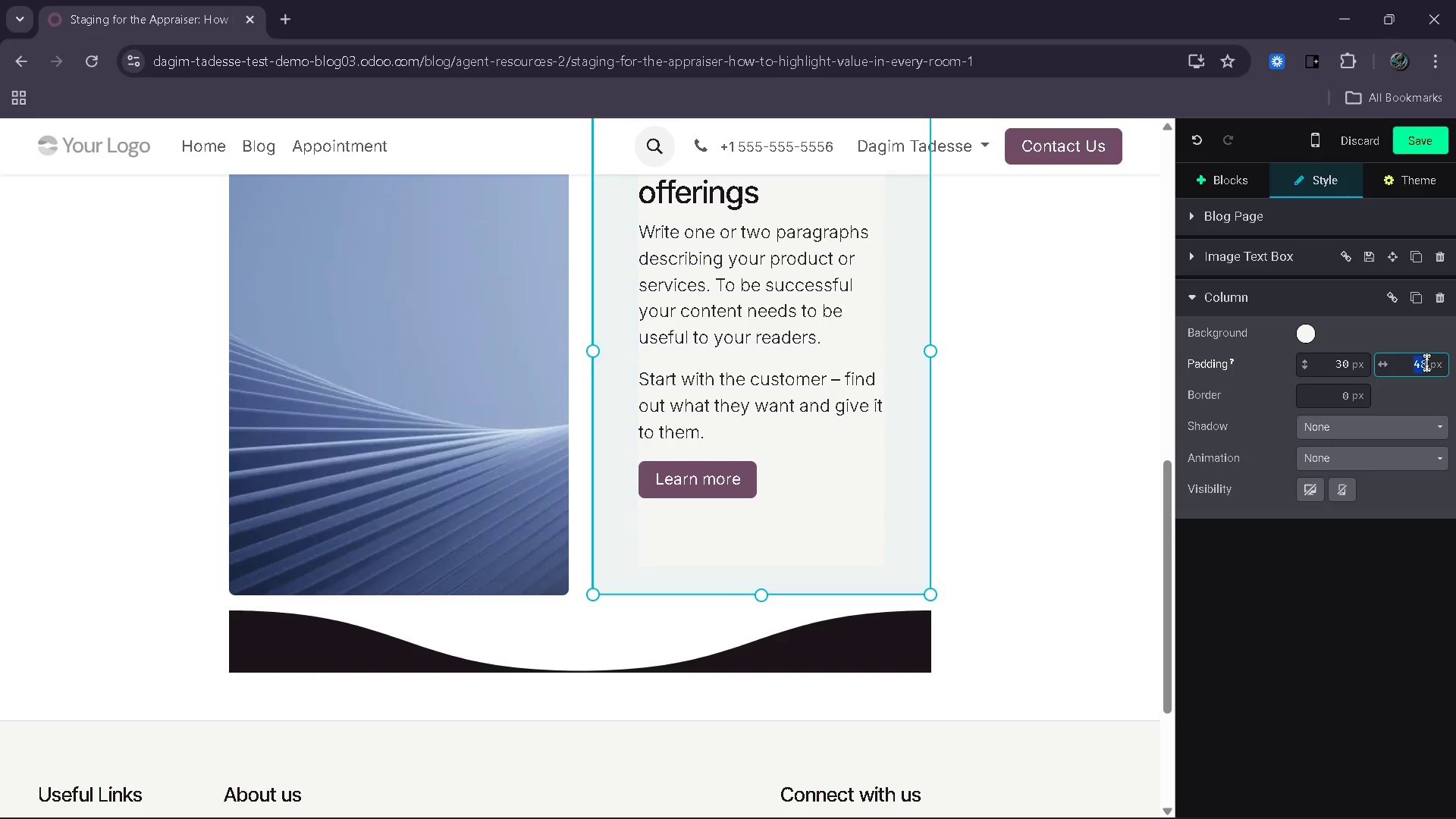 
type(30)
 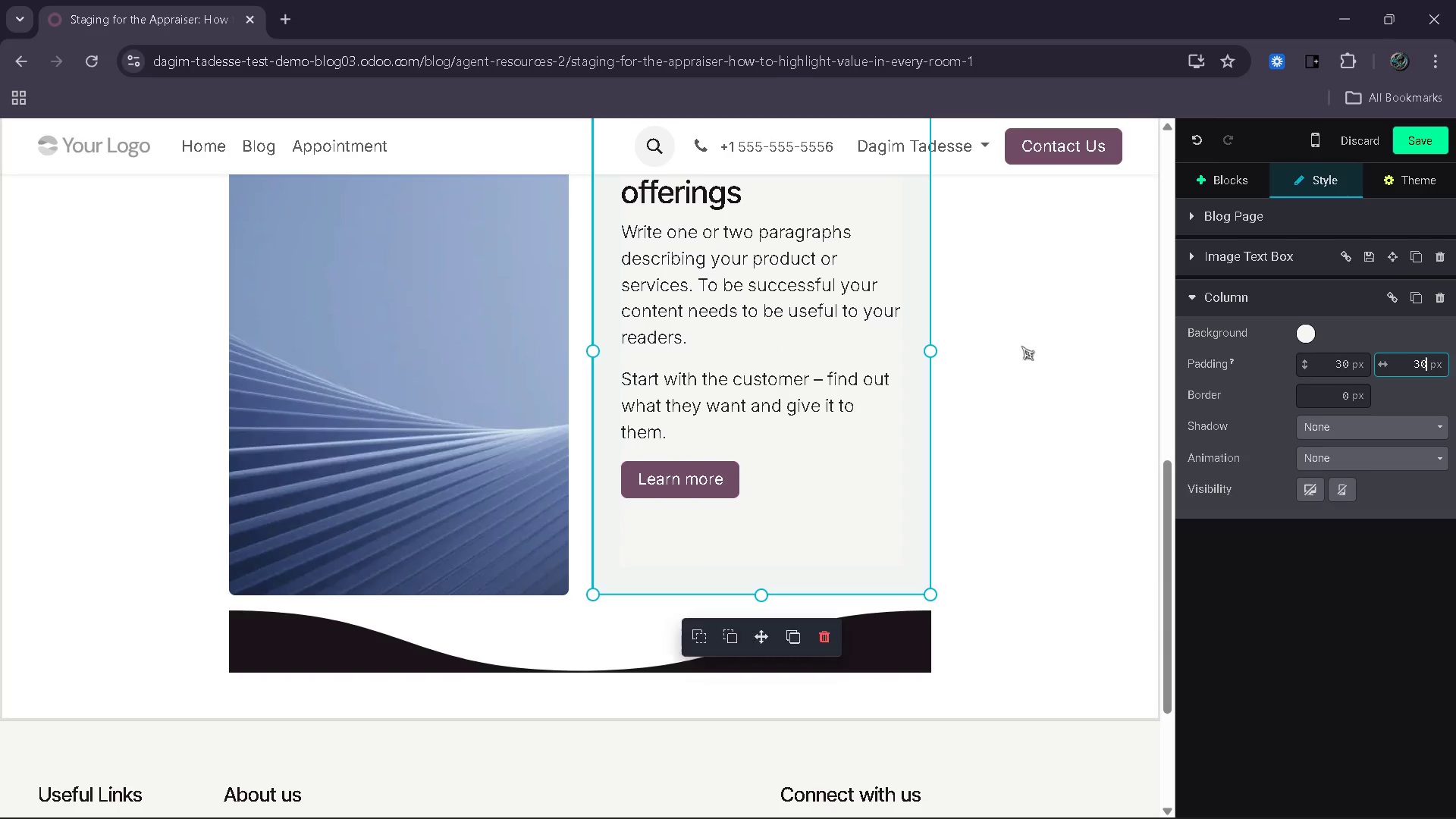 
scroll: coordinate [991, 346], scroll_direction: up, amount: 1.0
 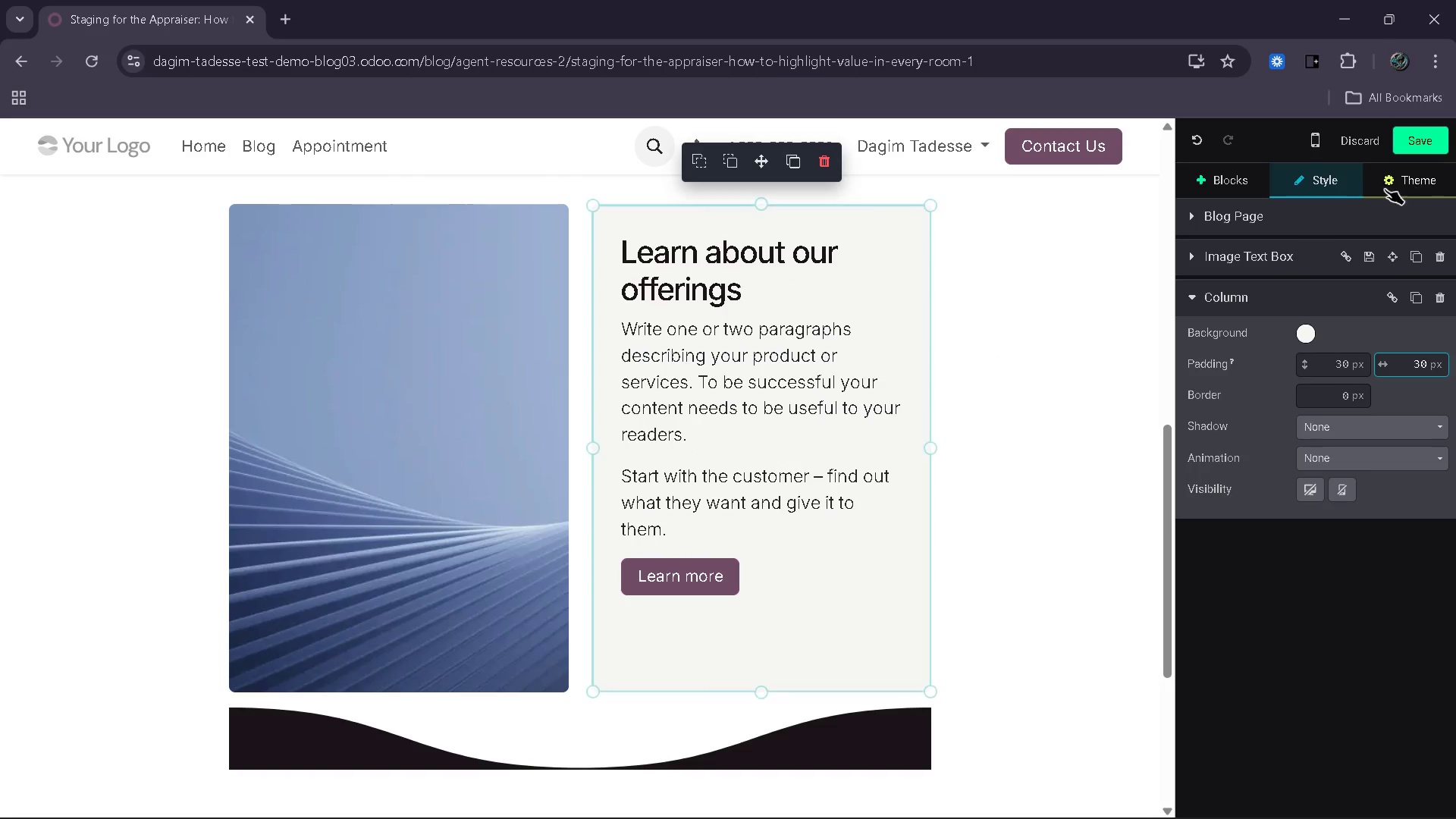 
left_click([1250, 180])
 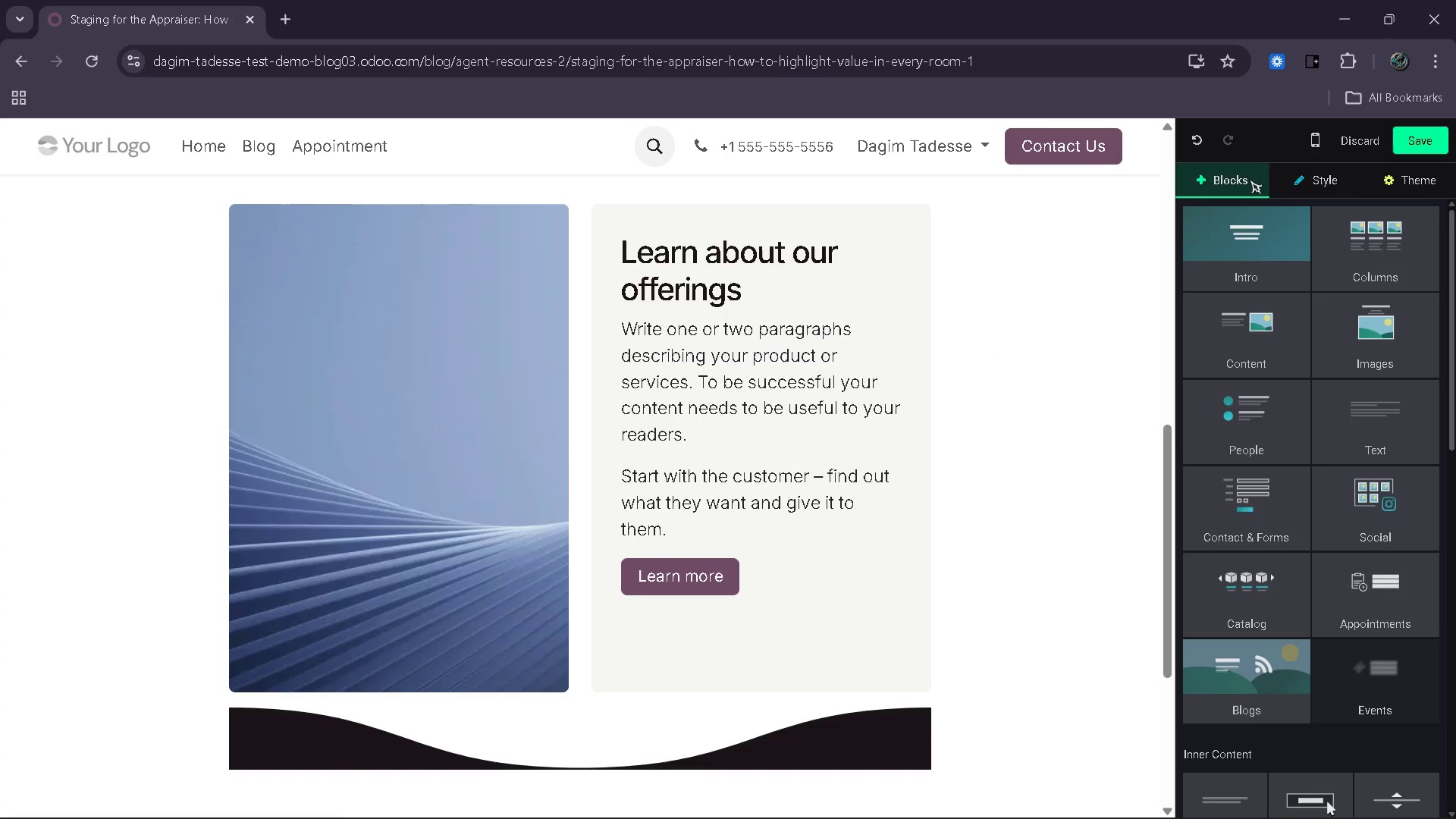 
left_click([1382, 240])
 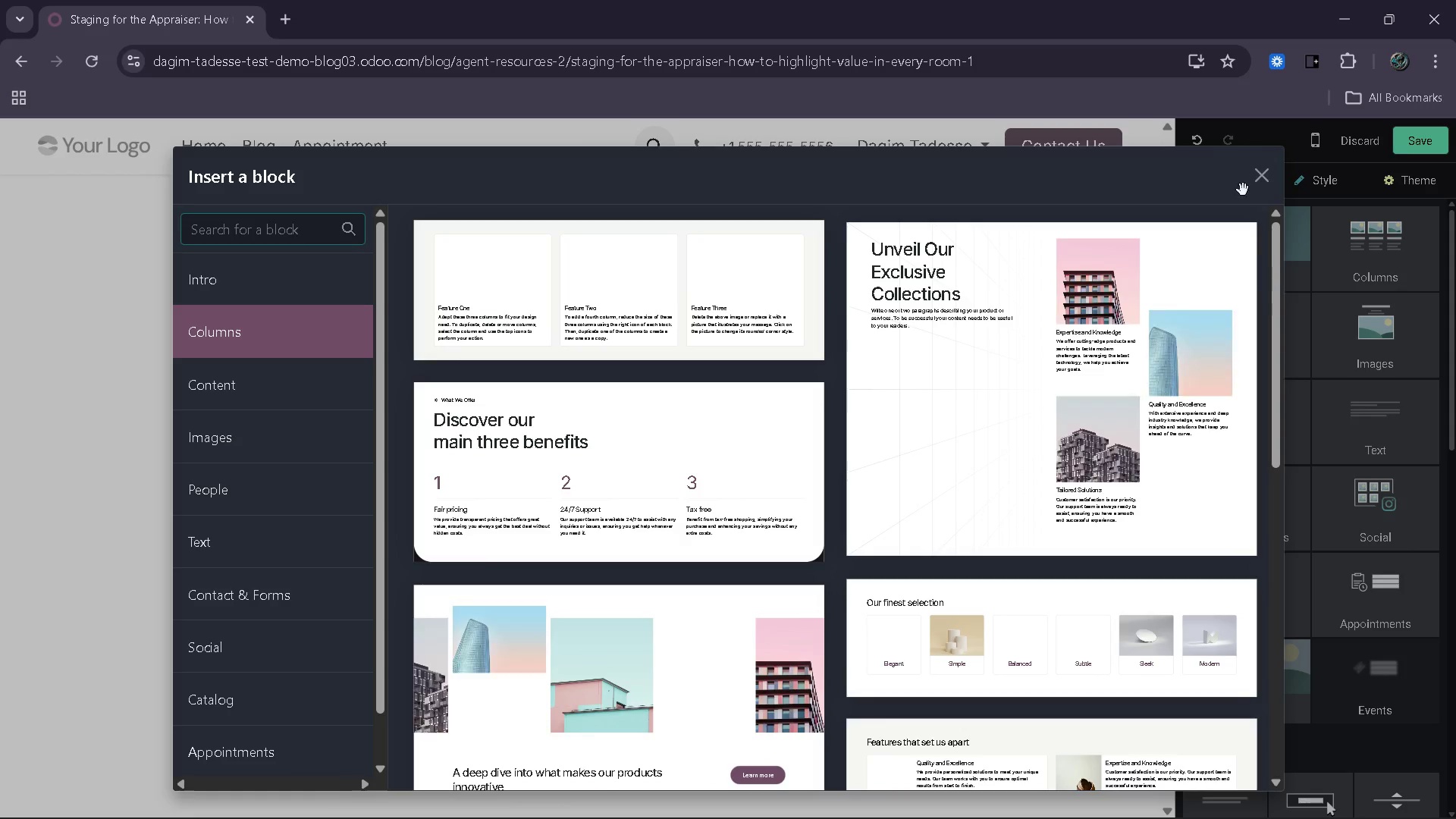 
left_click([1255, 179])
 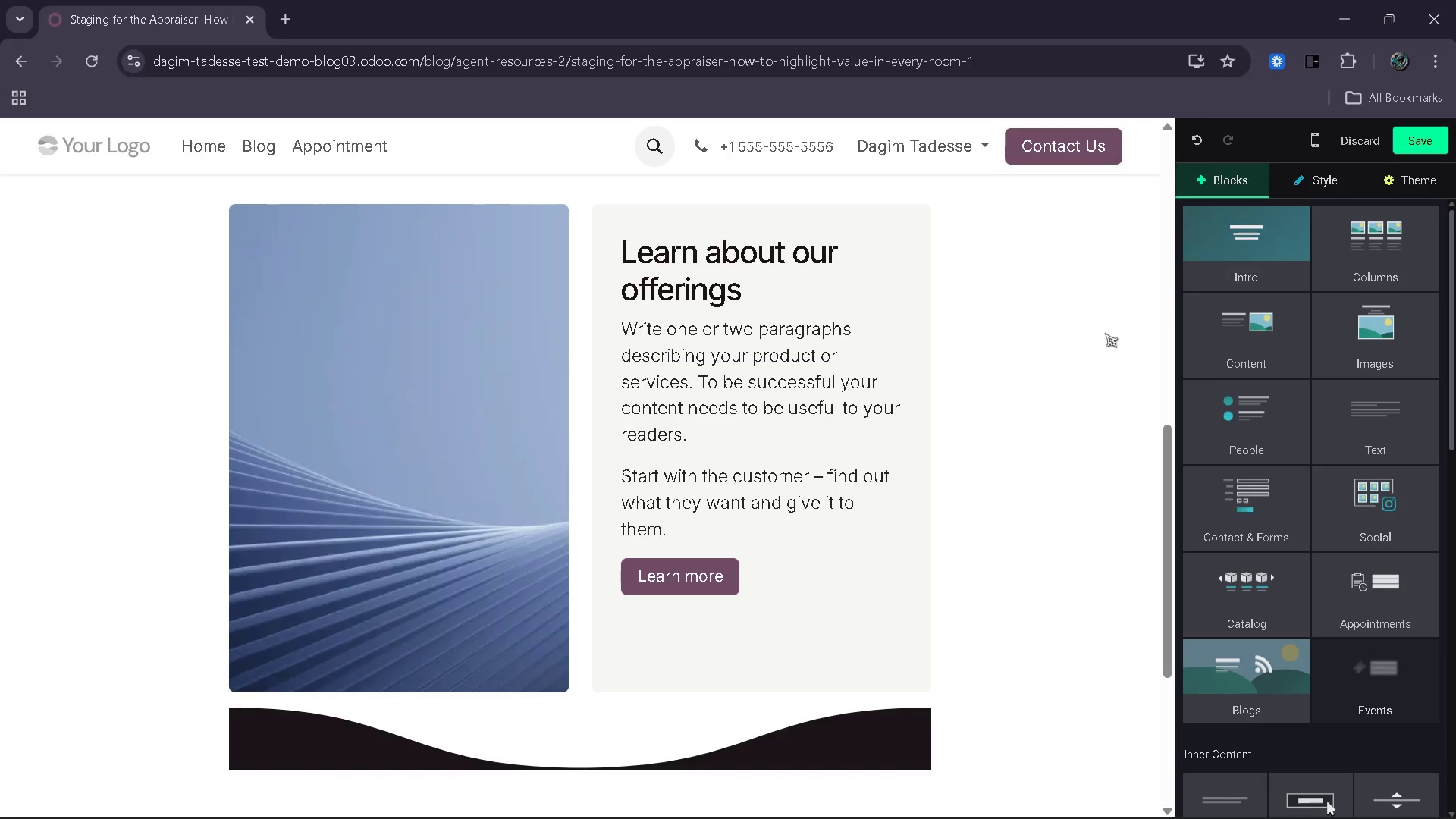 
scroll: coordinate [1046, 359], scroll_direction: down, amount: 3.0
 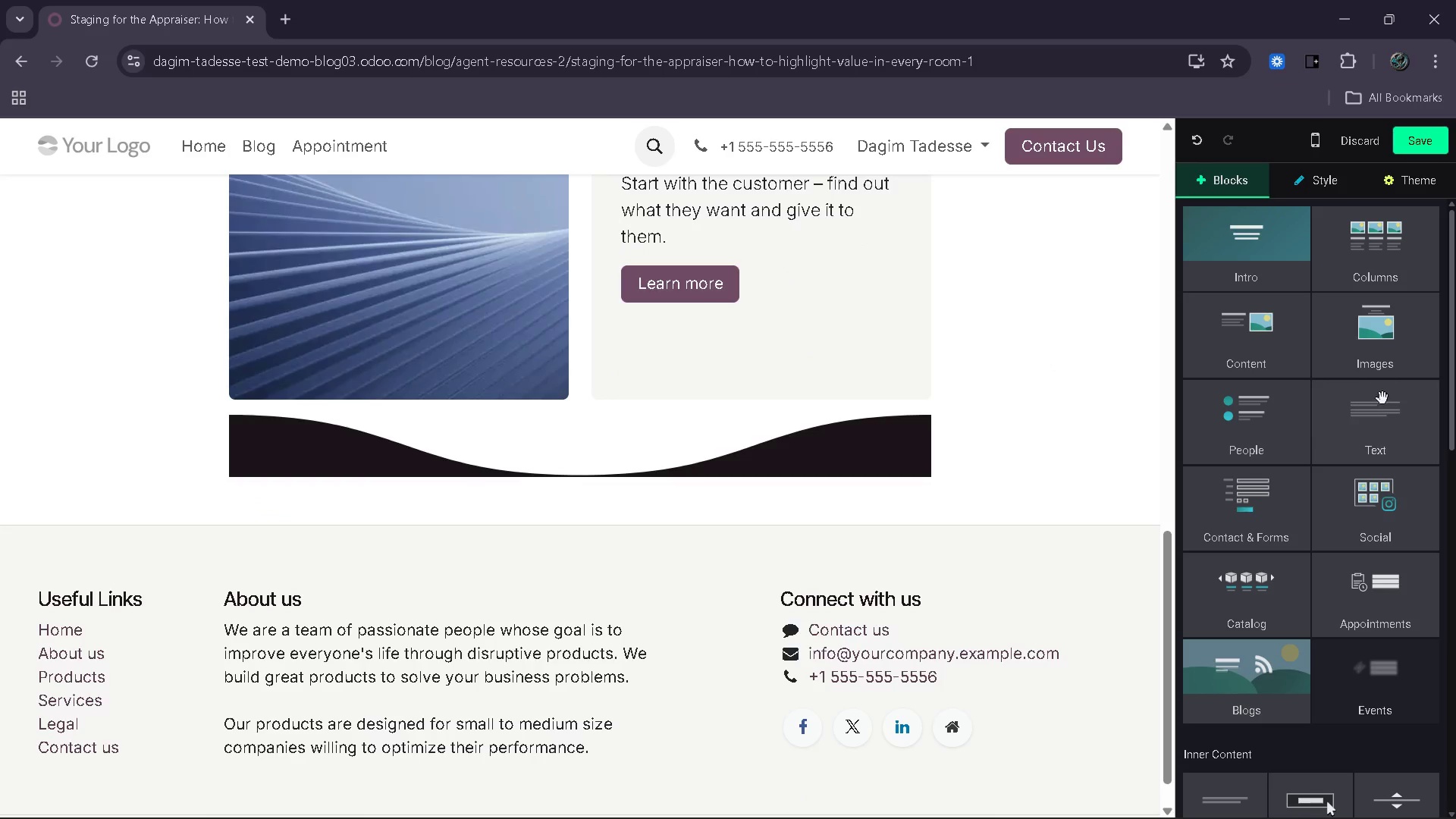 
left_click_drag(start_coordinate=[1379, 459], to_coordinate=[786, 510])
 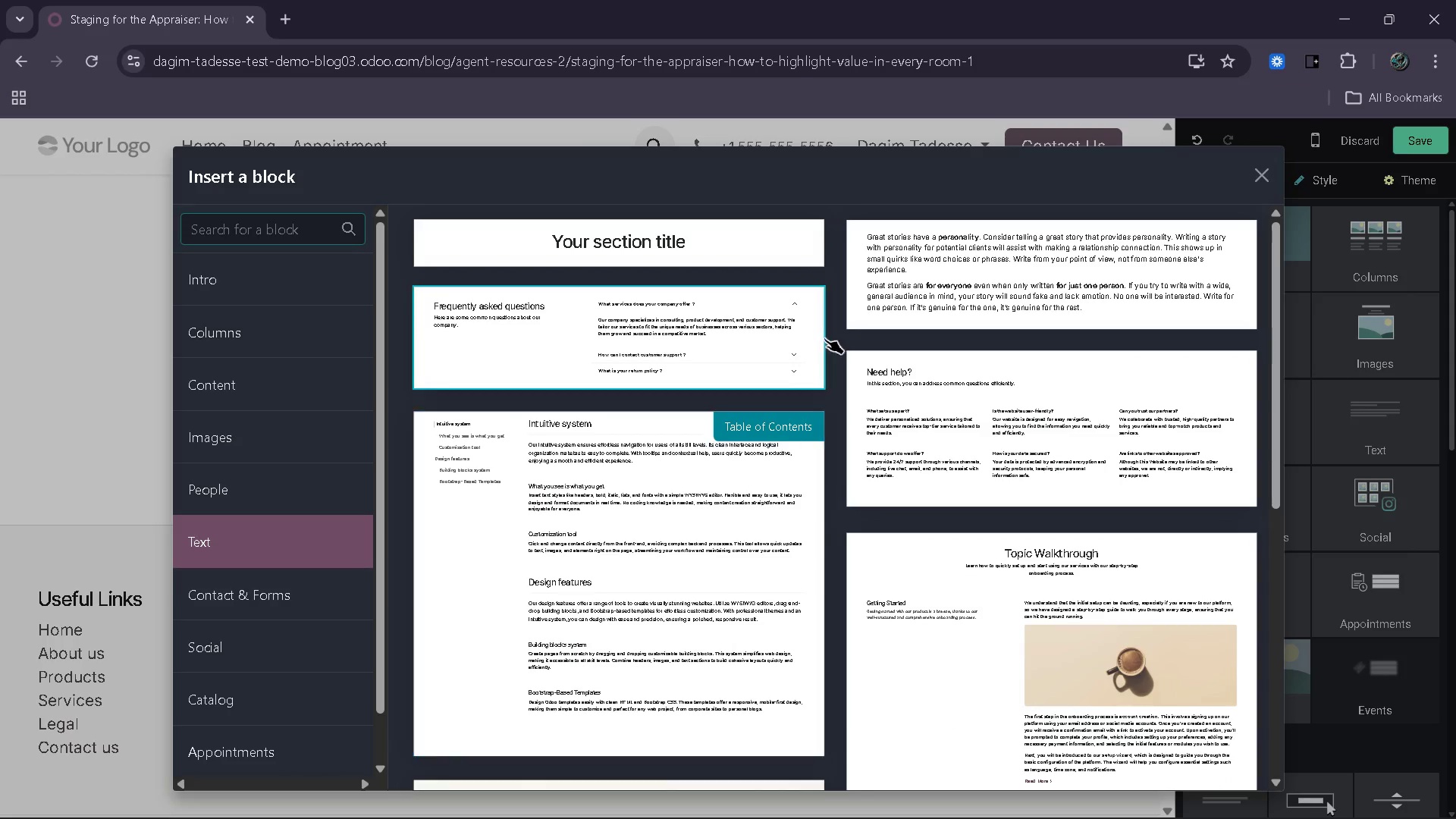 
left_click([918, 265])
 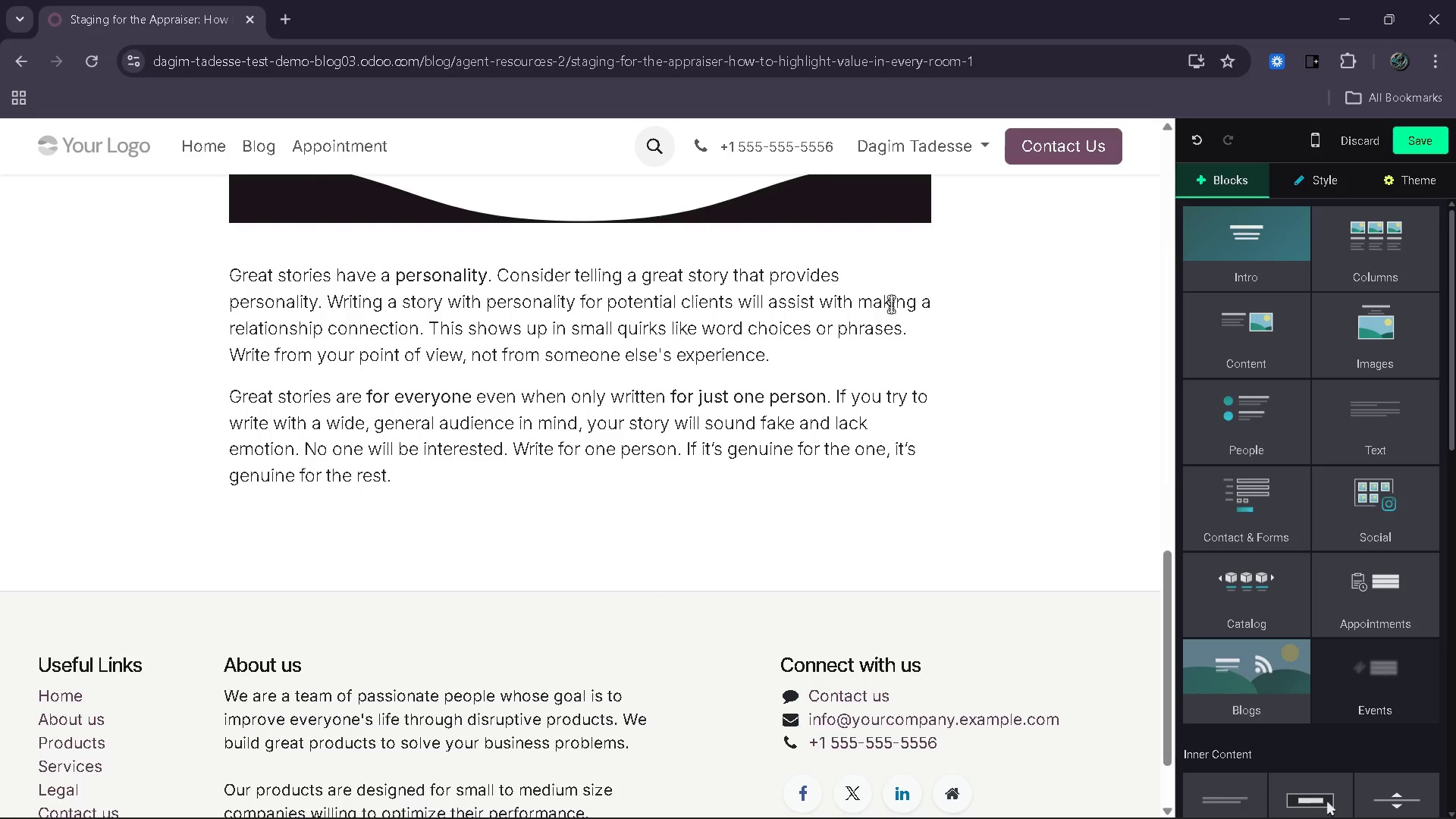 
wait(5.52)
 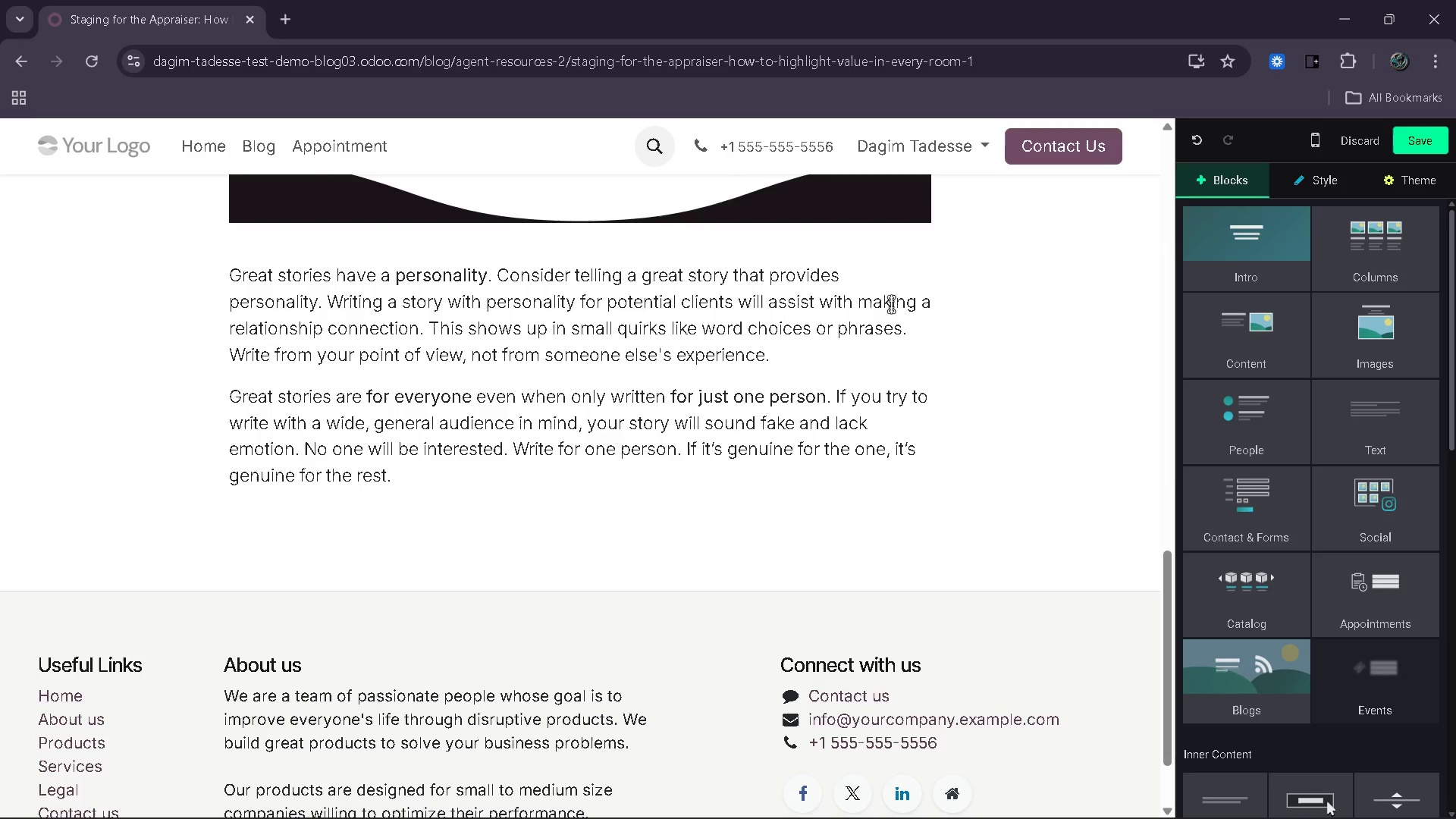 
scroll: coordinate [914, 381], scroll_direction: down, amount: 2.0
 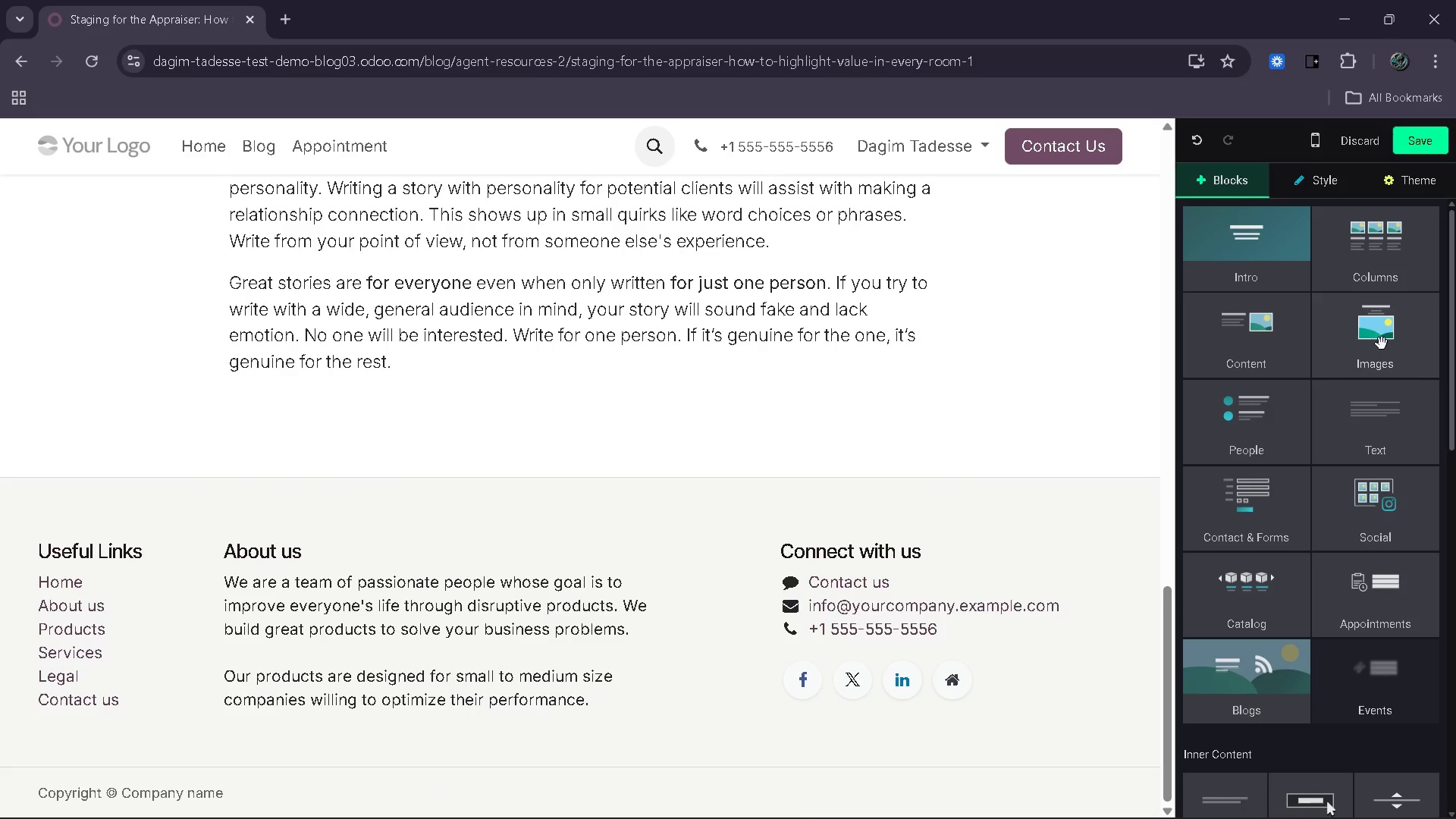 
left_click_drag(start_coordinate=[1184, 383], to_coordinate=[824, 427])
 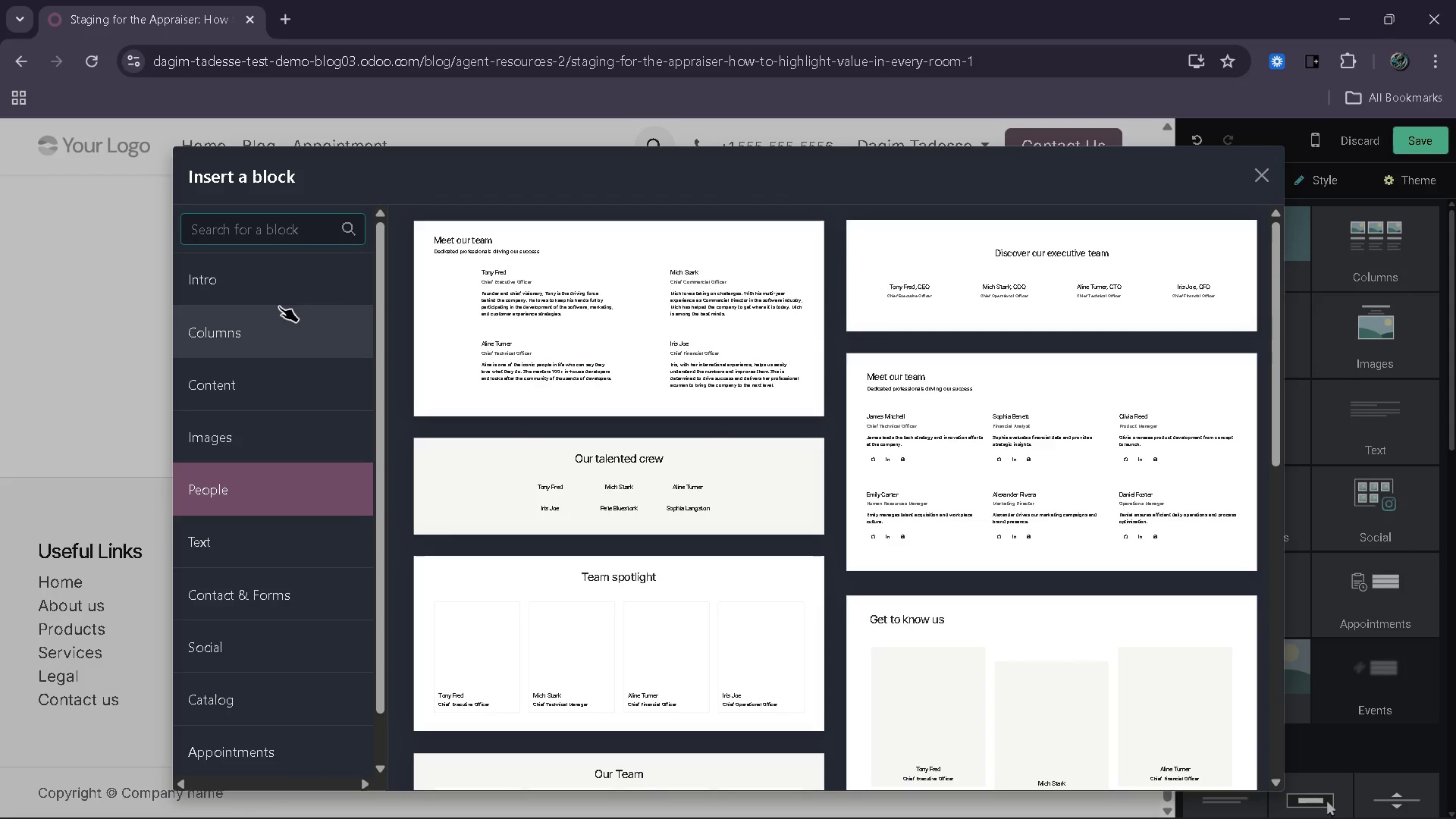 
type(galler)
 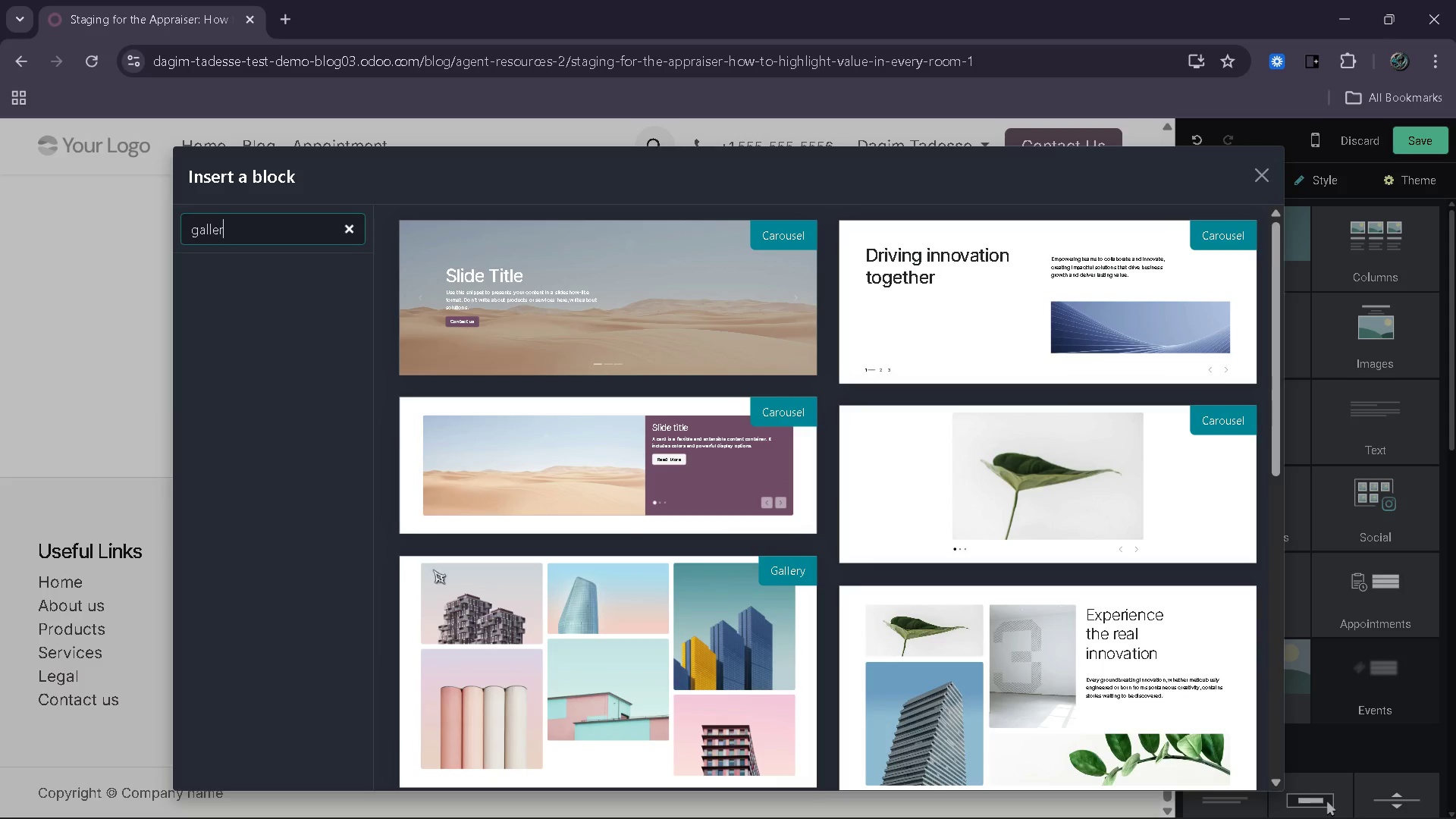 
left_click_drag(start_coordinate=[544, 697], to_coordinate=[554, 755])
 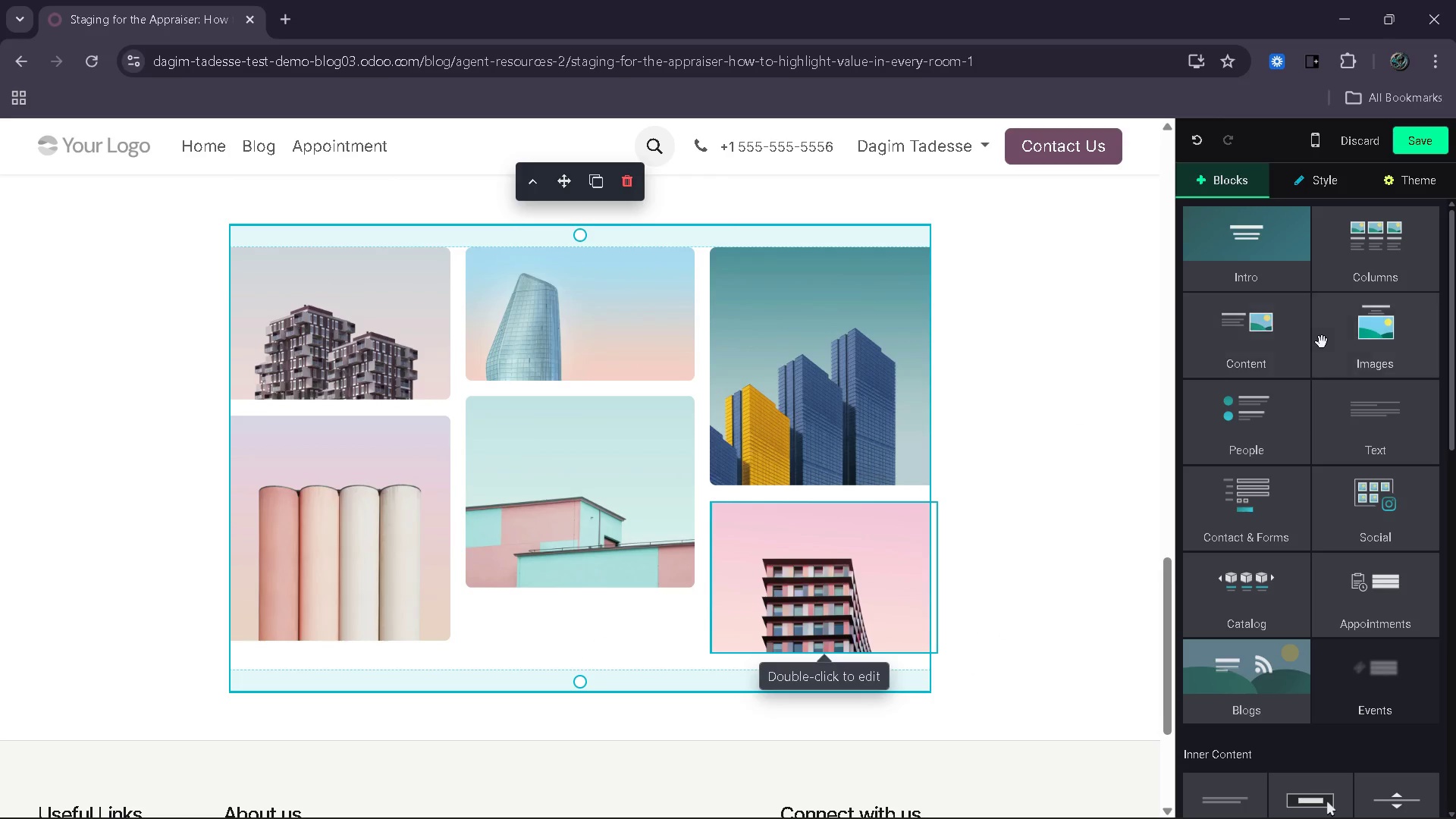 
left_click([1285, 188])
 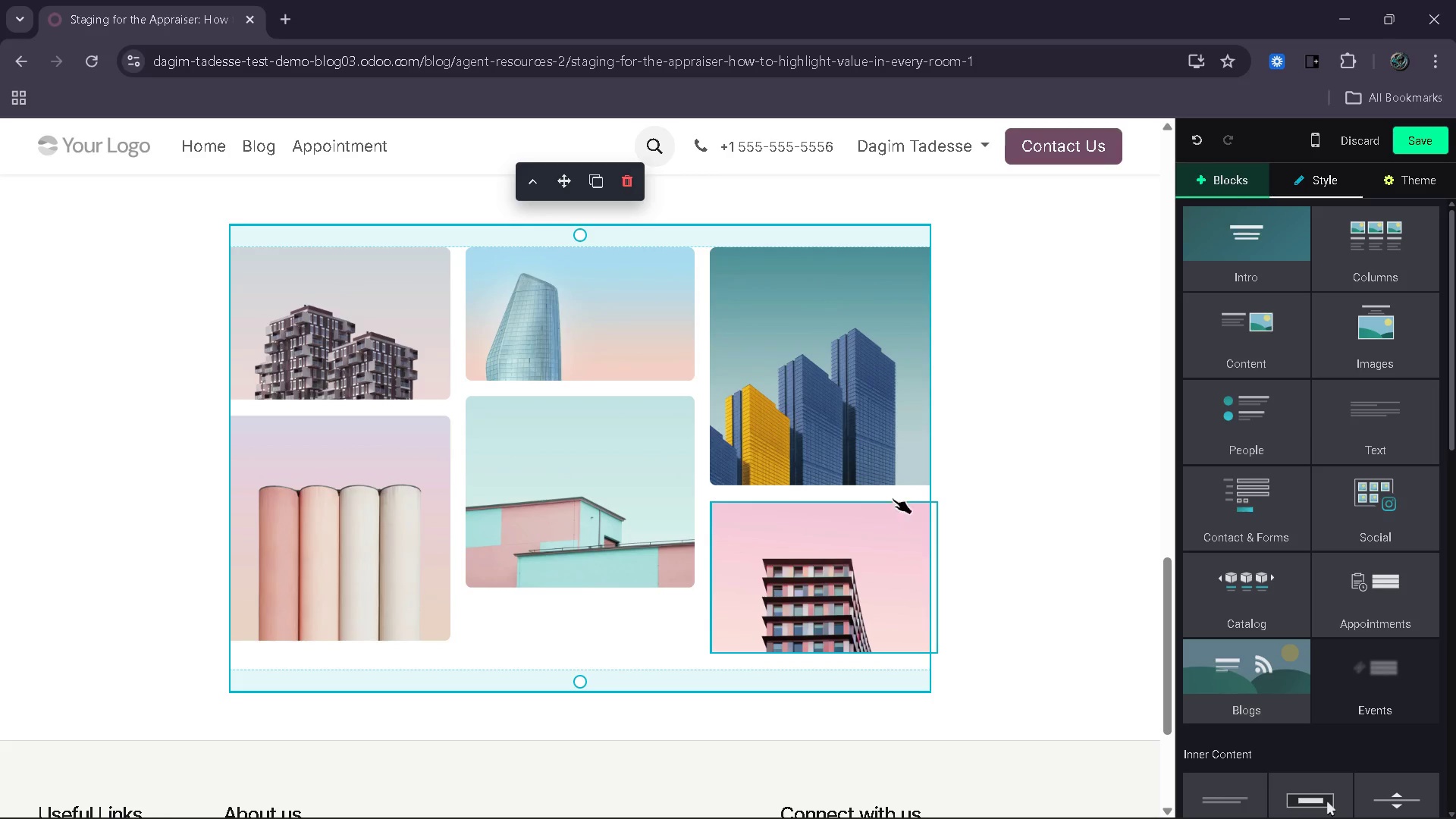 
wait(5.22)
 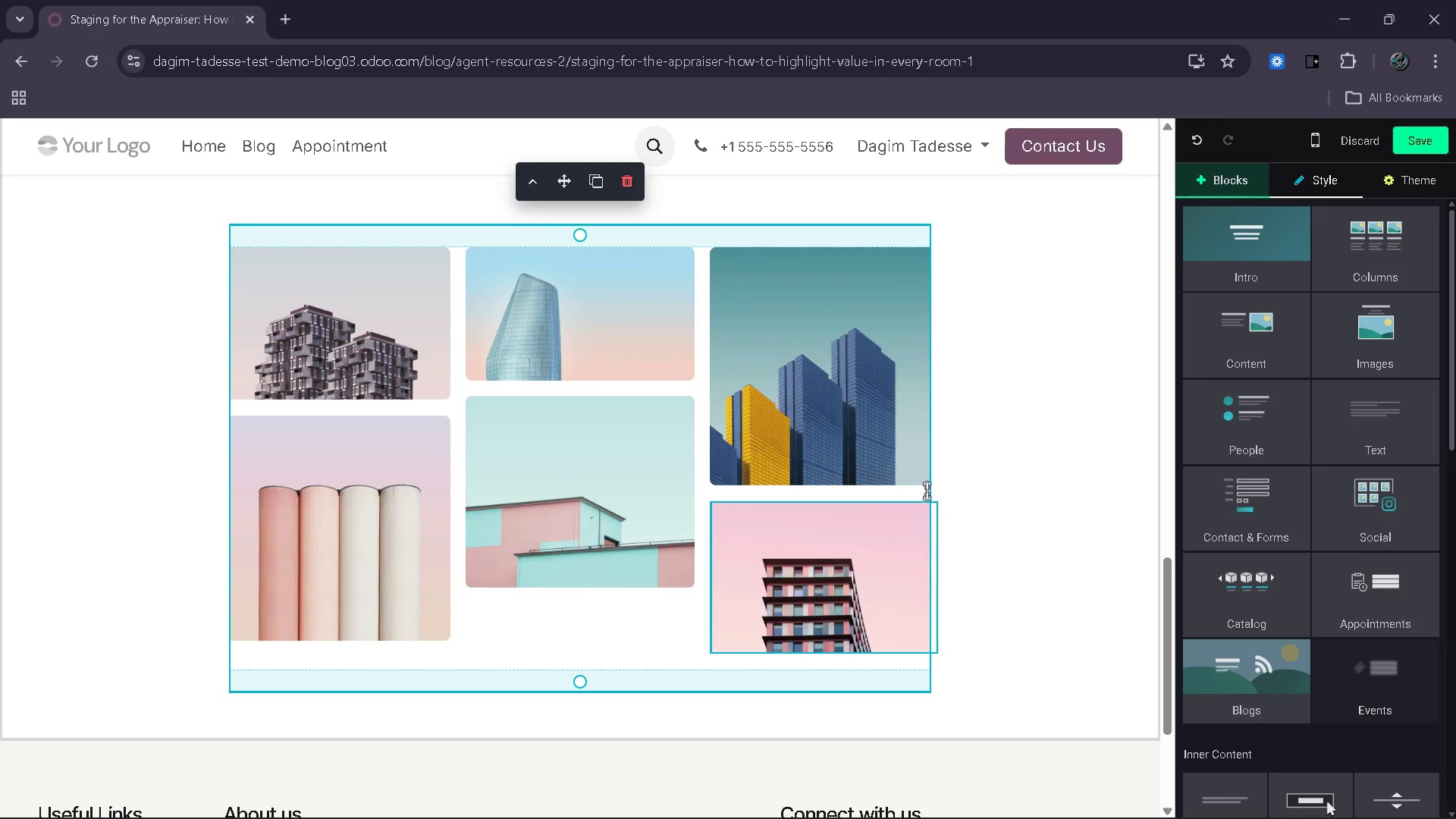 
left_click([1315, 183])
 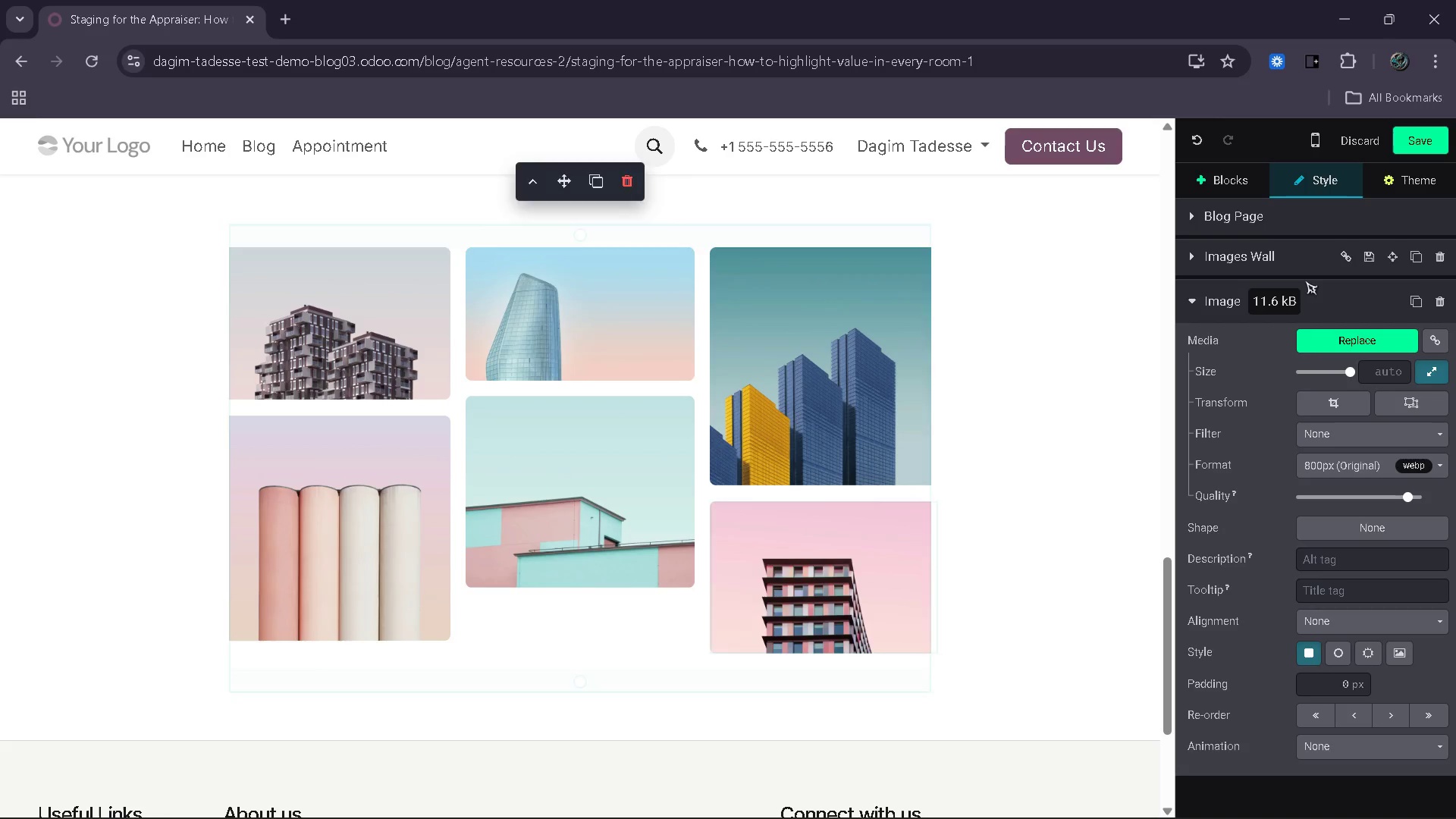 
left_click([1439, 303])
 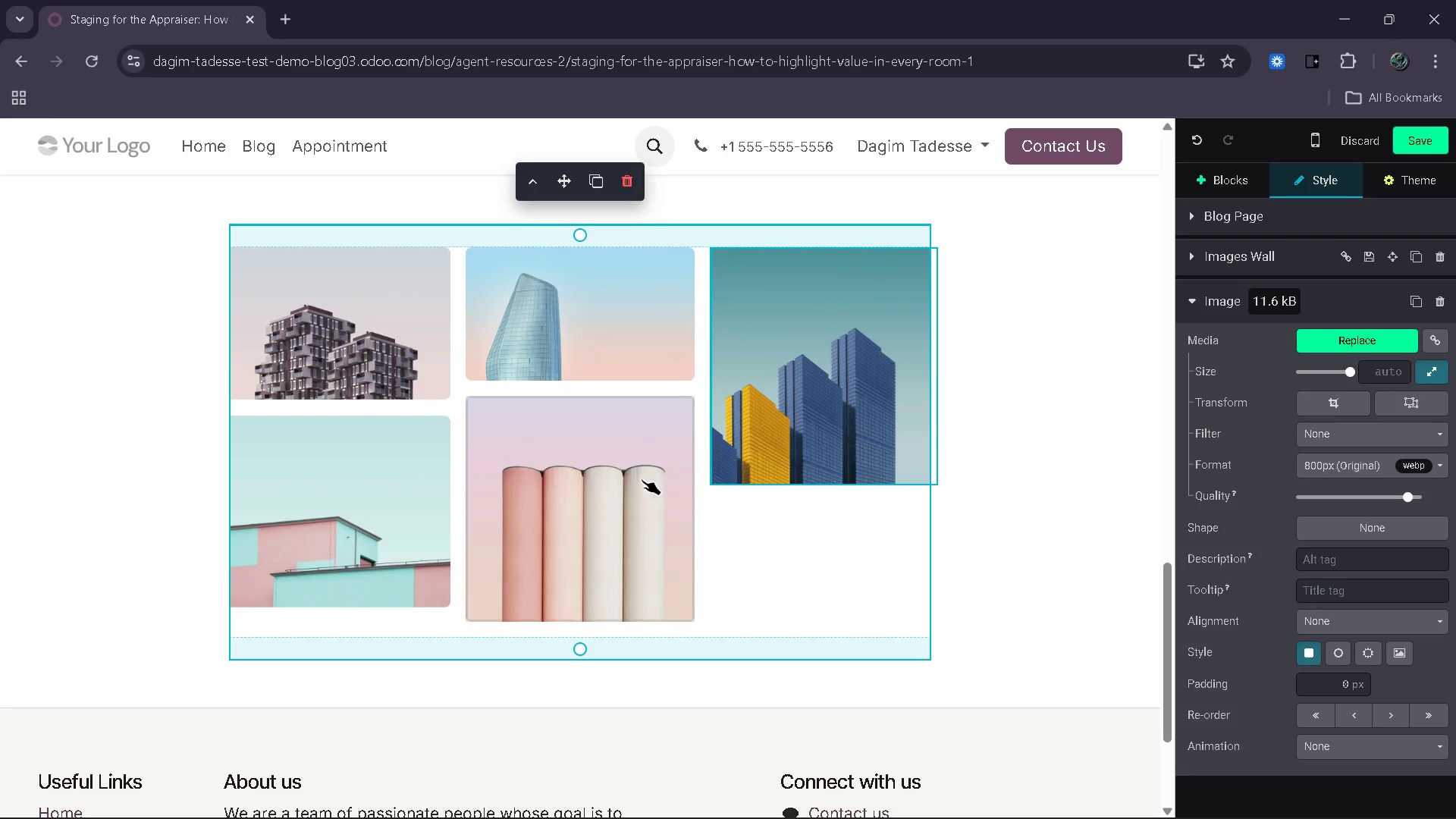 
left_click([639, 481])
 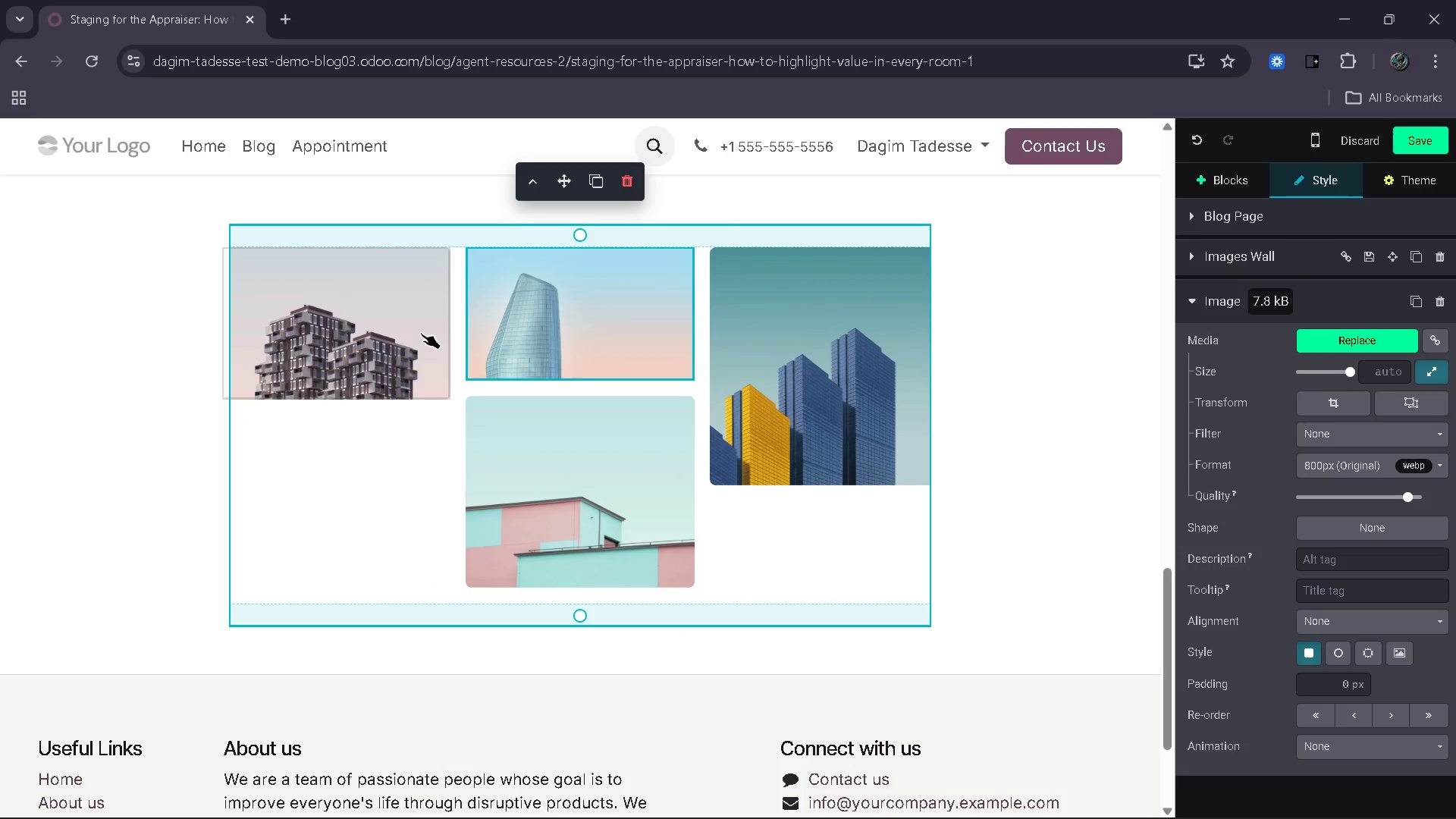 
left_click([612, 497])
 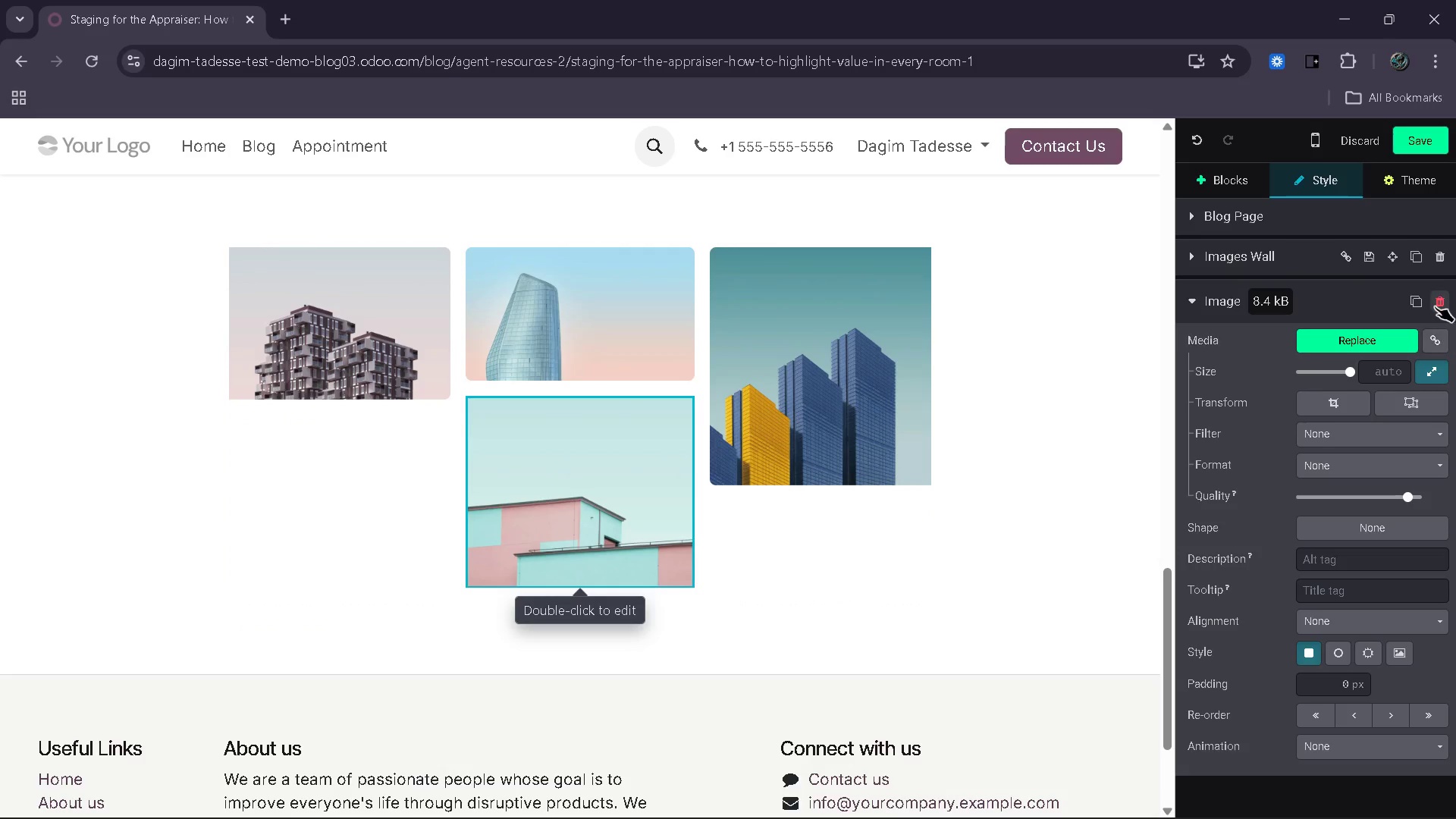 
left_click([1435, 306])
 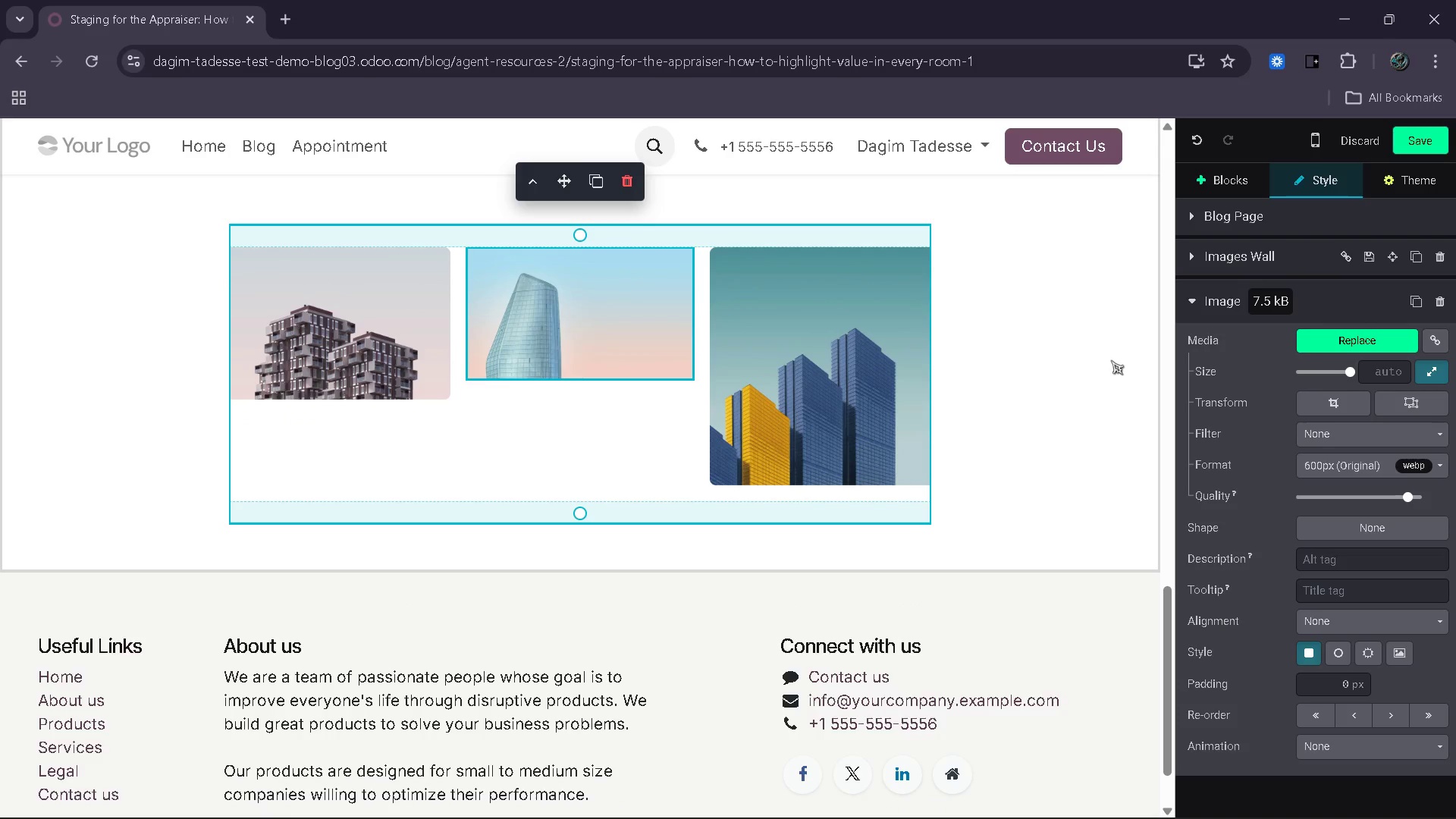 
wait(5.19)
 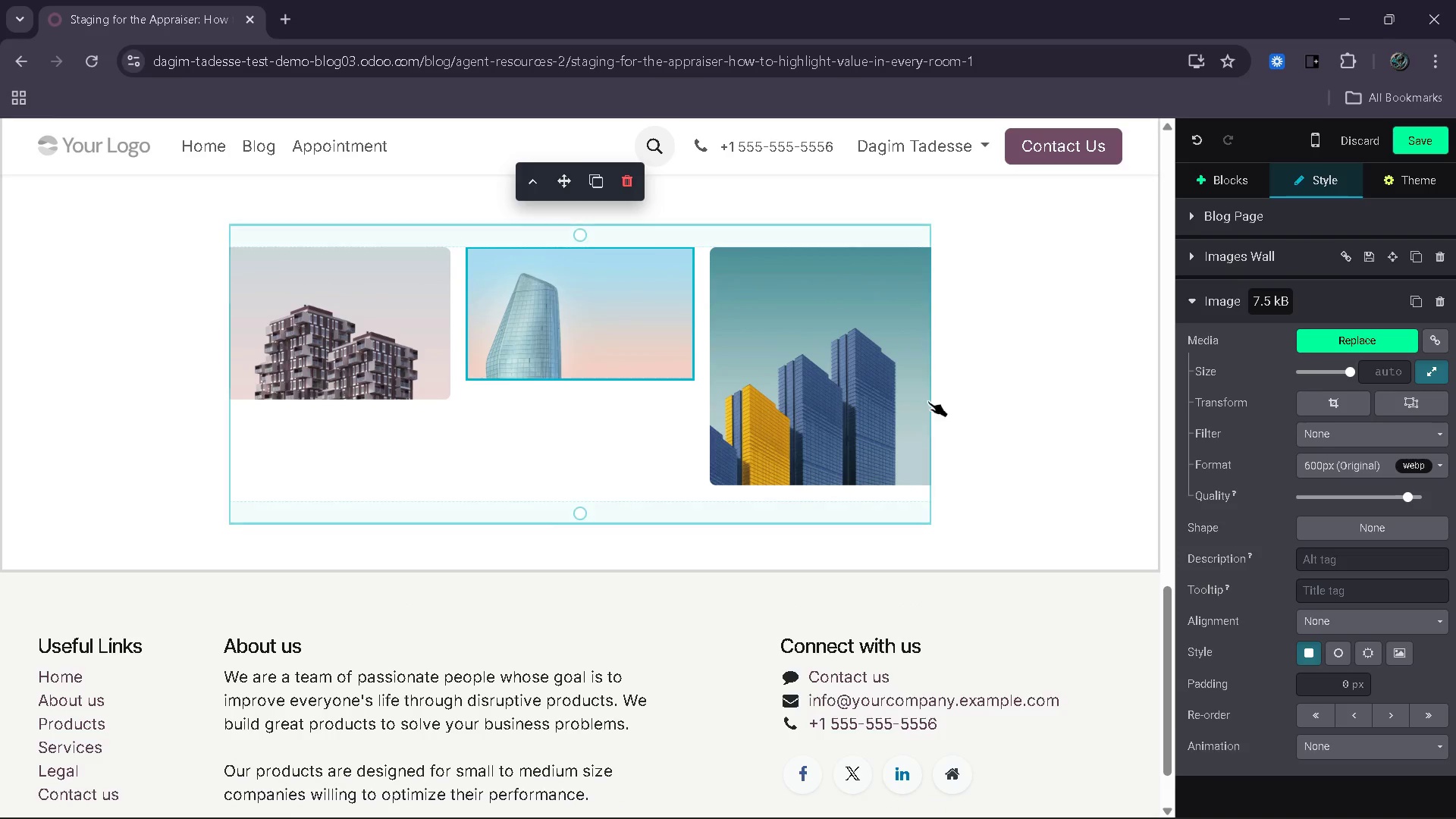 
scroll: coordinate [877, 413], scroll_direction: down, amount: 2.0
 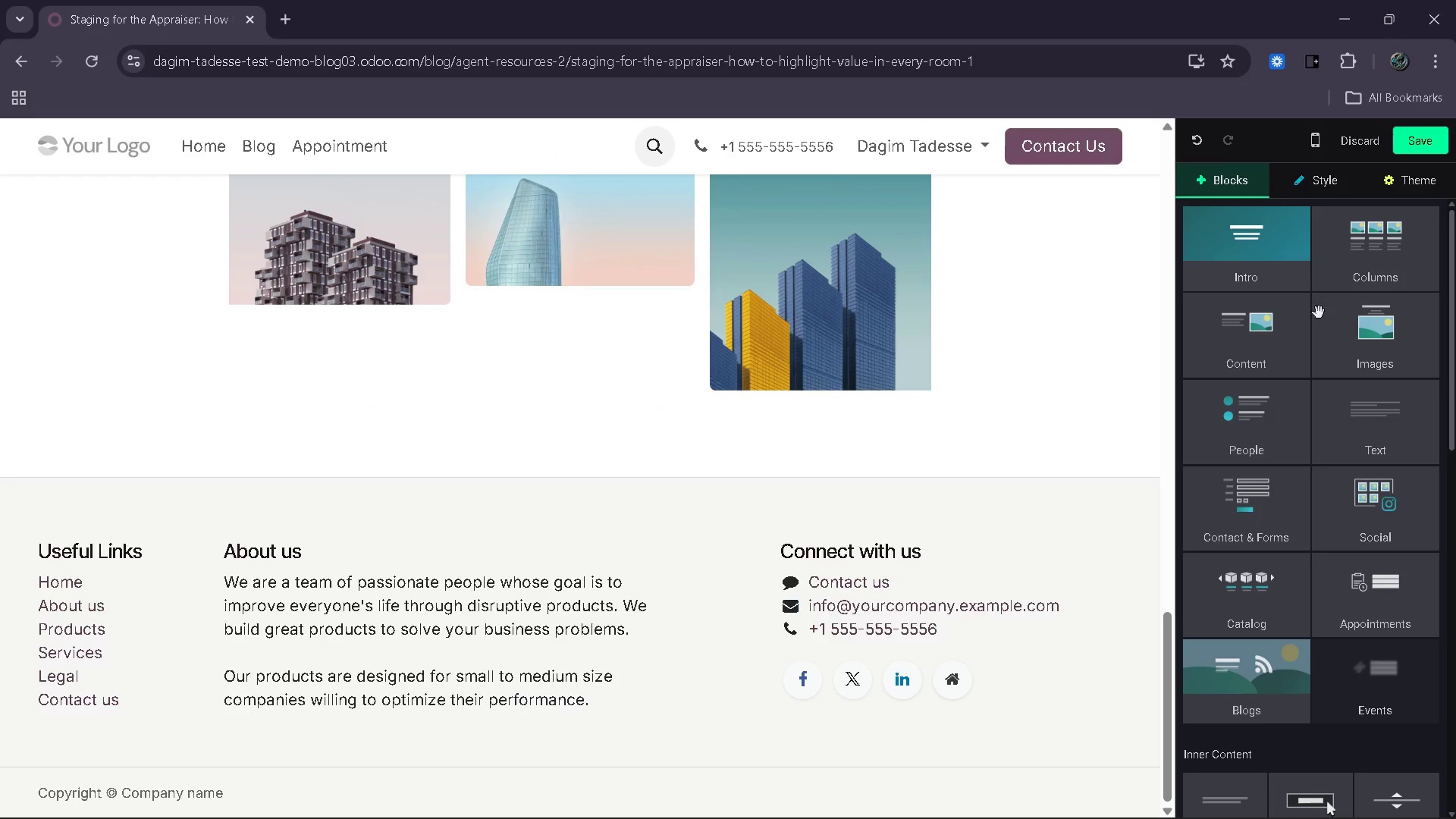 
left_click_drag(start_coordinate=[1351, 424], to_coordinate=[701, 430])
 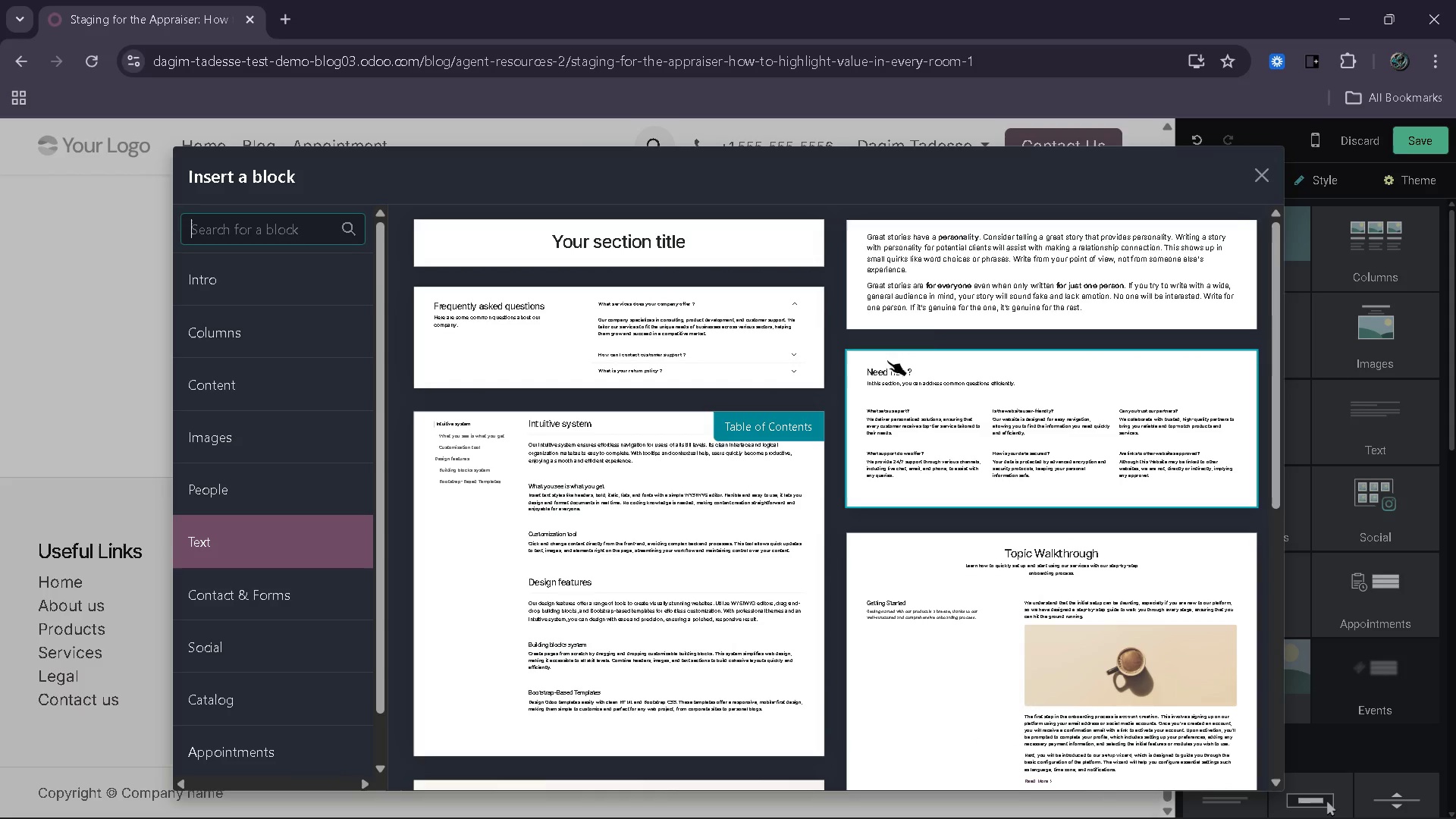 
left_click([1035, 289])
 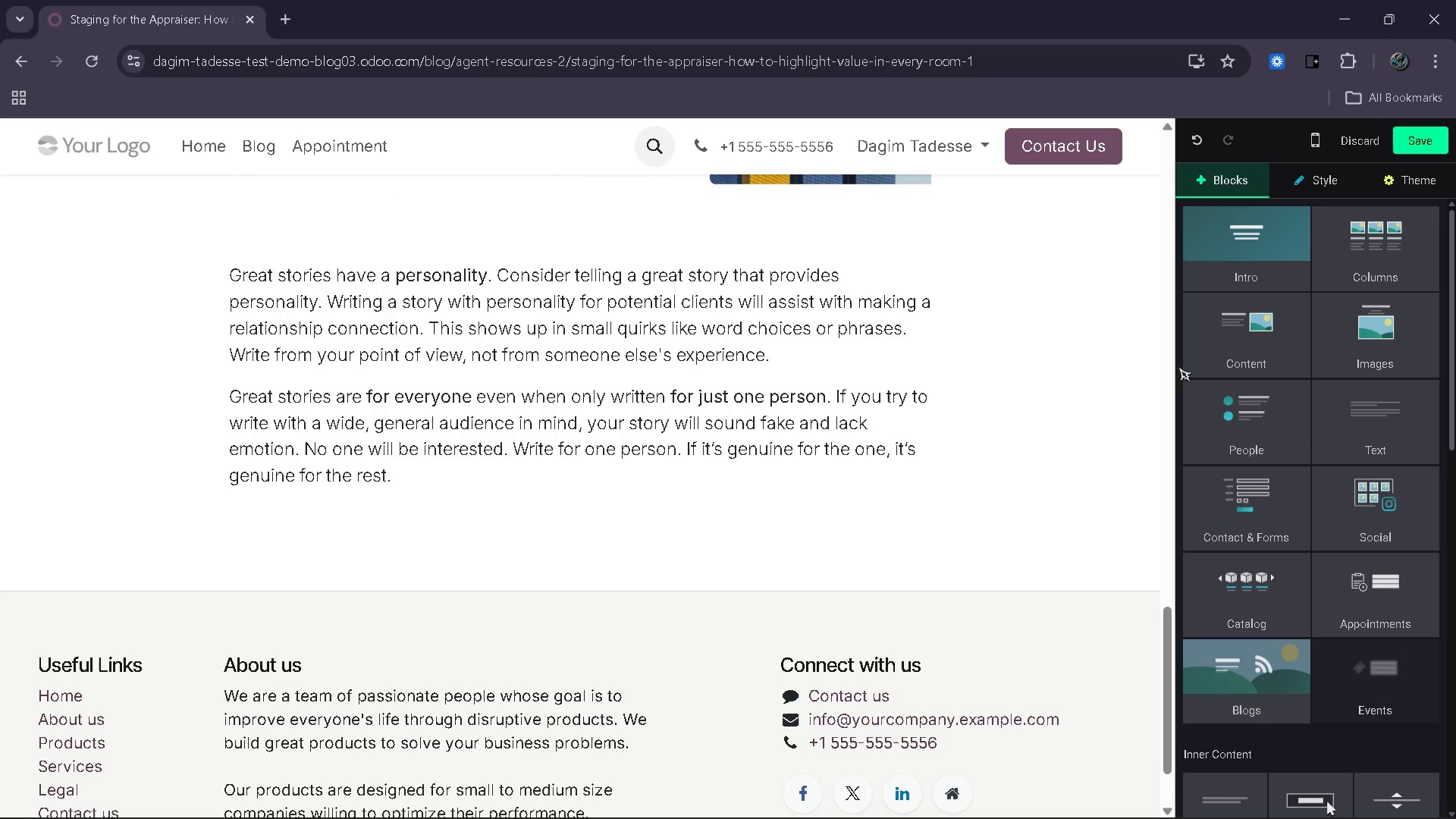 
left_click_drag(start_coordinate=[1385, 433], to_coordinate=[800, 530])
 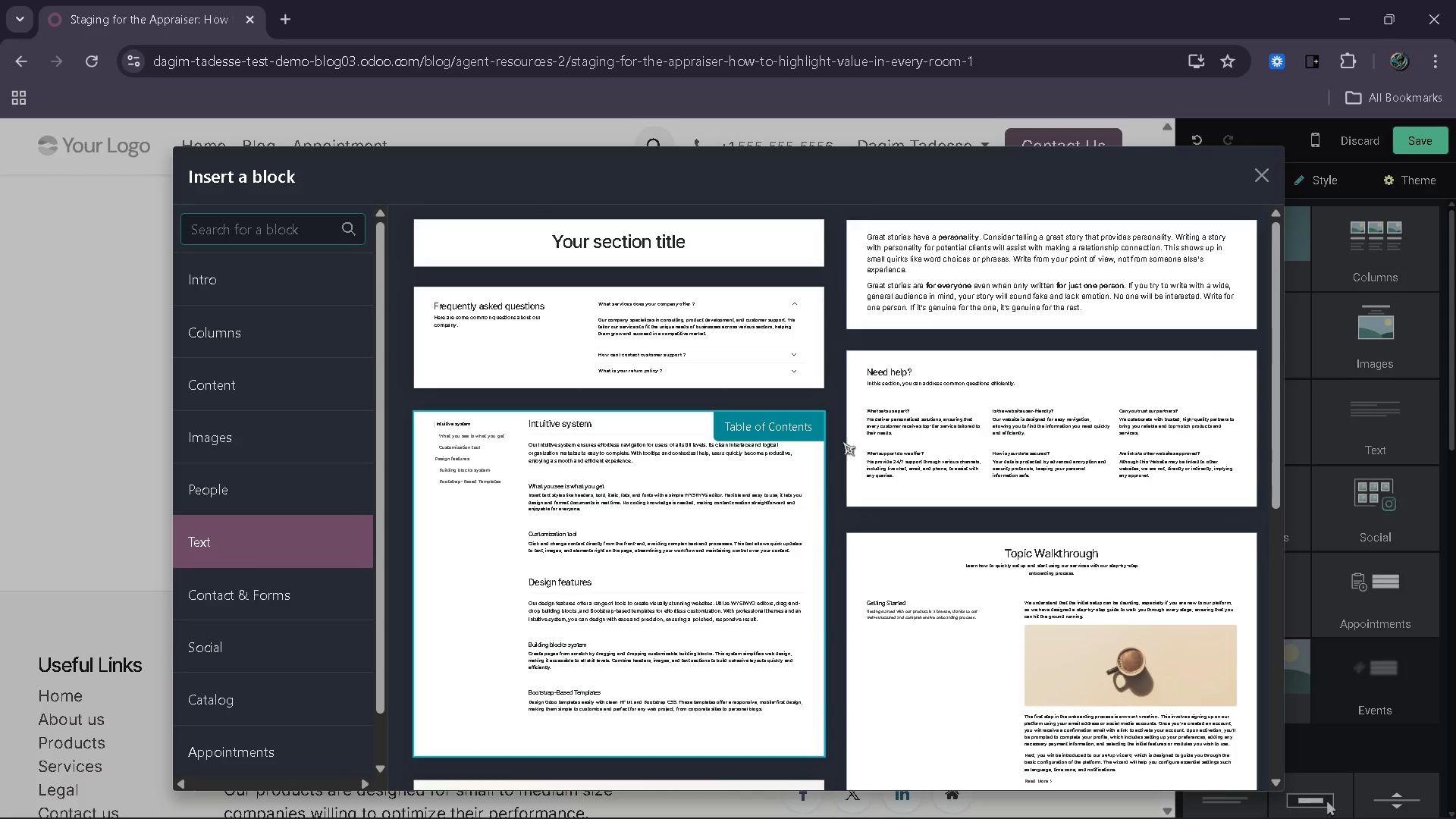 
left_click([959, 278])
 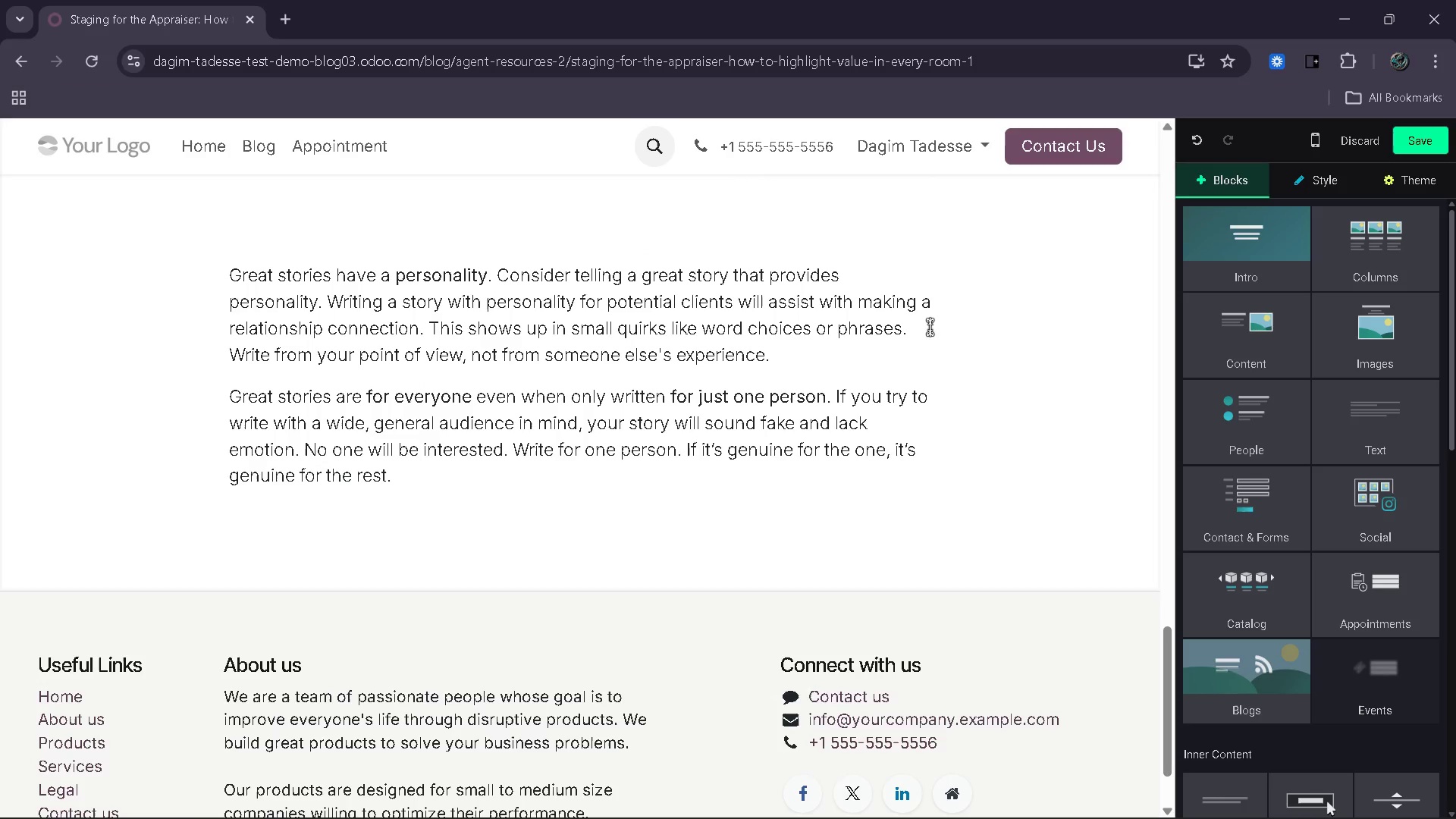 
scroll: coordinate [930, 327], scroll_direction: up, amount: 6.0
 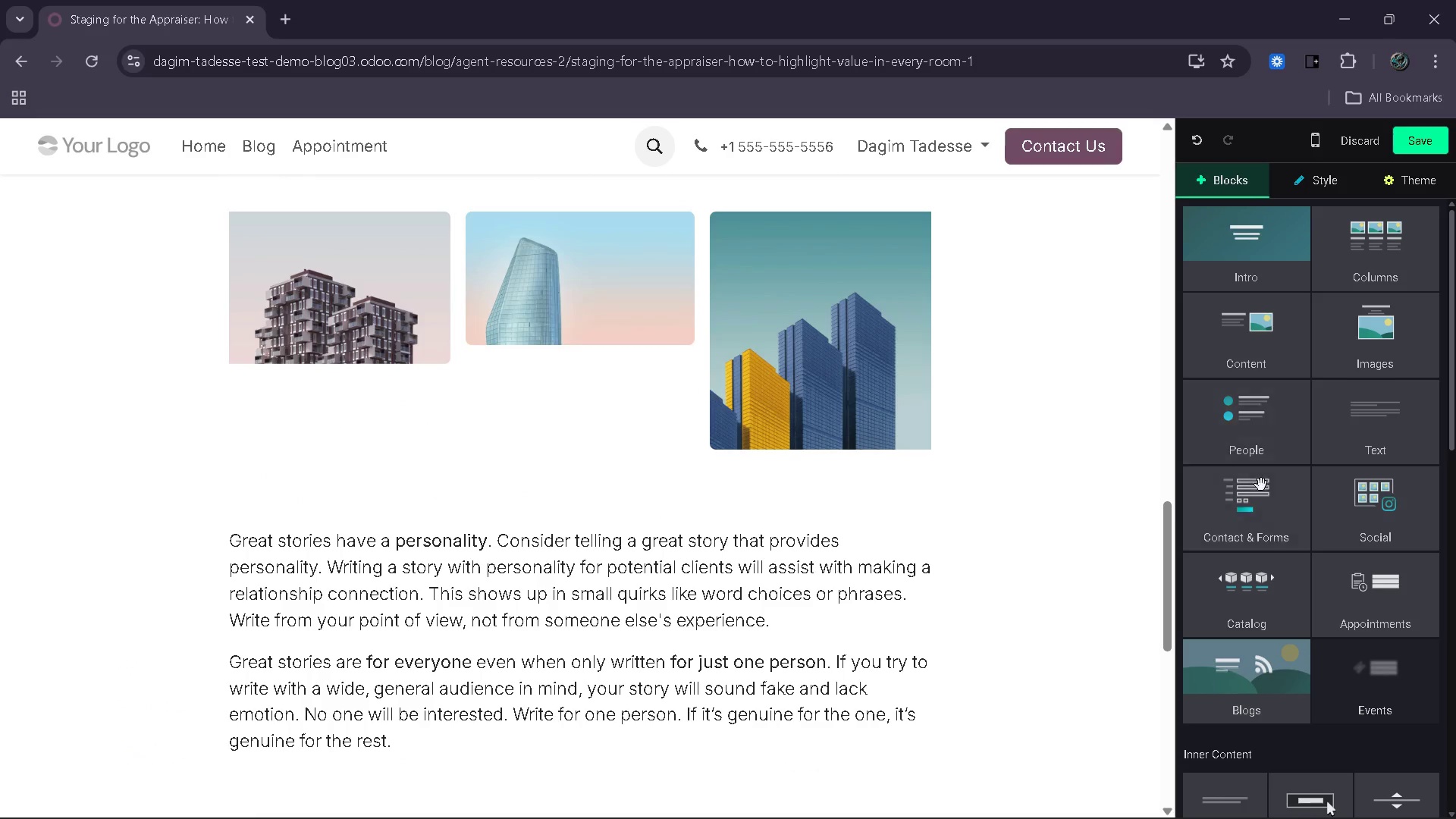 
scroll: coordinate [1263, 490], scroll_direction: down, amount: 2.0
 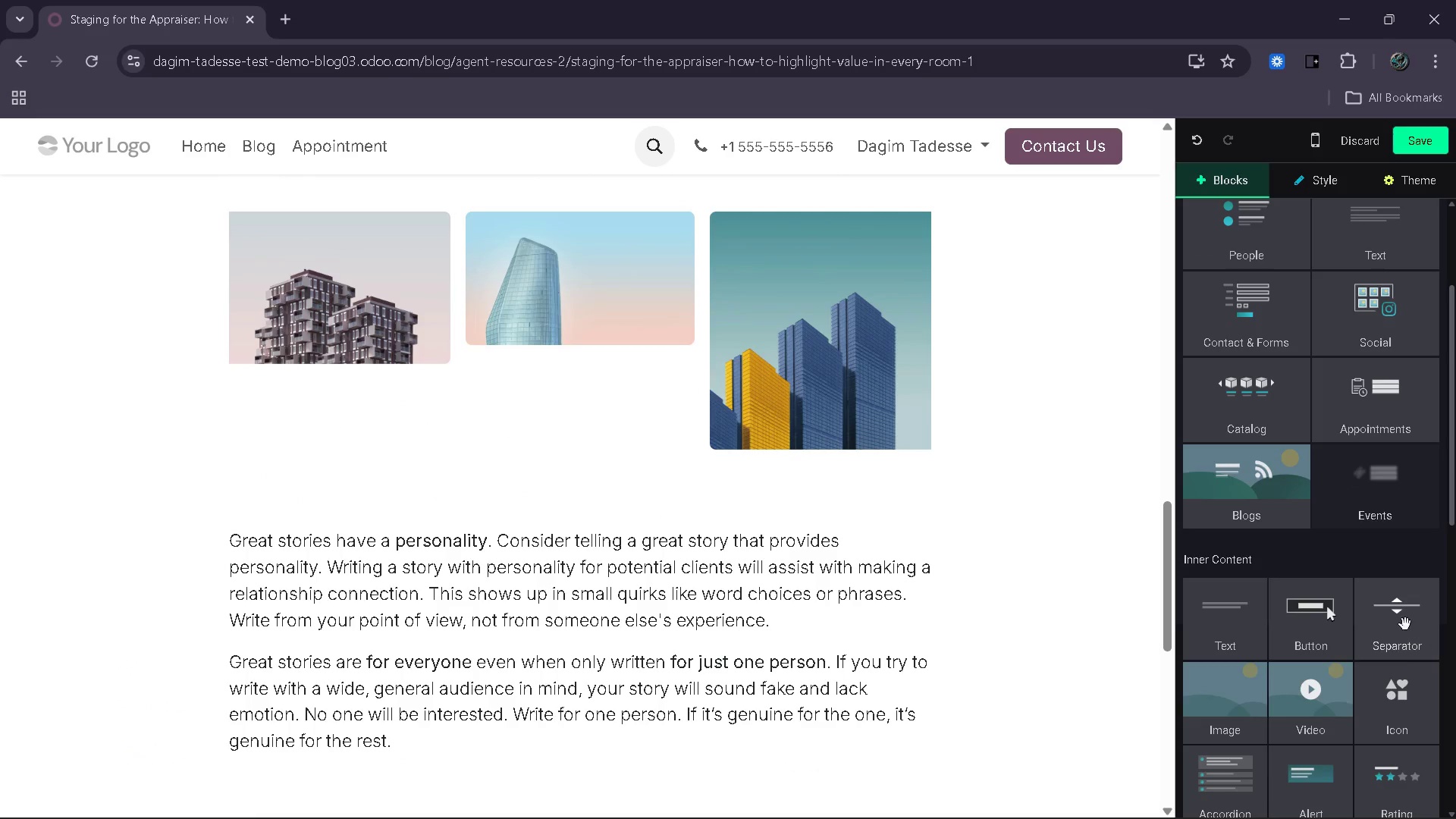 
left_click_drag(start_coordinate=[1404, 623], to_coordinate=[710, 503])
 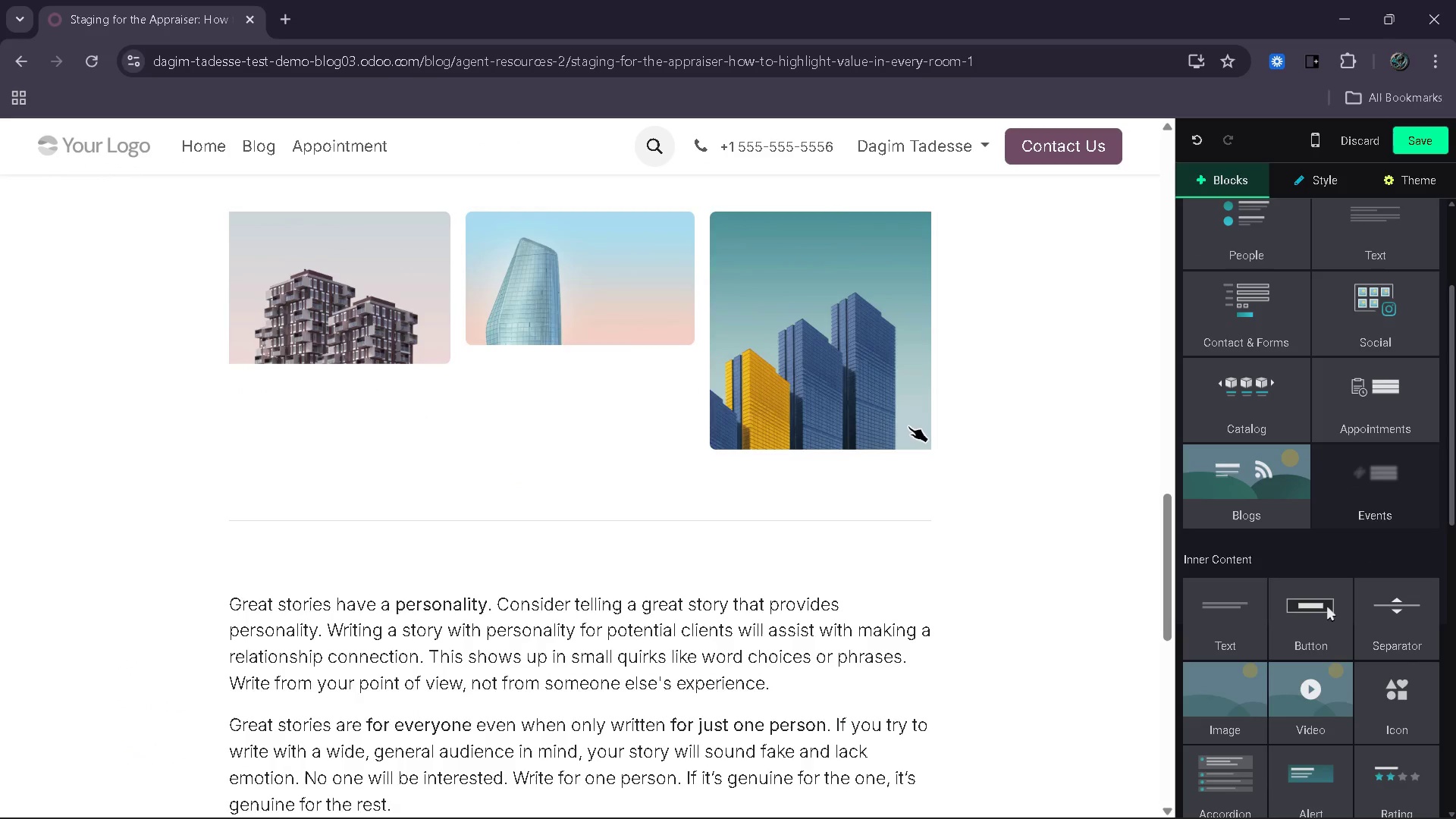 
scroll: coordinate [908, 426], scroll_direction: up, amount: 1.0
 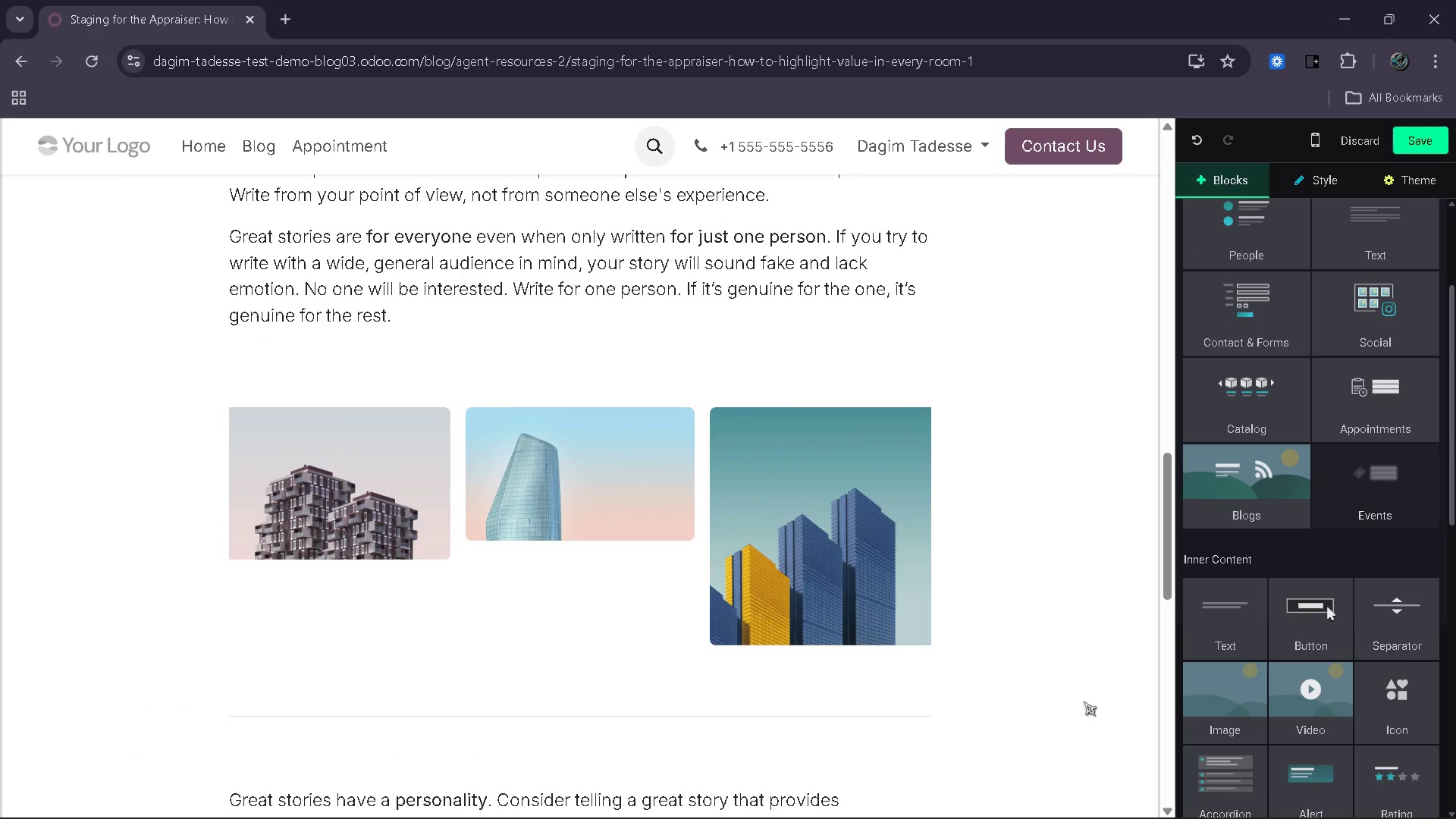 
left_click([867, 730])
 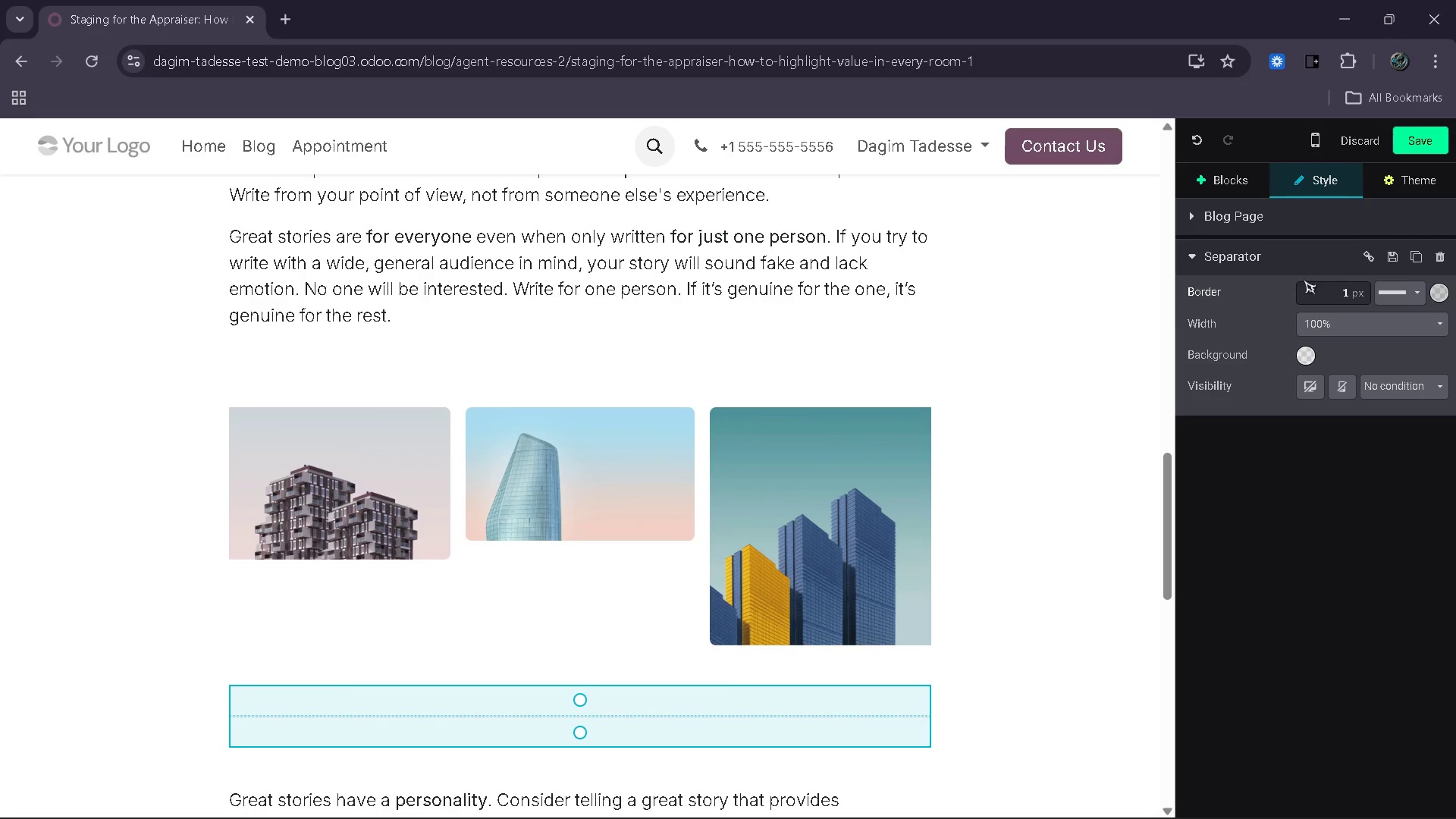 
left_click_drag(start_coordinate=[1321, 293], to_coordinate=[1384, 293])
 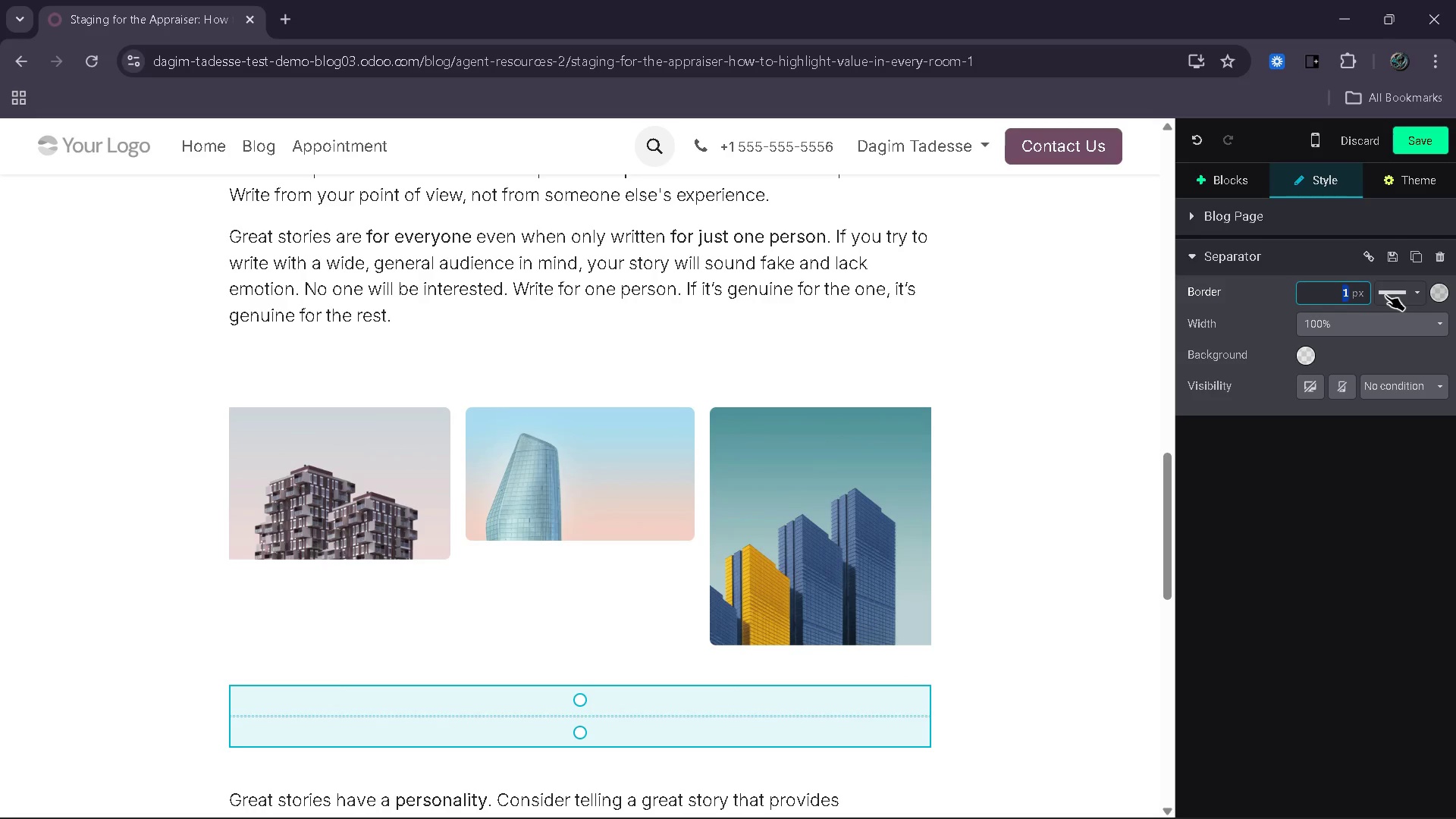 
key(5)
 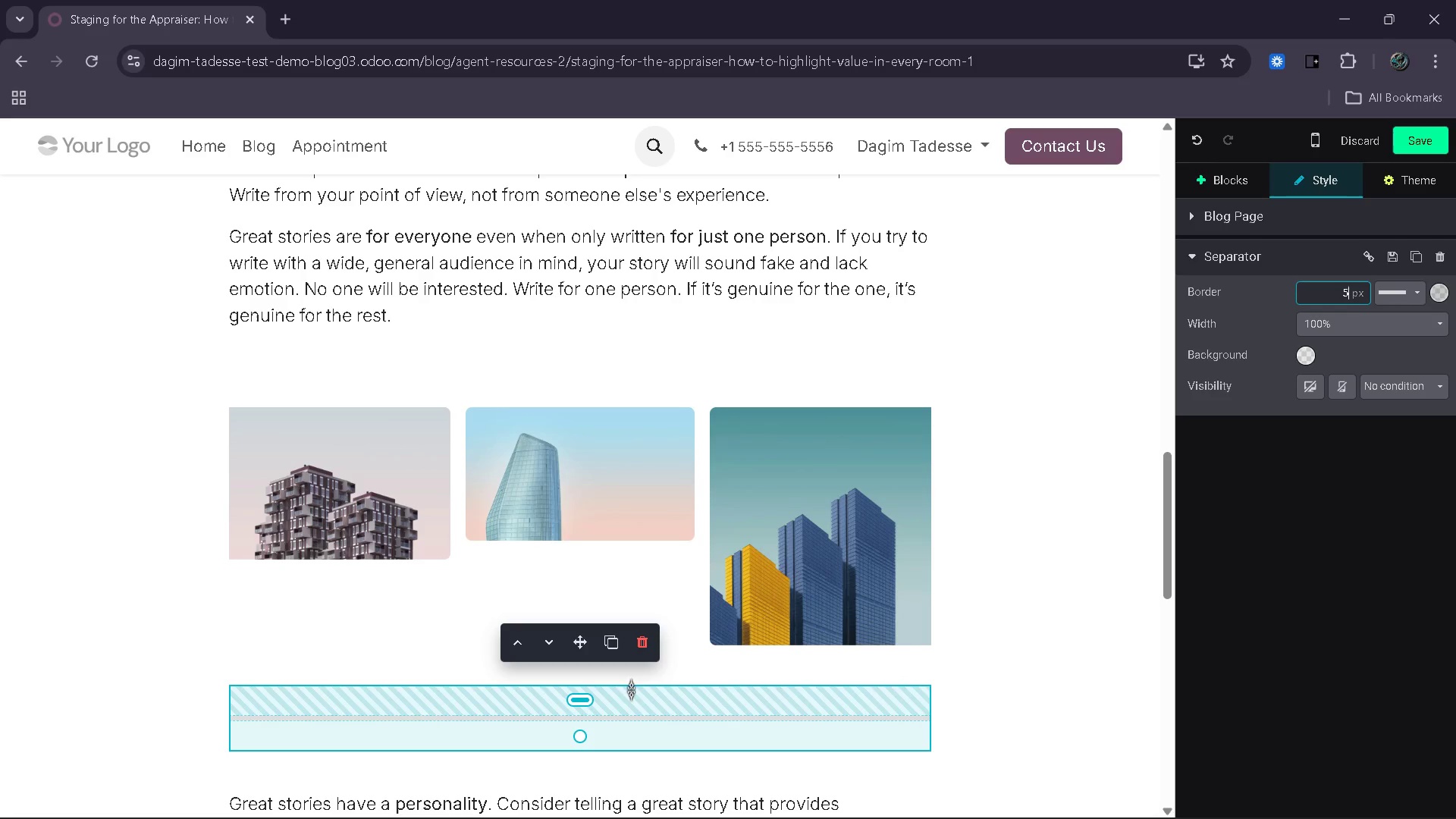 
left_click([601, 650])
 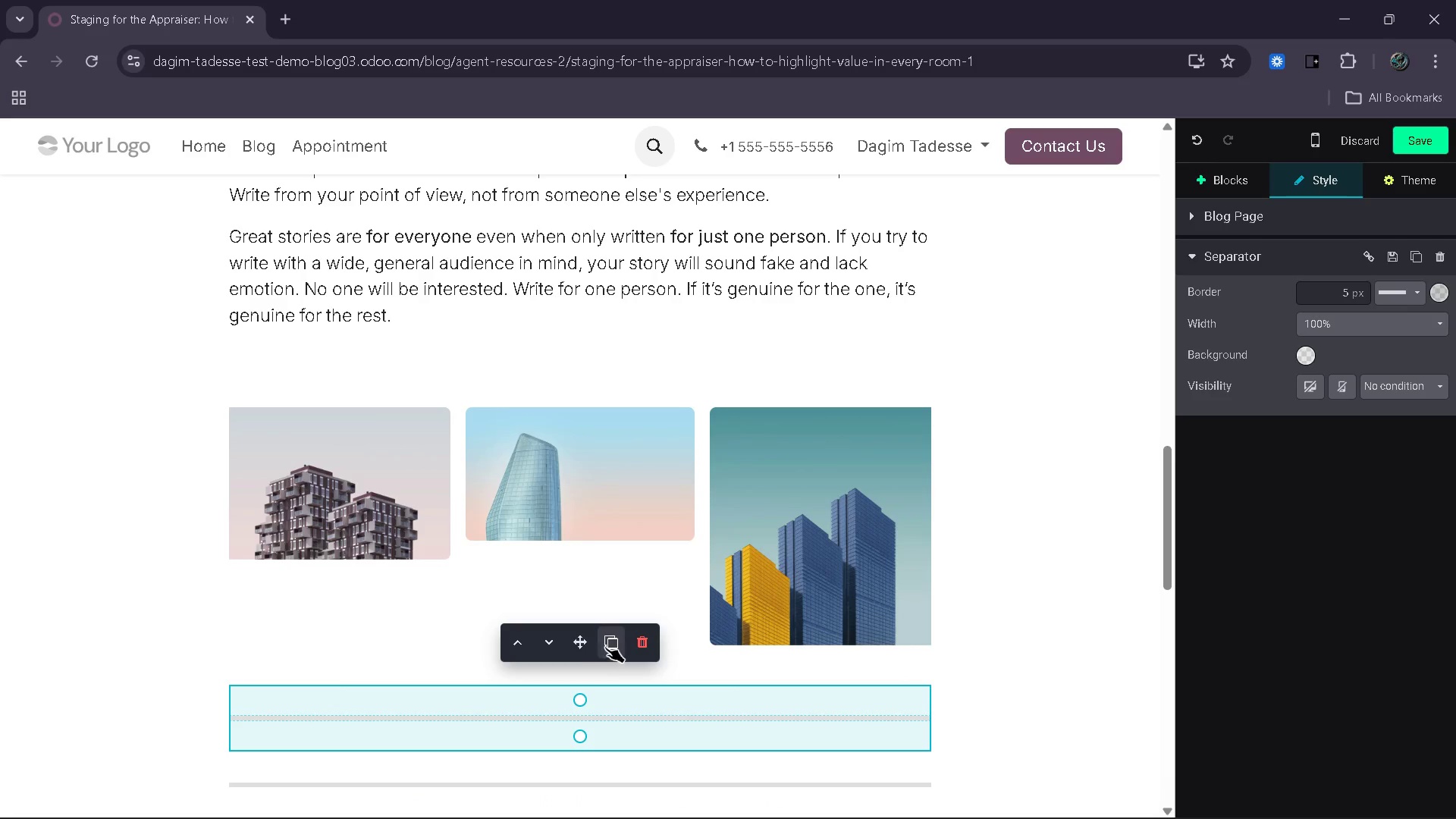 
left_click([607, 646])
 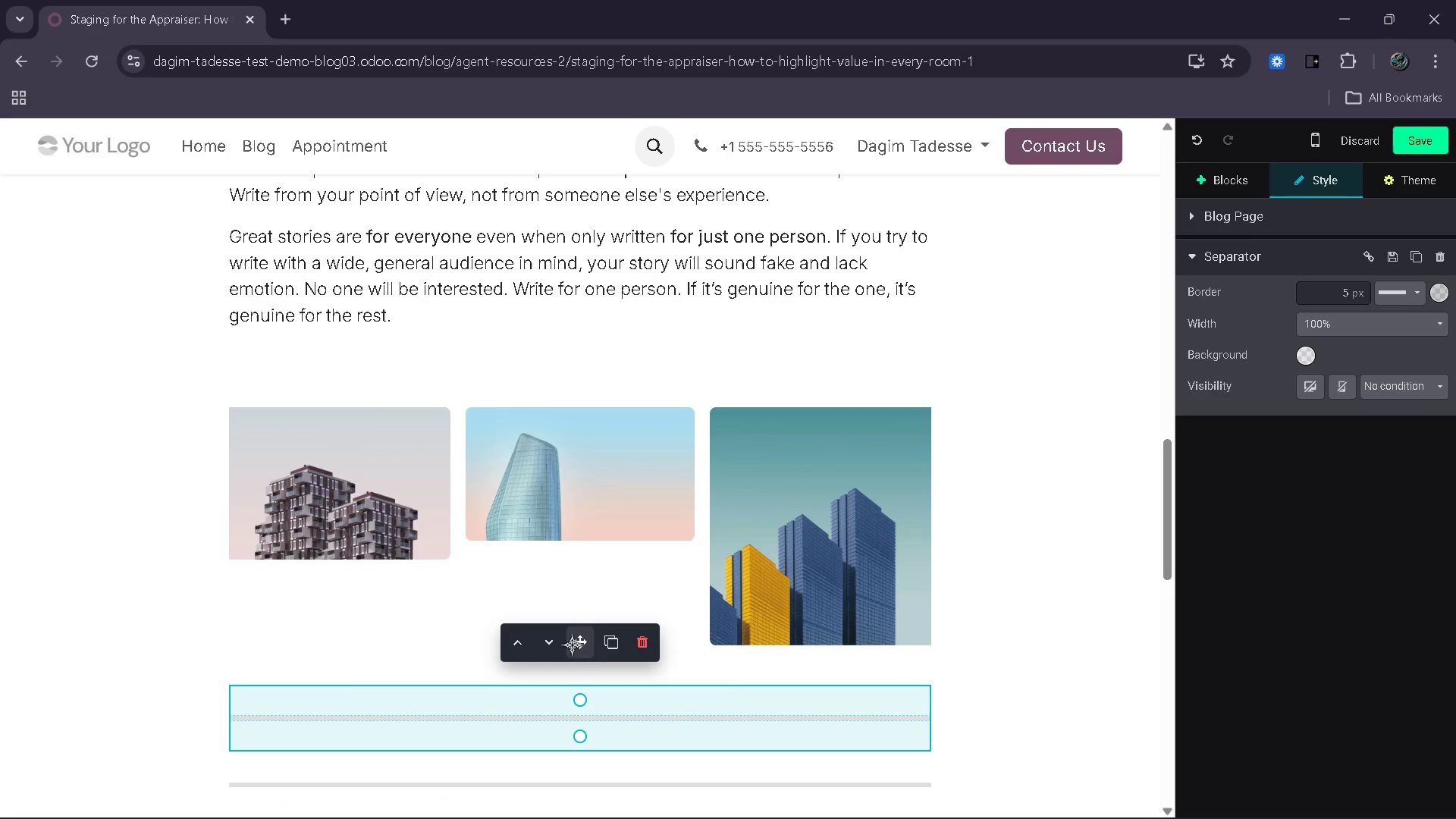 
left_click_drag(start_coordinate=[577, 642], to_coordinate=[577, 369])
 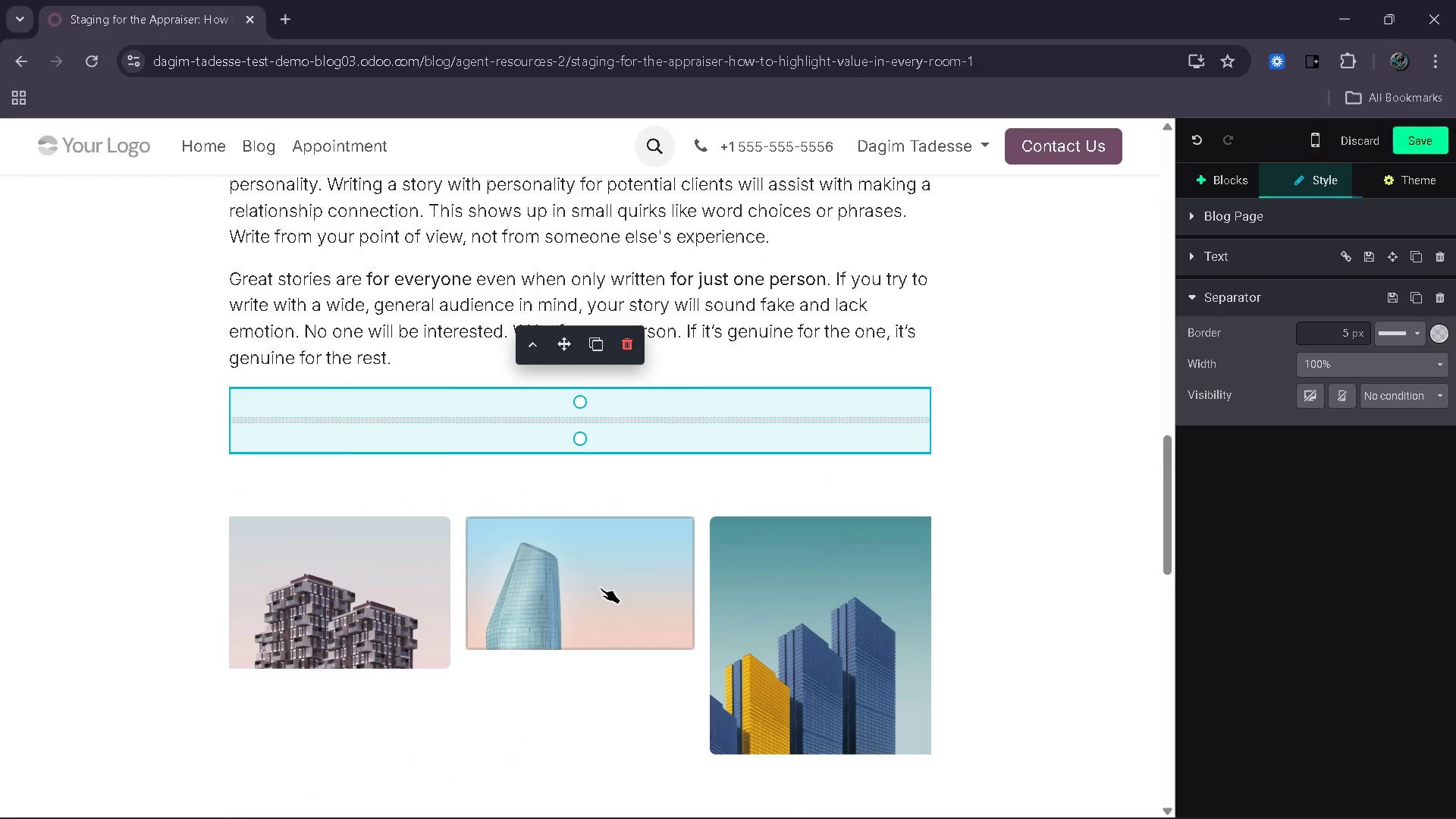 
scroll: coordinate [582, 561], scroll_direction: down, amount: 5.0
 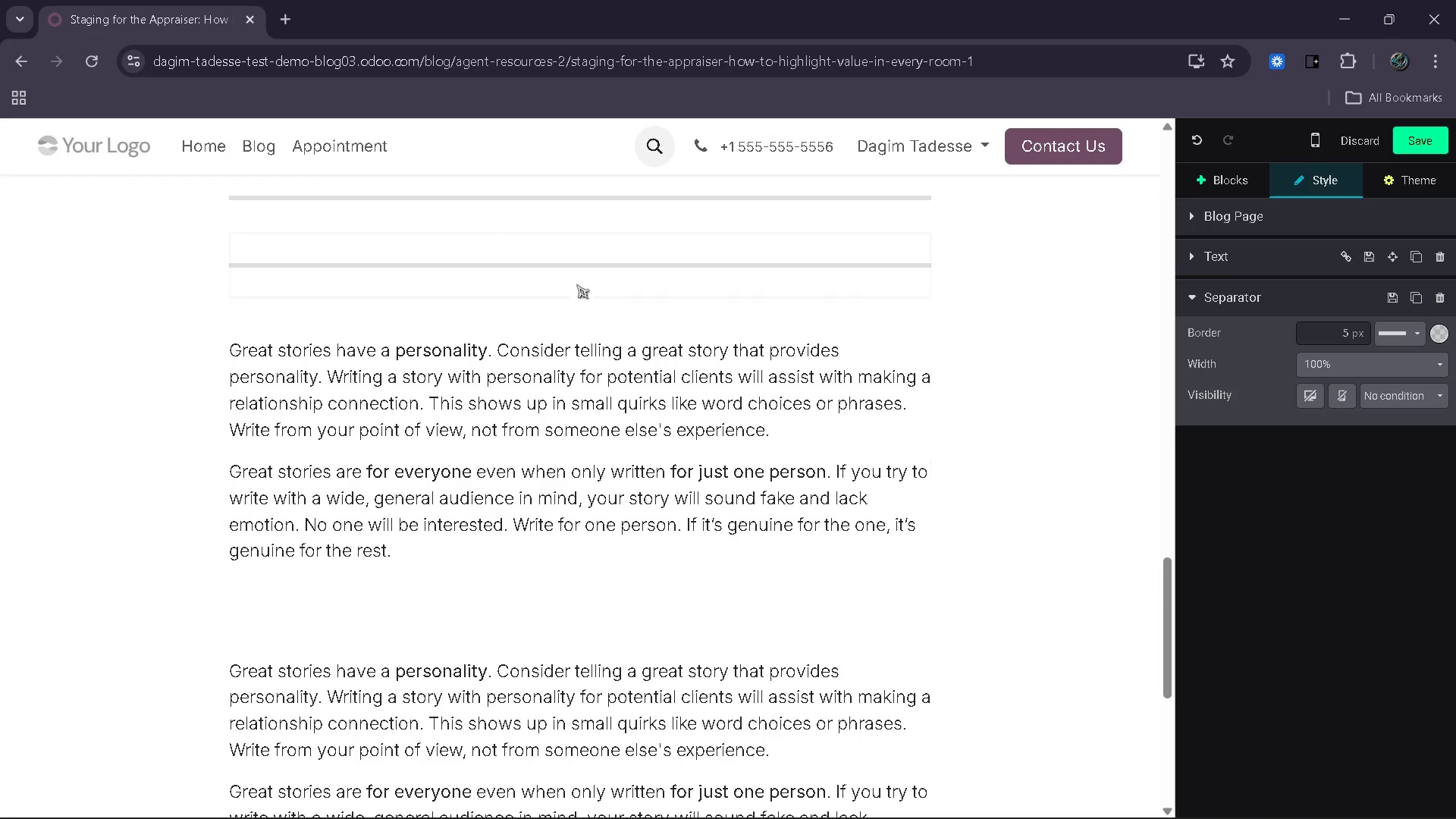 
left_click([572, 268])
 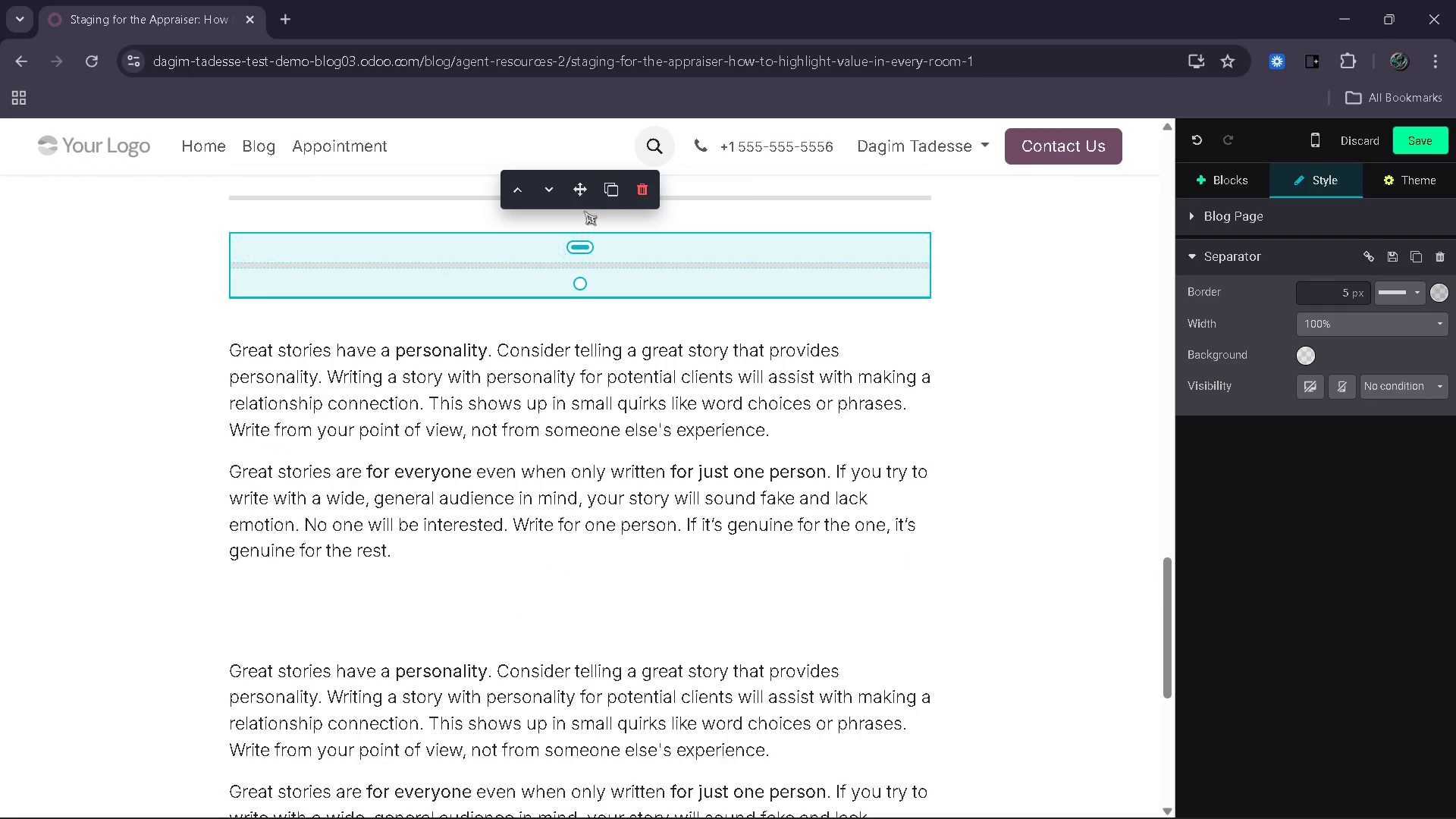 
left_click_drag(start_coordinate=[584, 193], to_coordinate=[572, 595])
 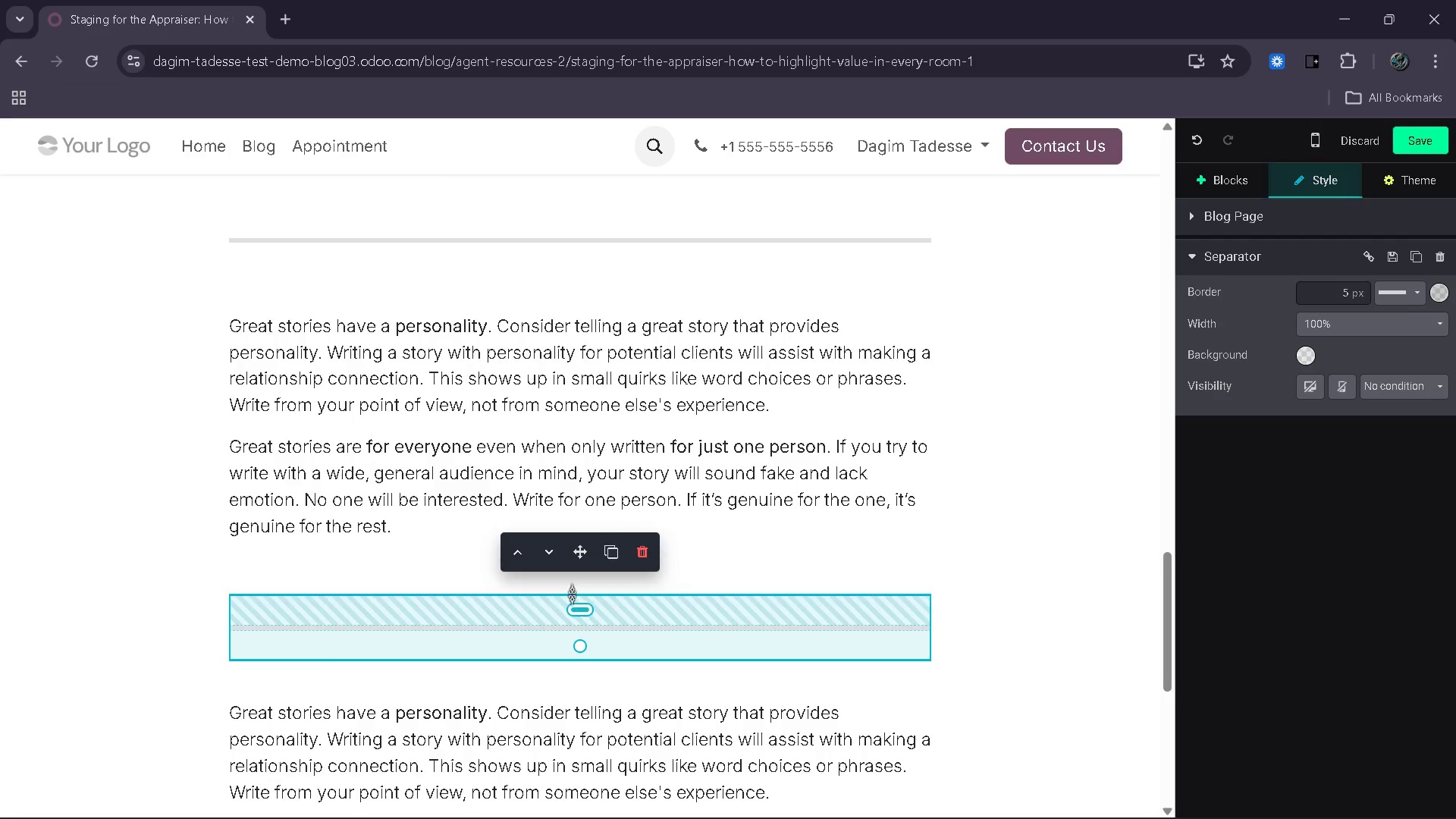 
scroll: coordinate [572, 594], scroll_direction: up, amount: 4.0
 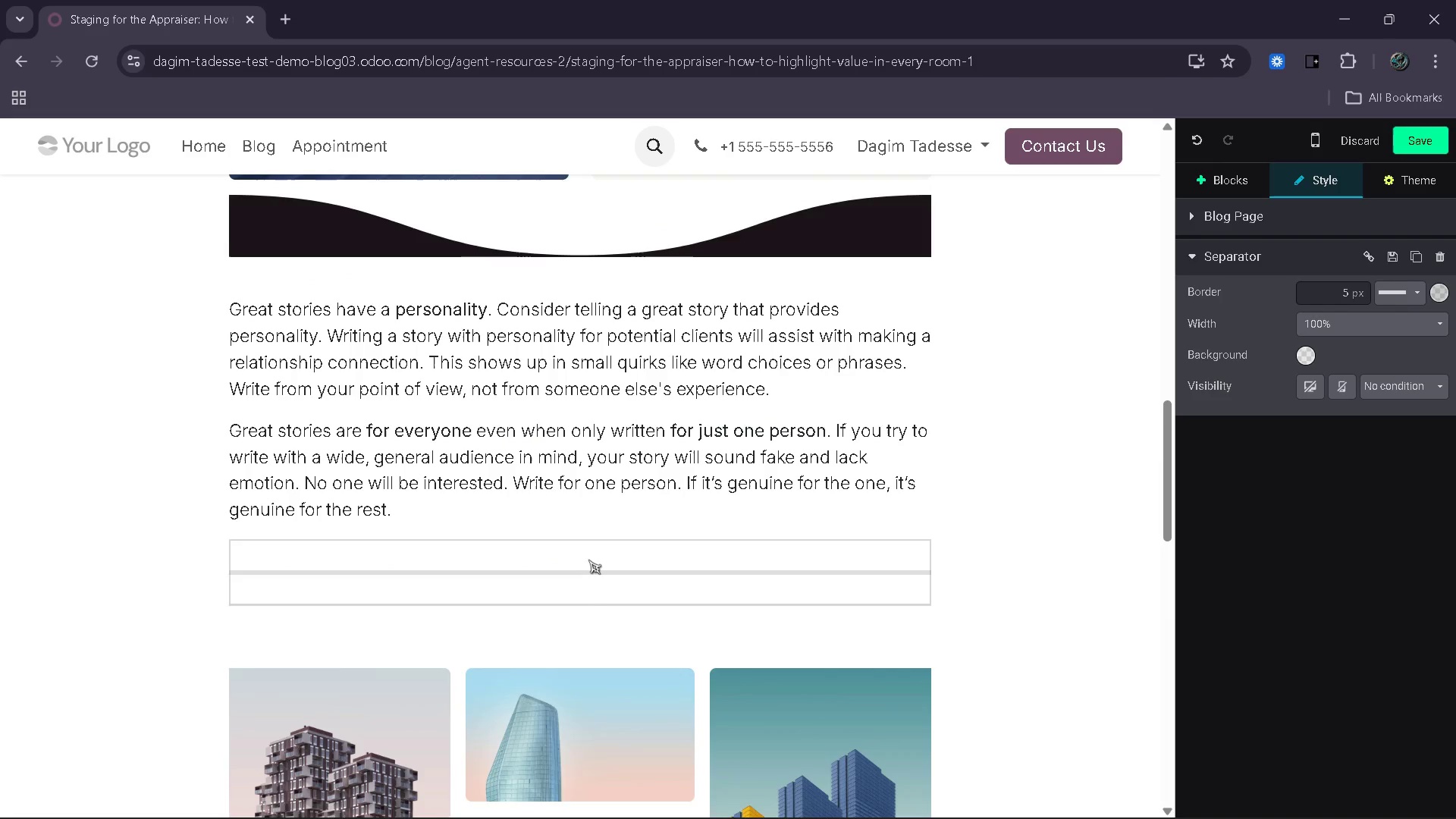 
left_click([588, 560])
 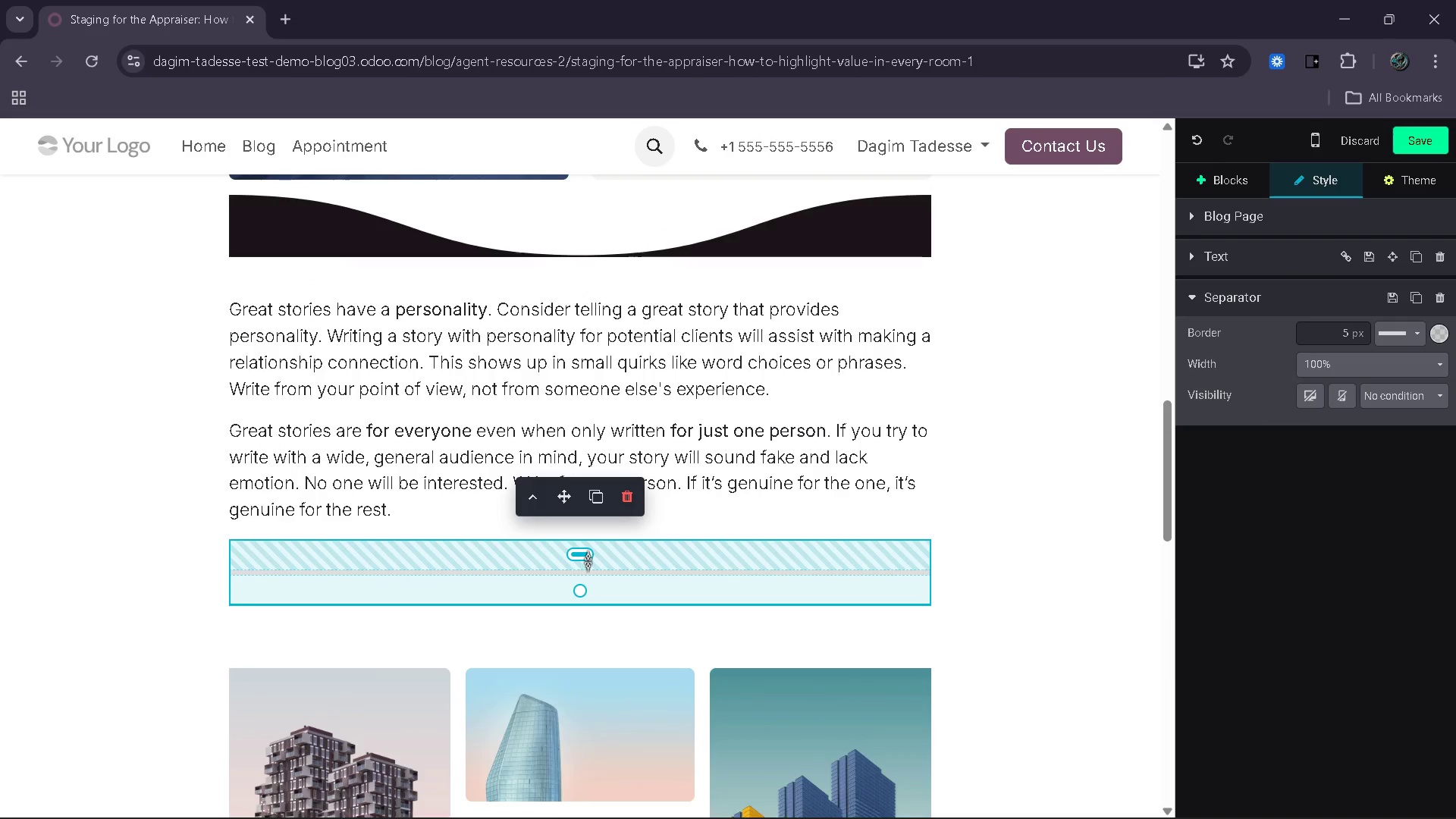 
scroll: coordinate [588, 560], scroll_direction: up, amount: 5.0
 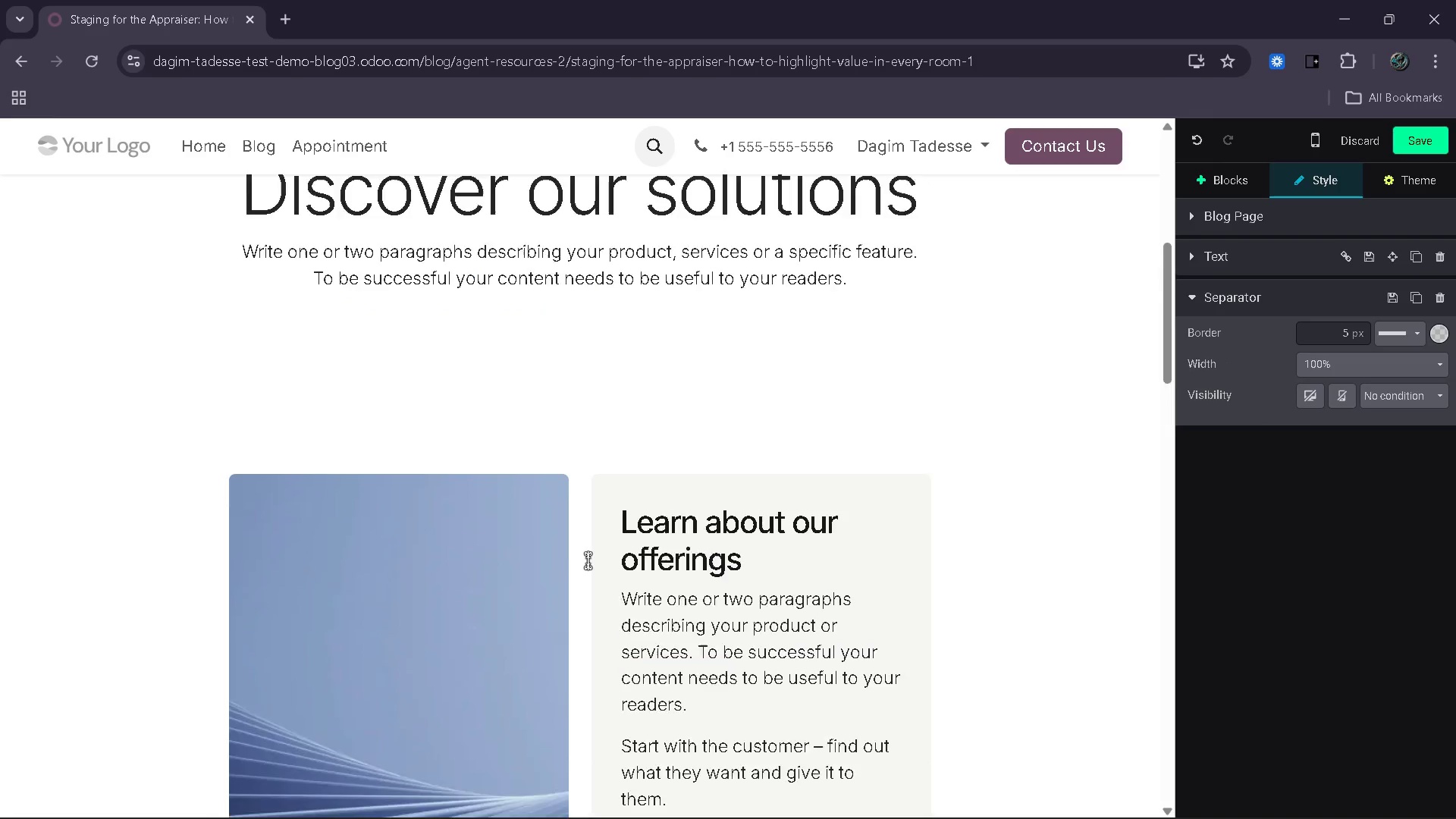 
scroll: coordinate [588, 560], scroll_direction: down, amount: 4.0
 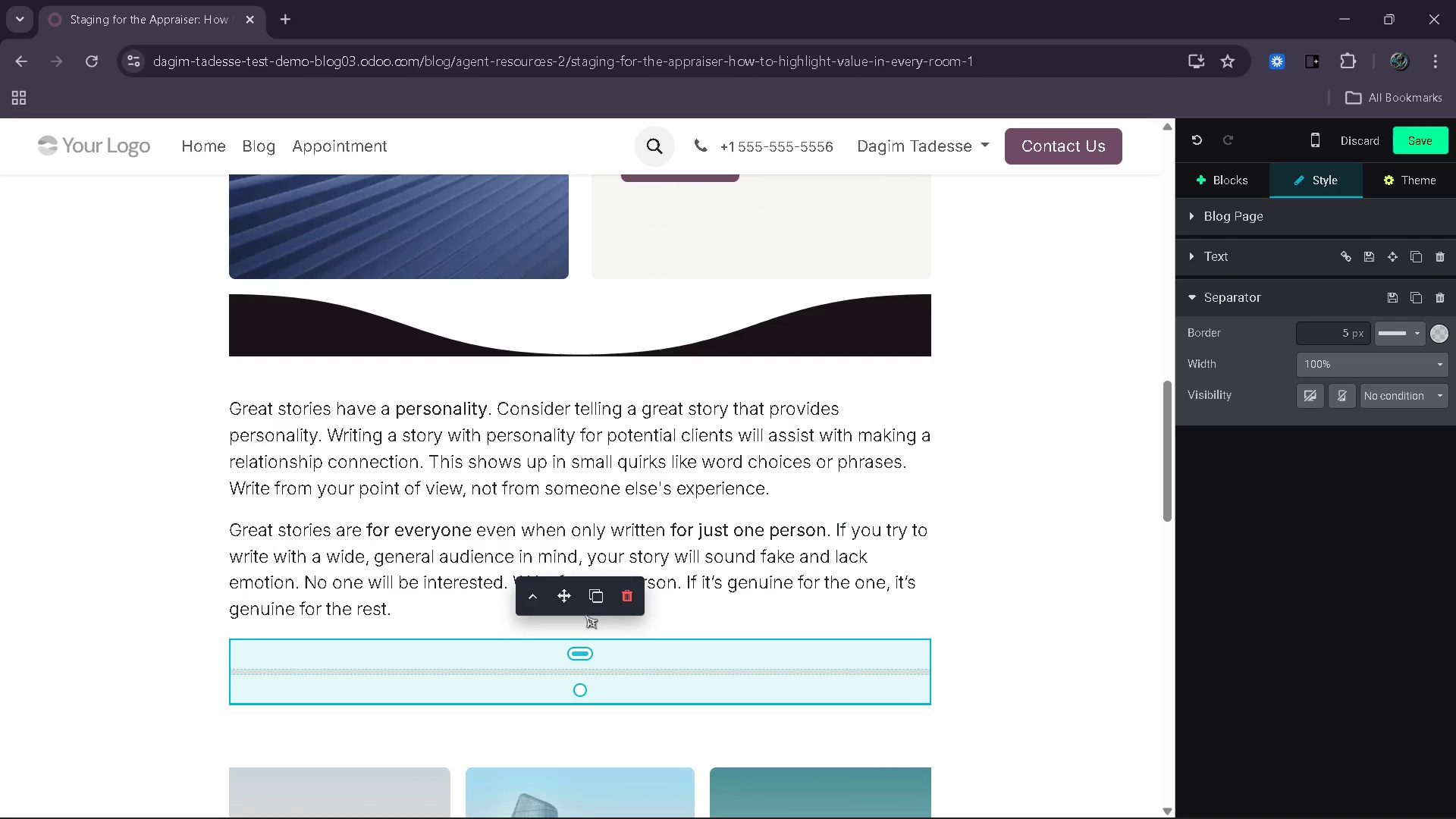 
left_click([592, 606])
 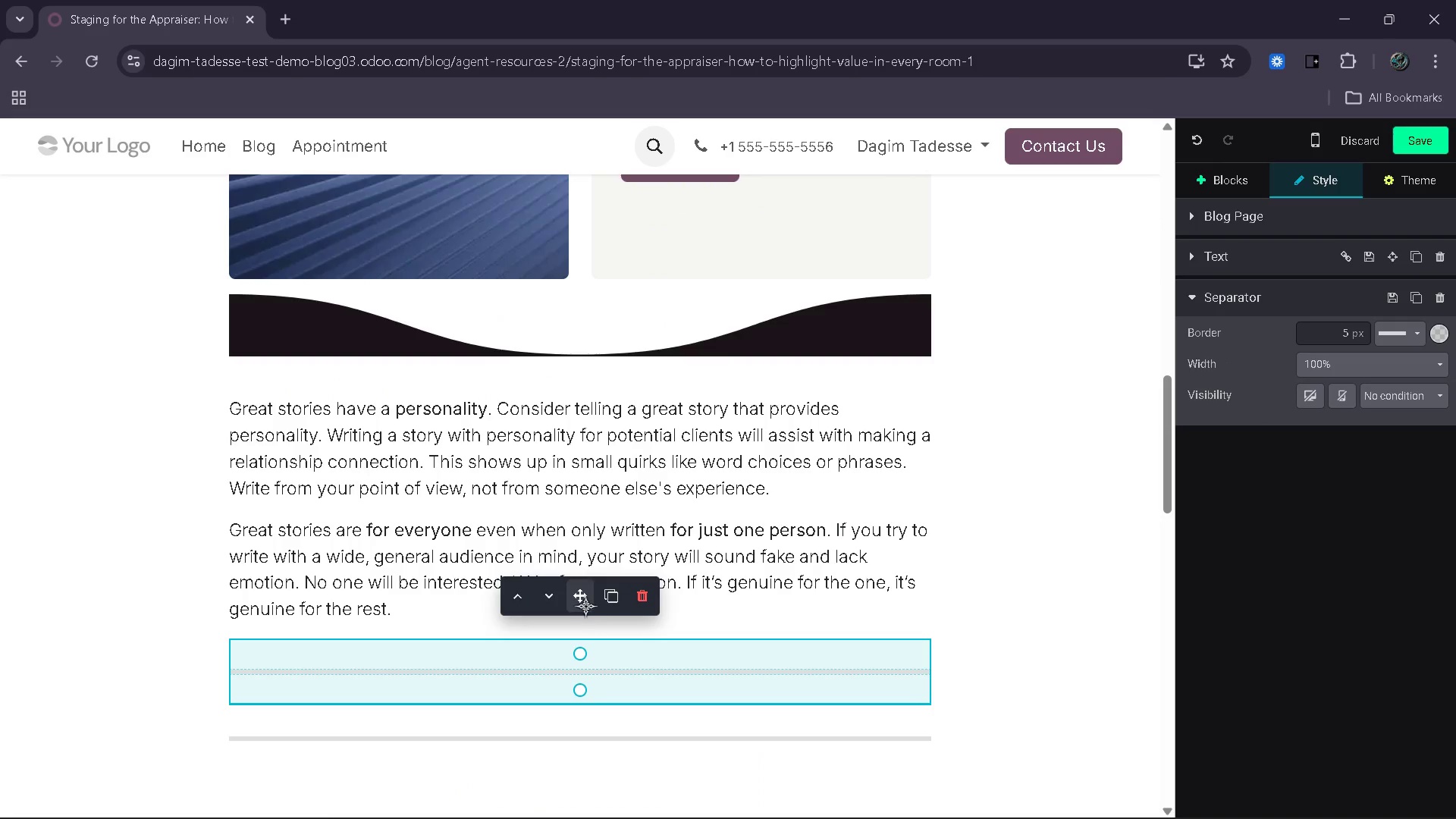 
left_click_drag(start_coordinate=[585, 606], to_coordinate=[592, 228])
 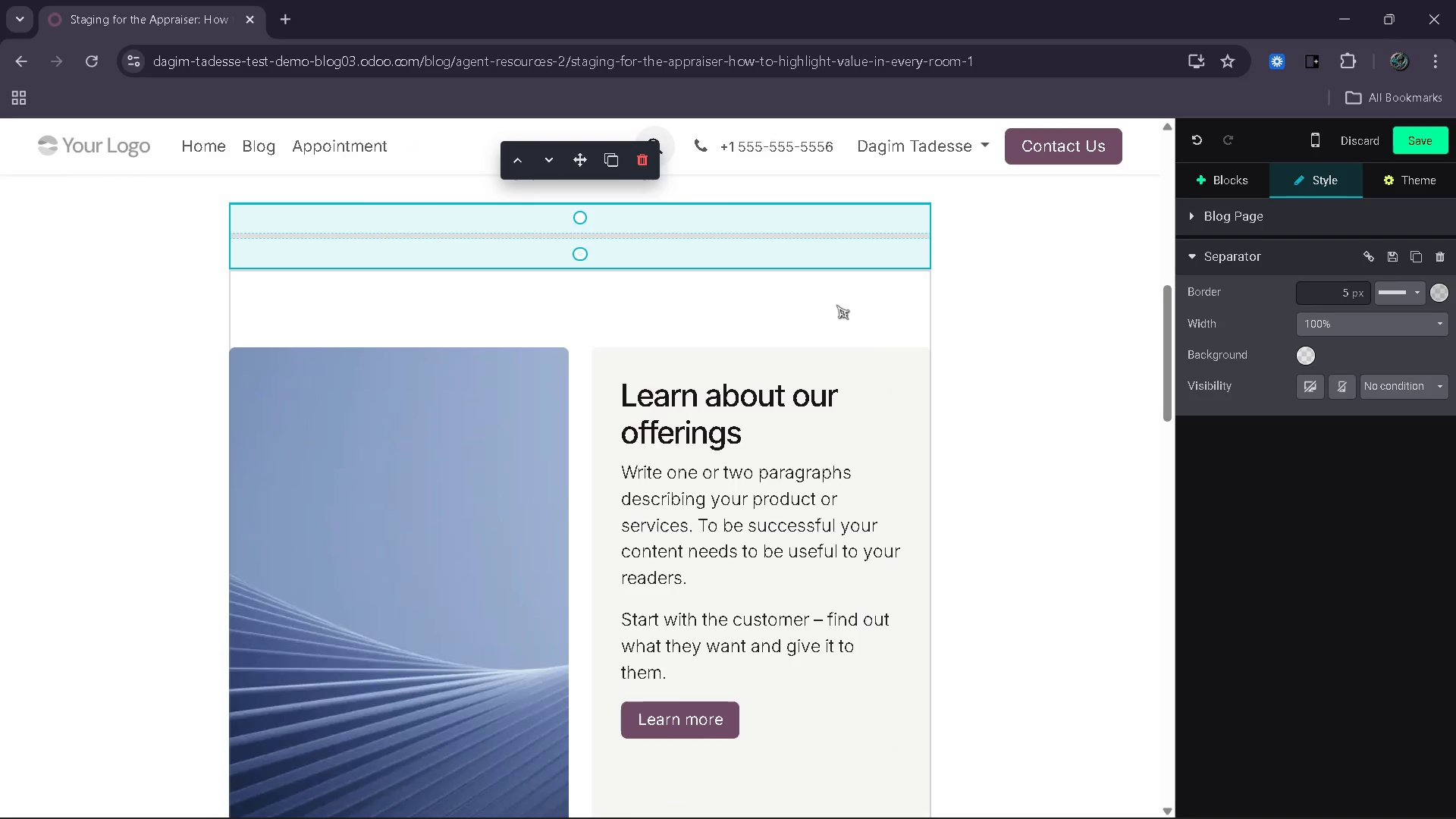 
left_click([872, 356])
 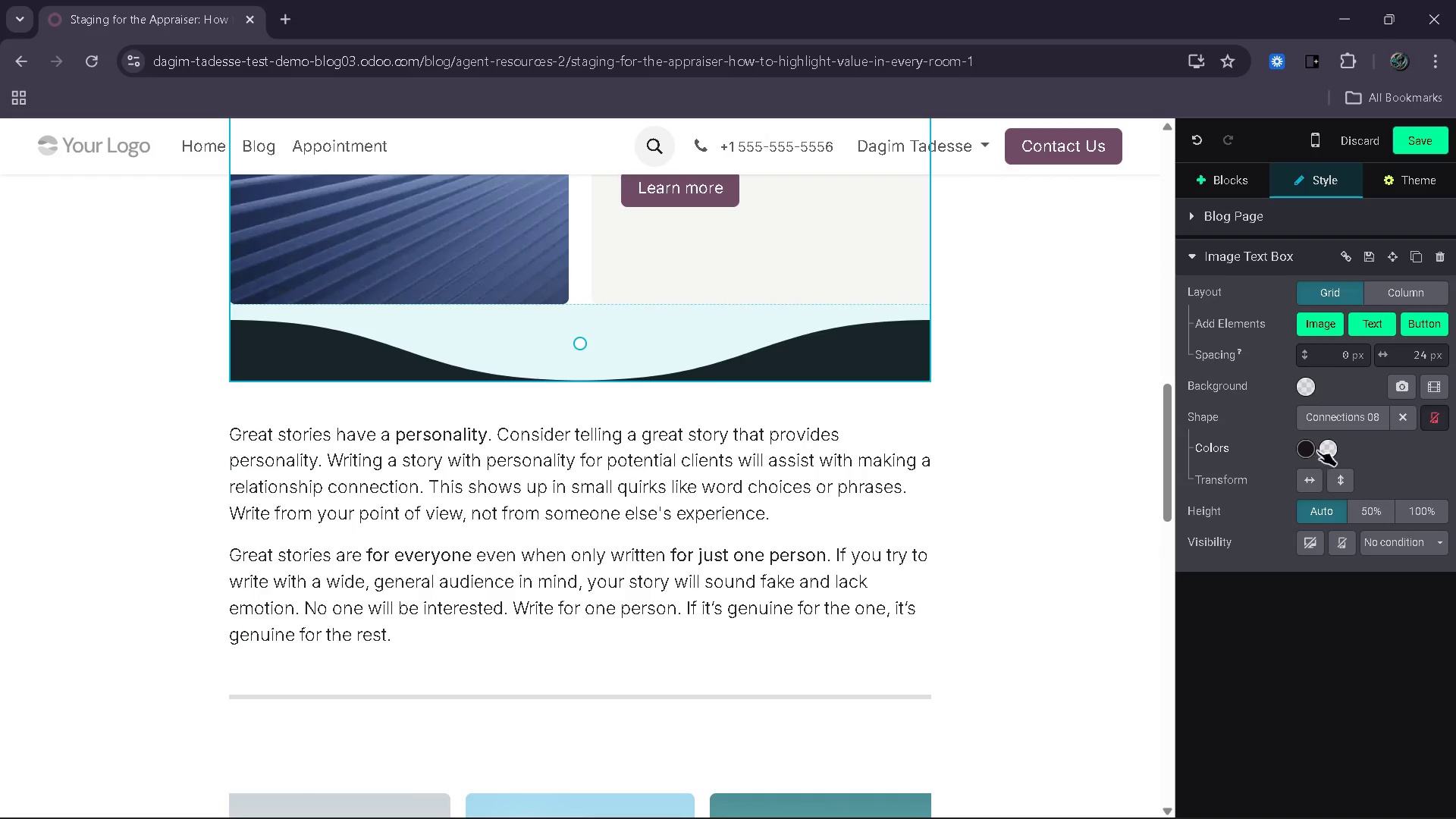 
scroll: coordinate [868, 334], scroll_direction: down, amount: 6.0
 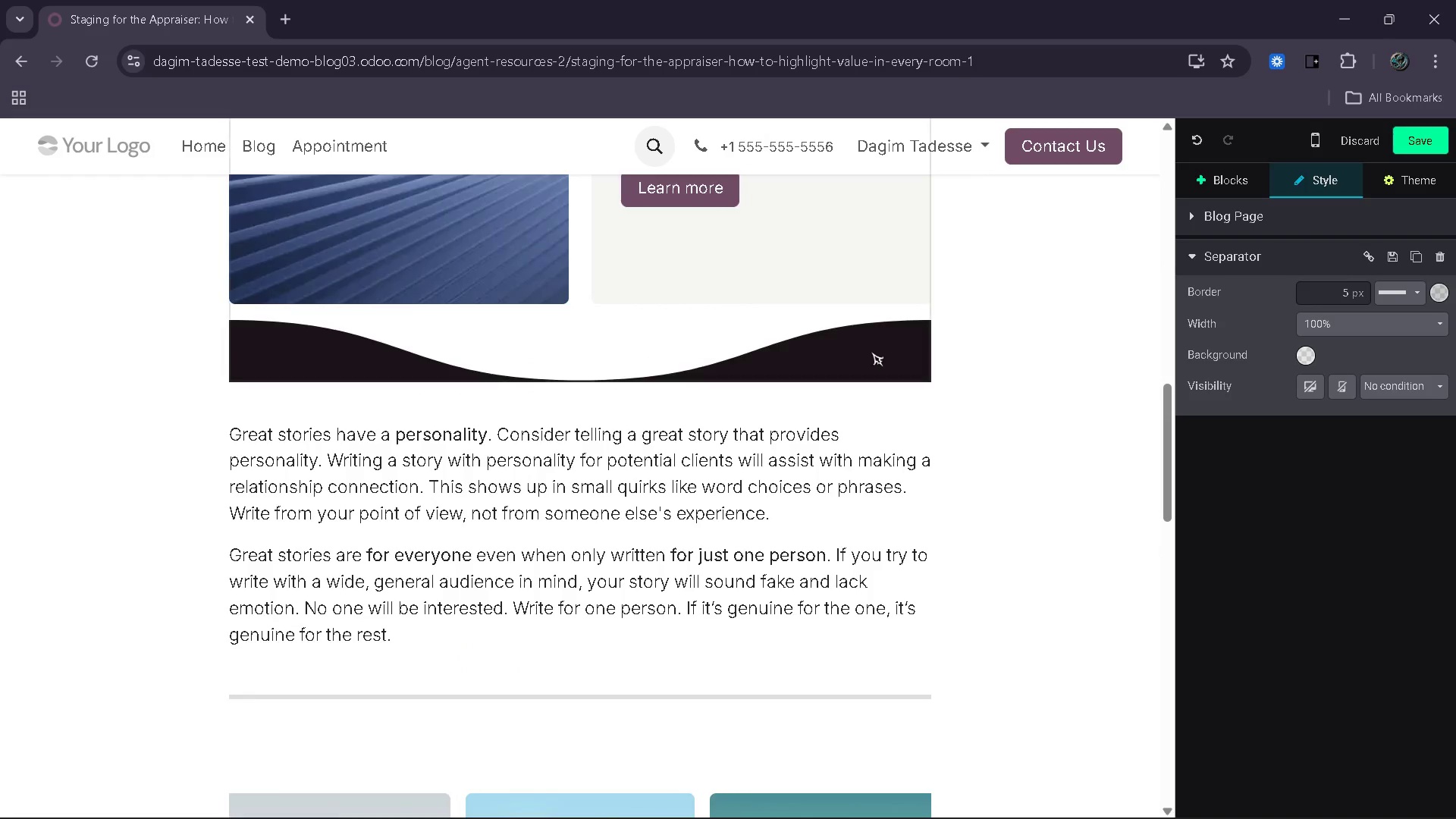 
left_click([1307, 447])
 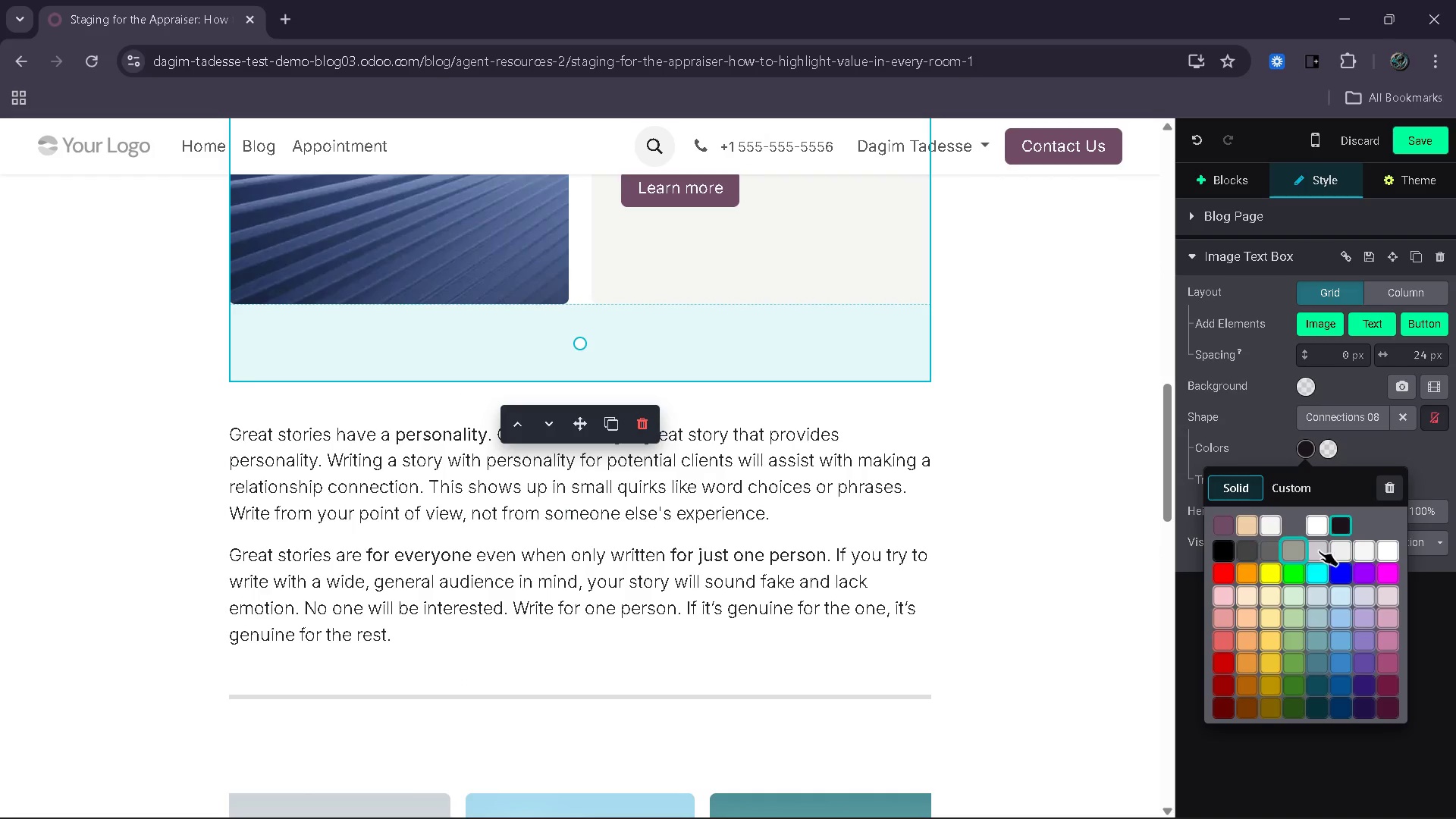 
left_click([1324, 549])
 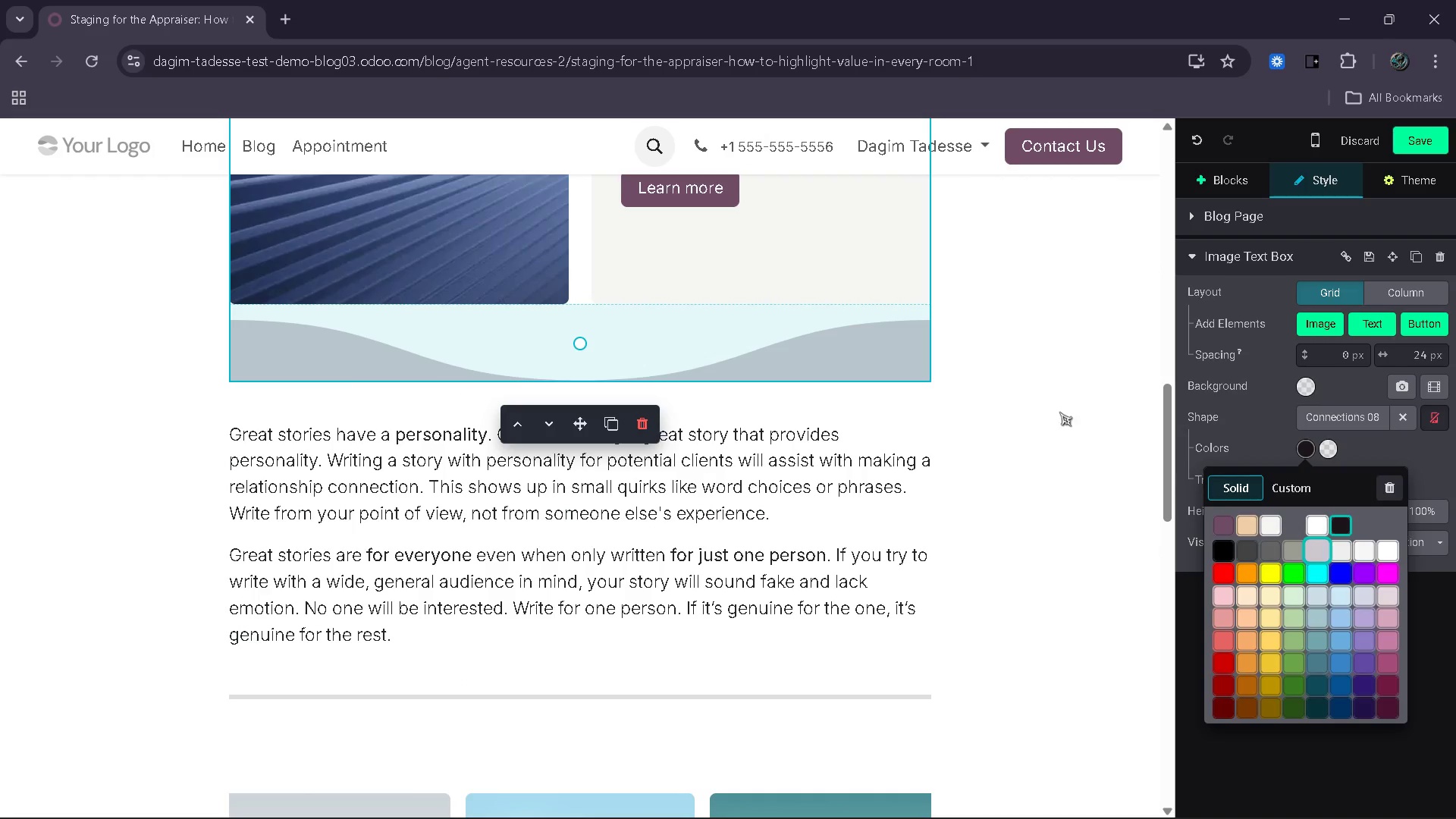 
left_click([1059, 412])
 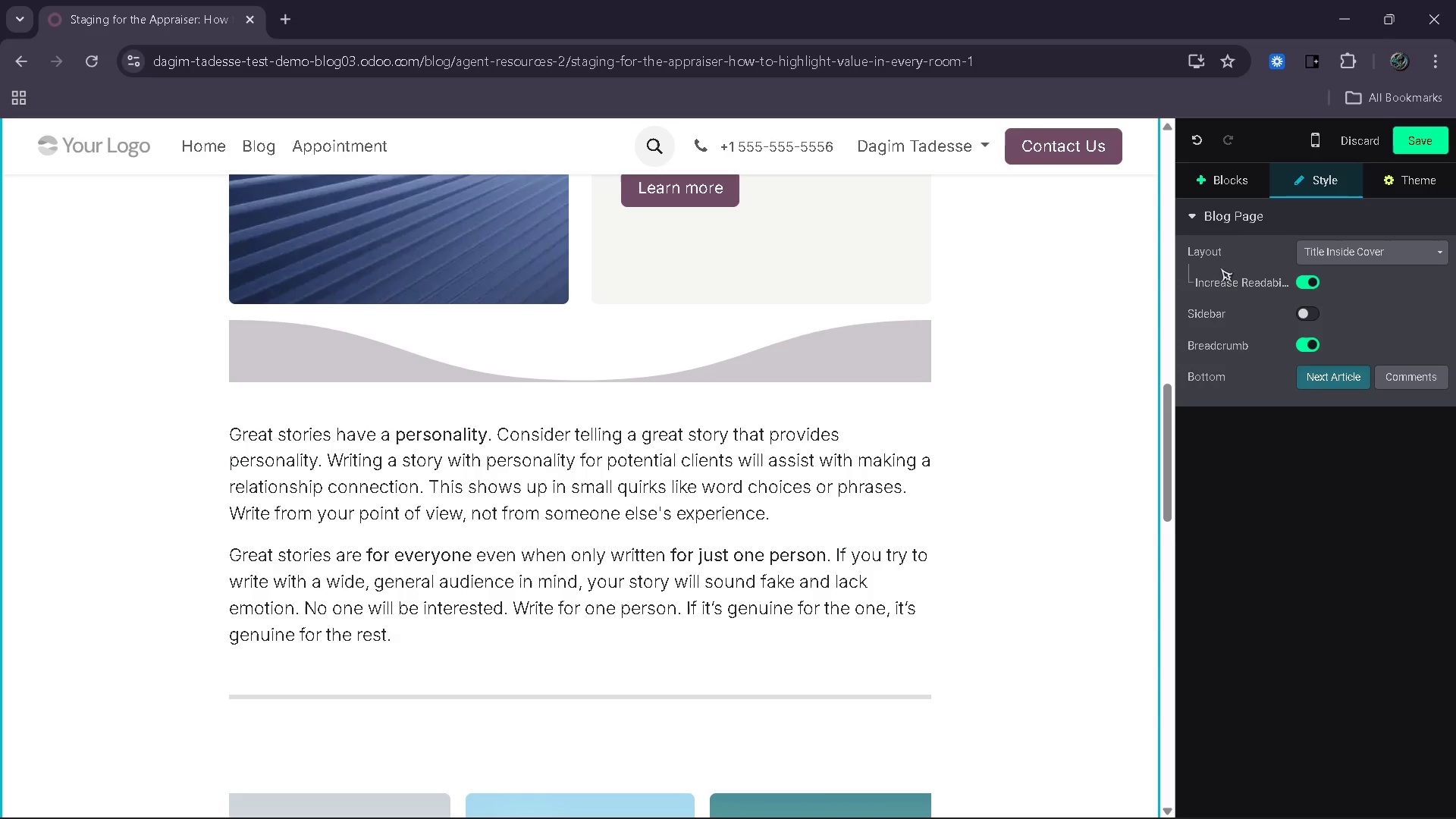 
wait(5.22)
 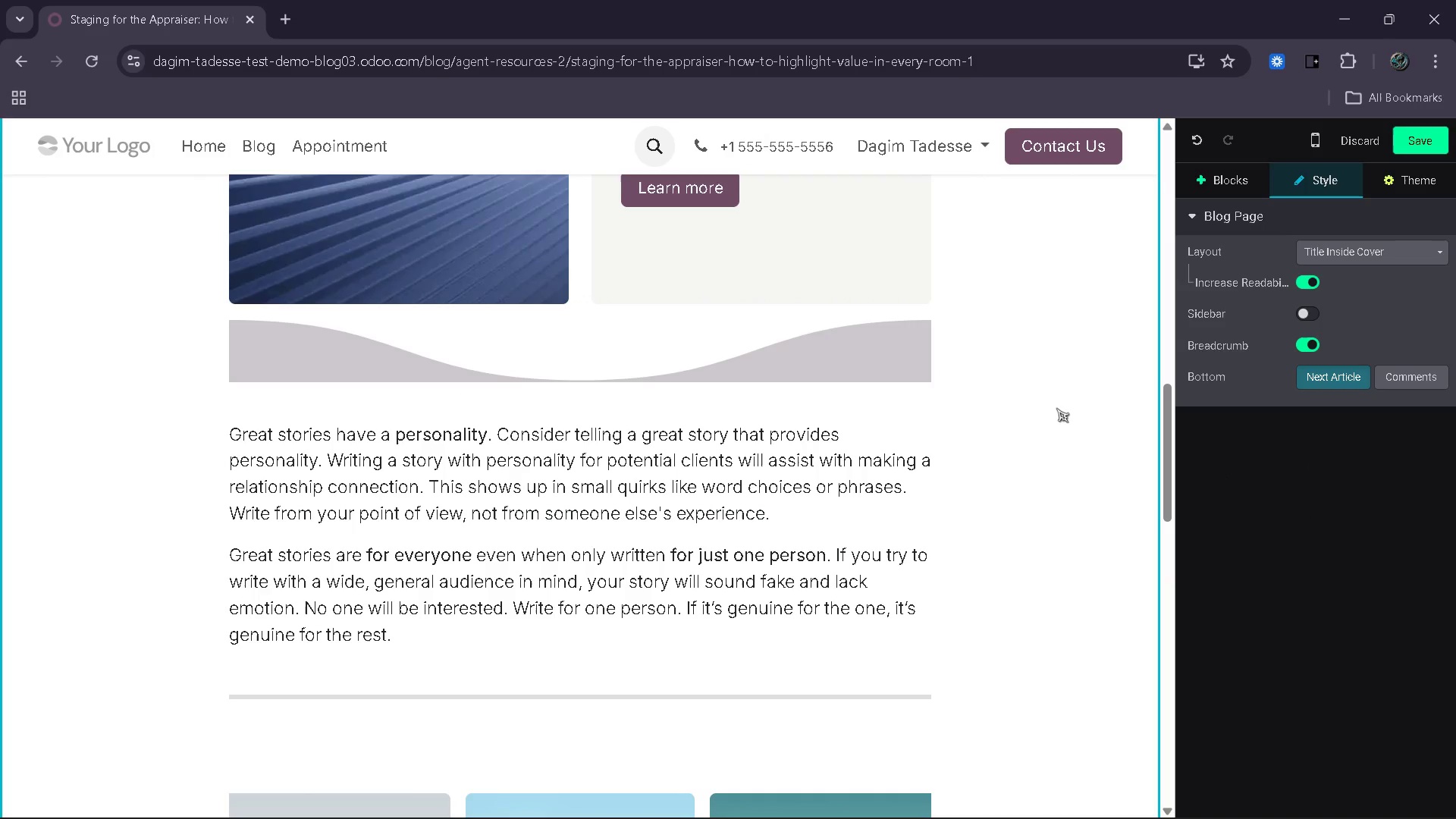 
scroll: coordinate [889, 401], scroll_direction: down, amount: 17.0
 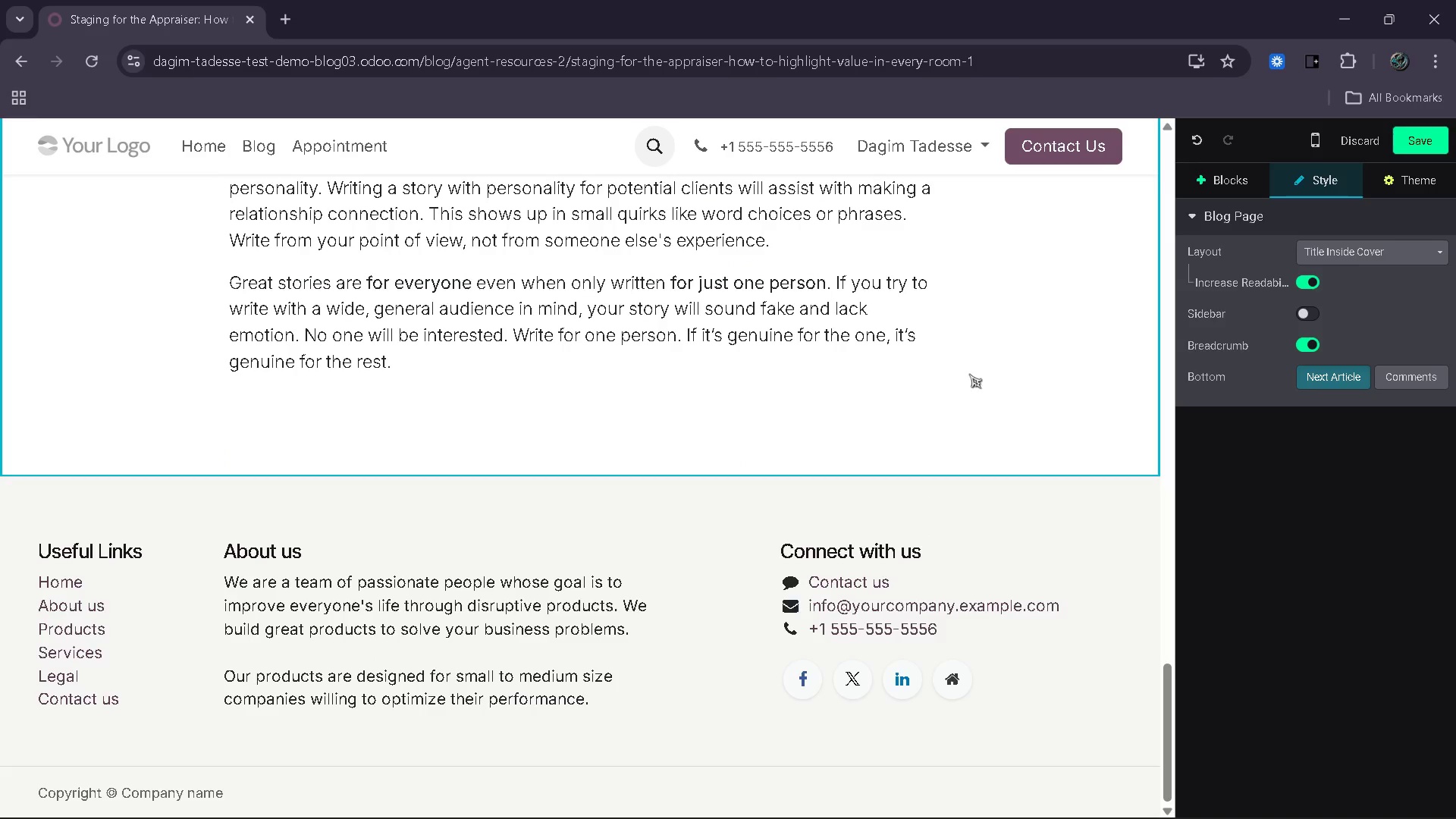 
left_click([1206, 193])
 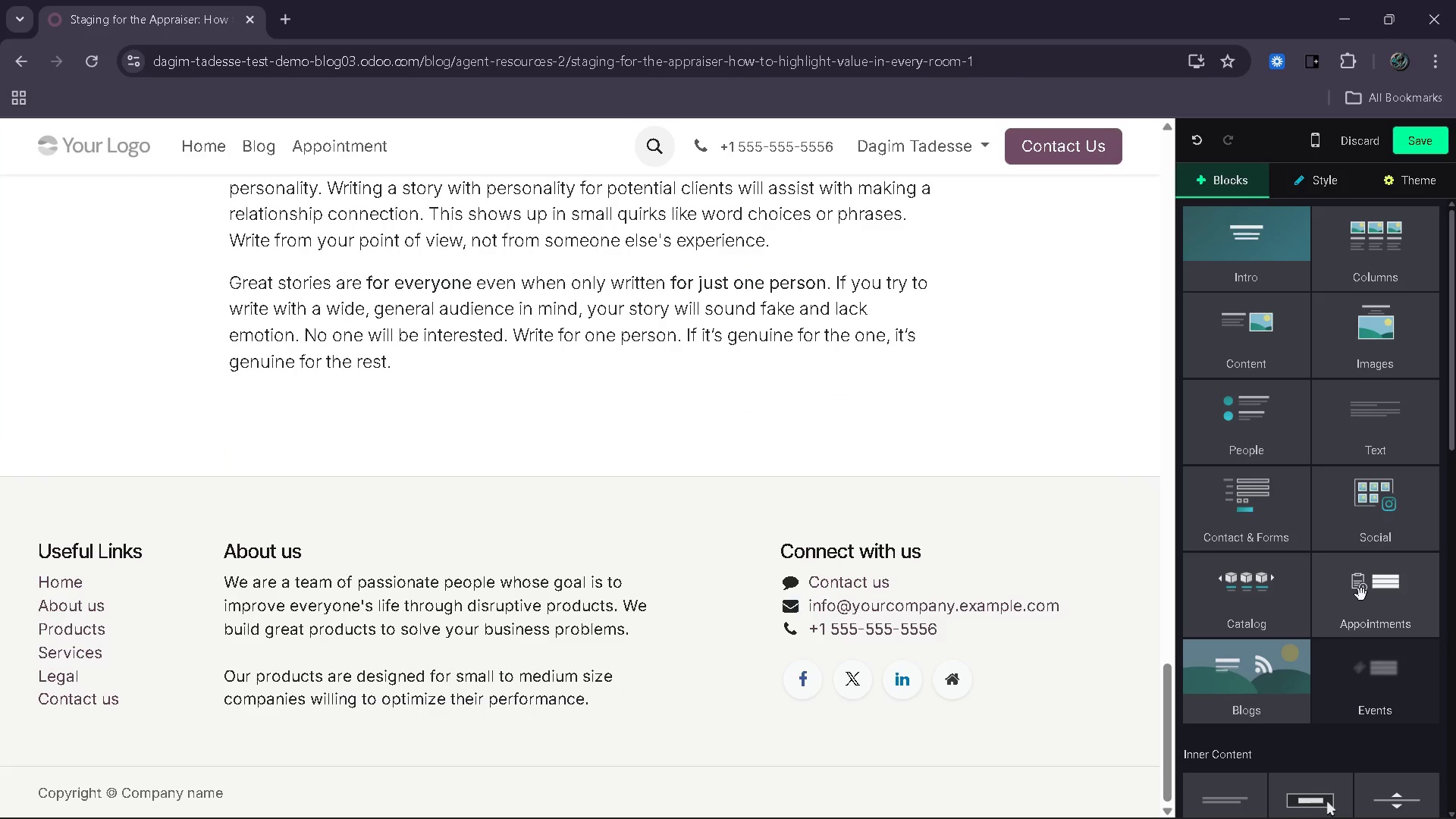 
mouse_move([1370, 372])
 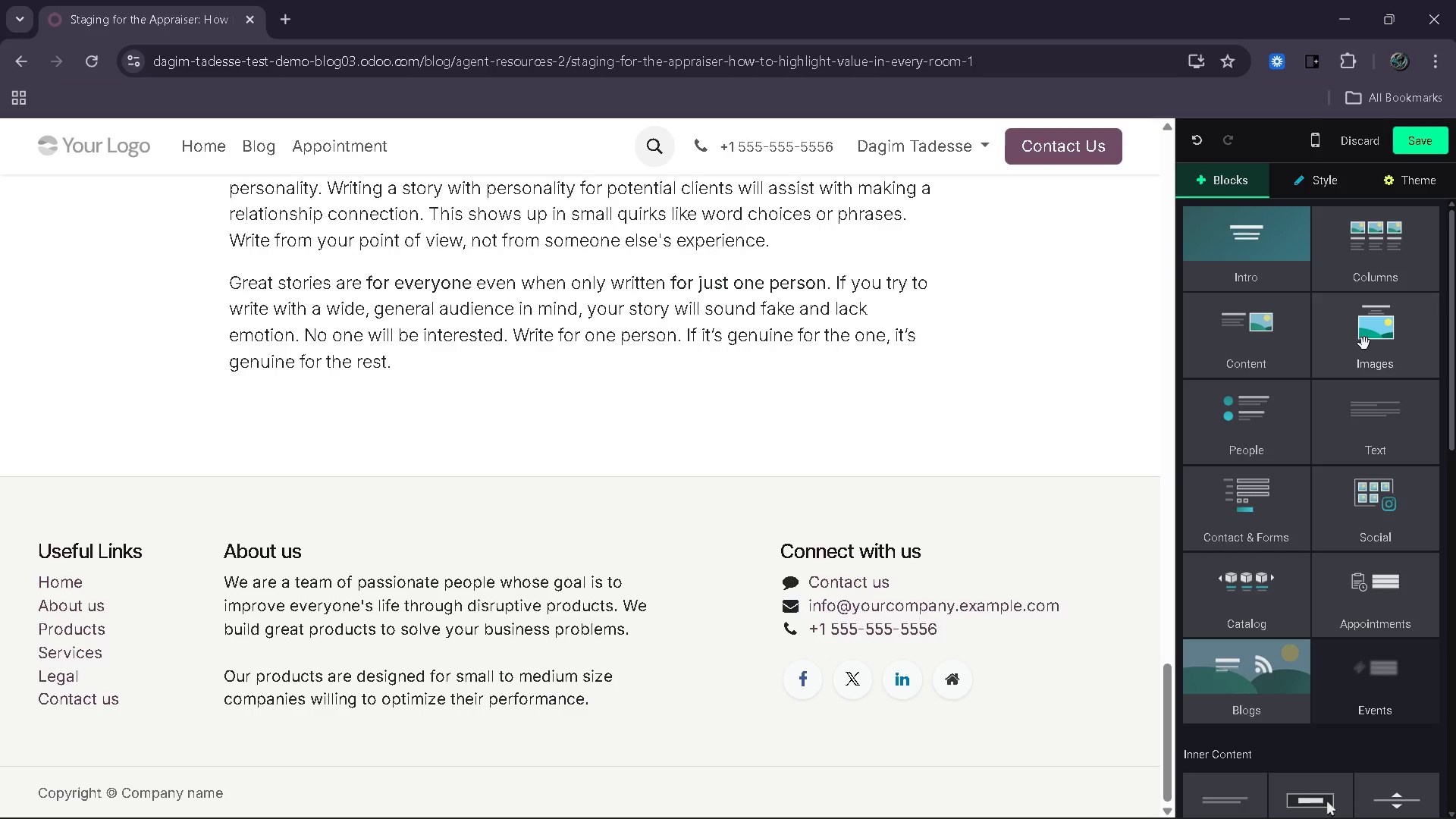 
left_click_drag(start_coordinate=[1366, 344], to_coordinate=[854, 443])
 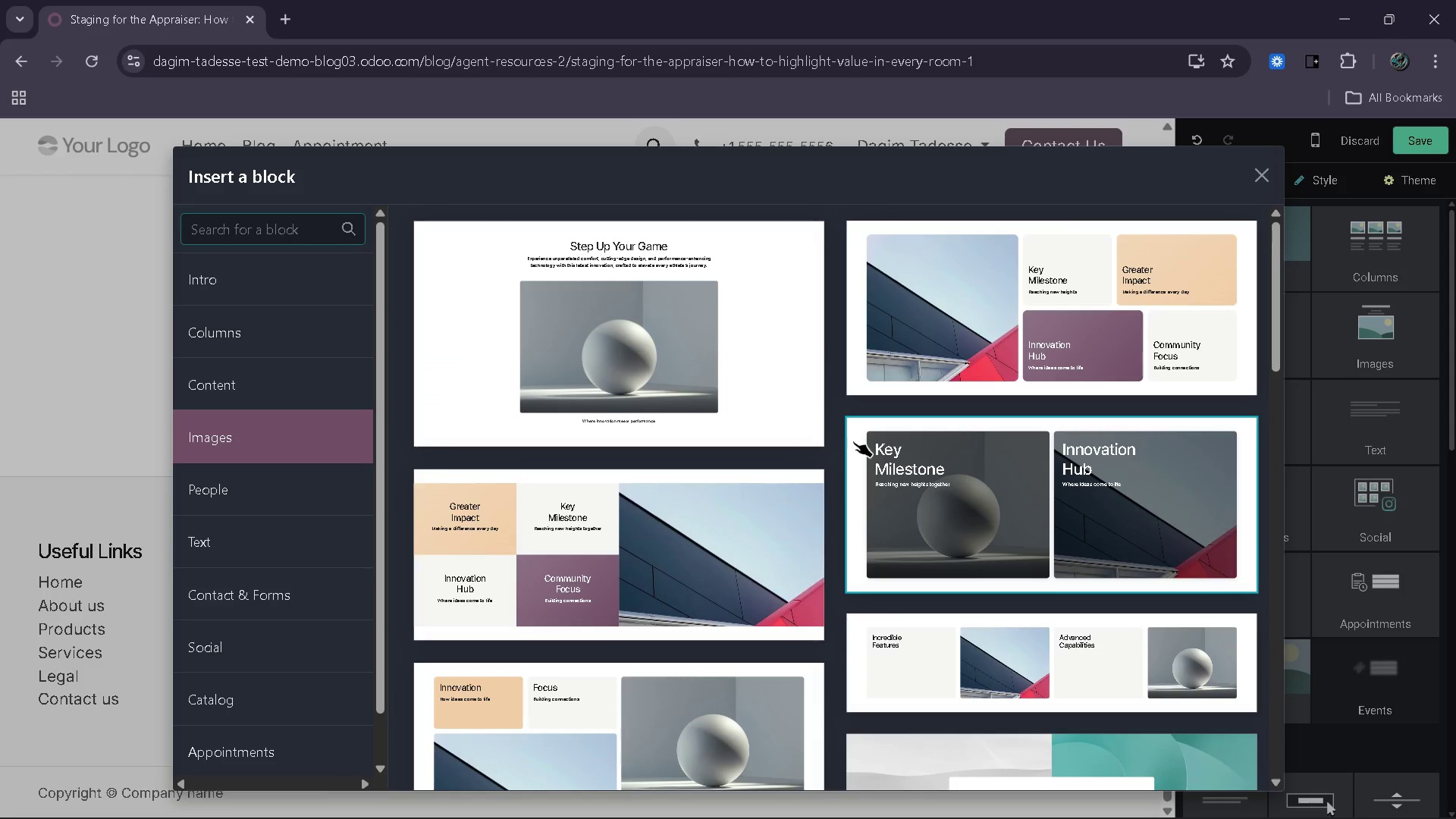 
type(cta)
 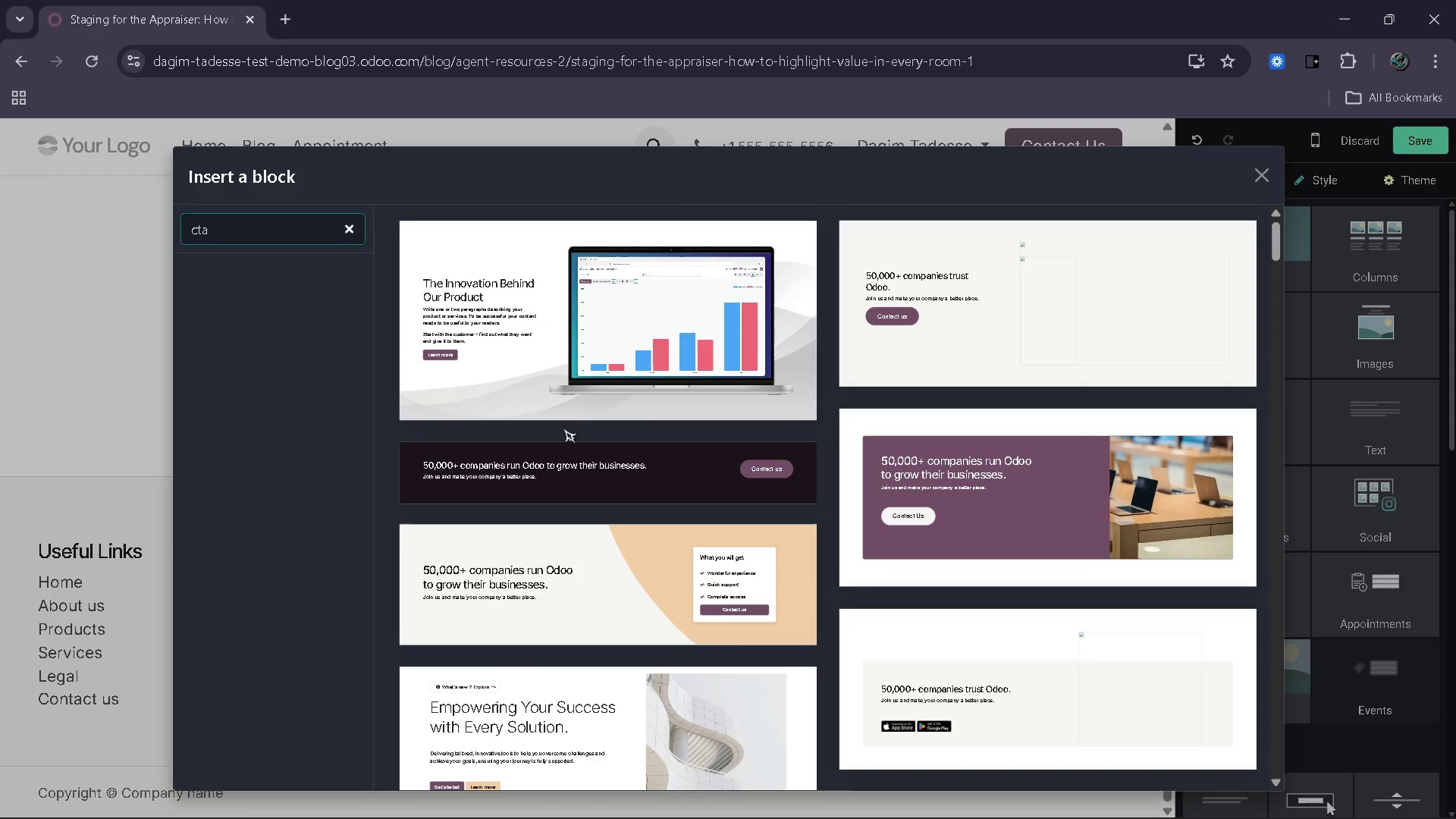 
left_click([651, 500])
 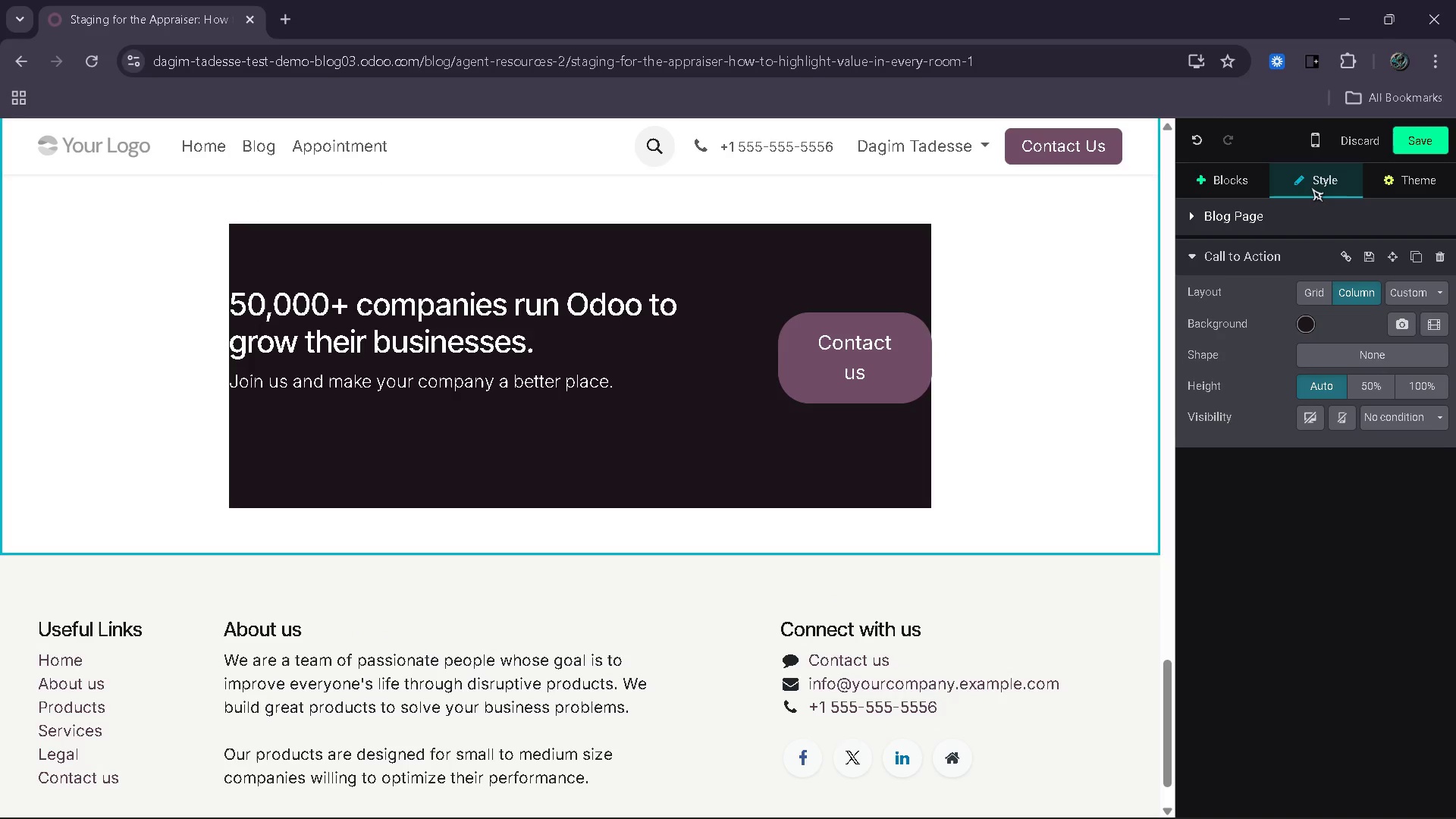 
left_click([1323, 290])
 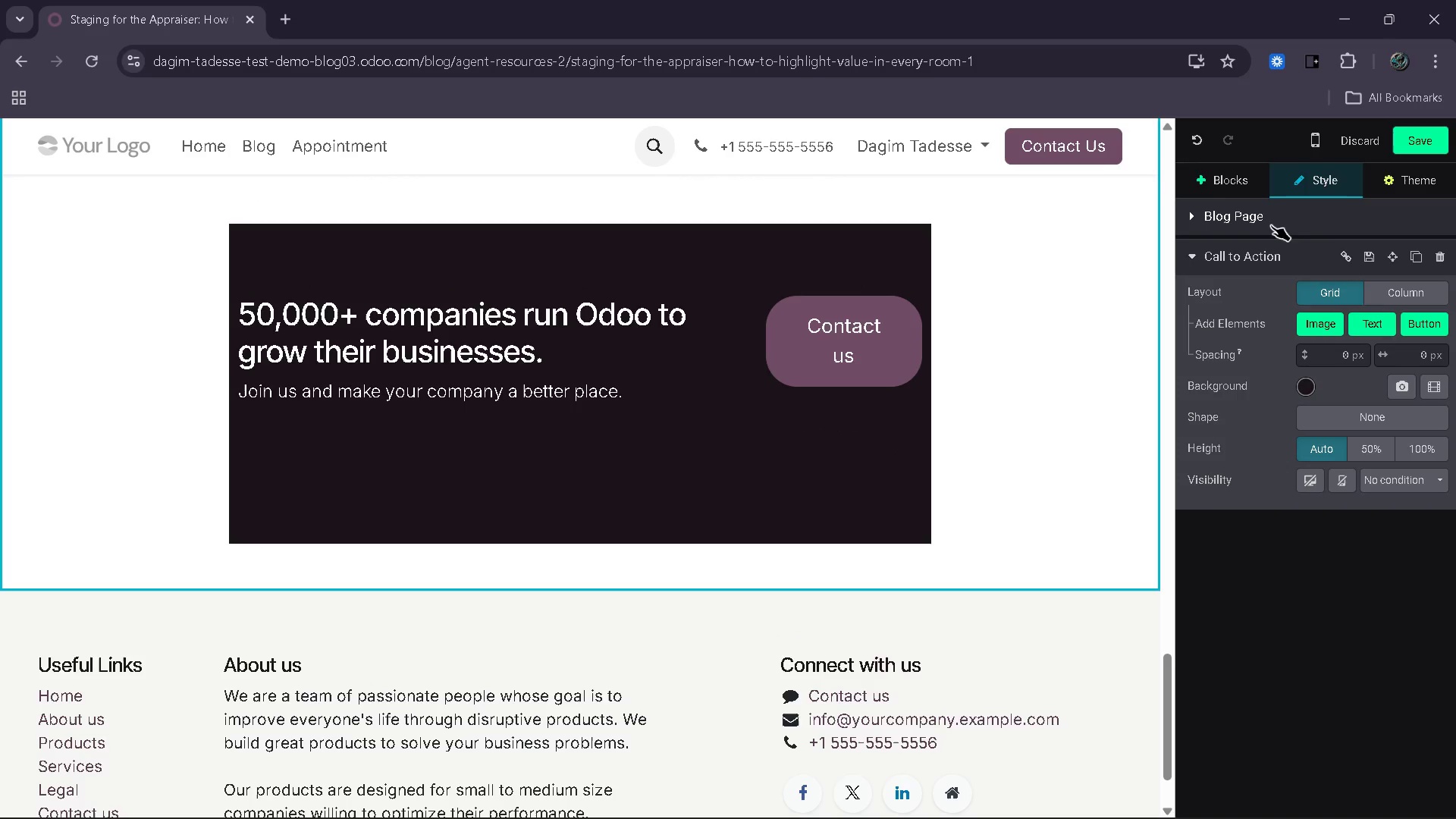 
left_click([1237, 191])
 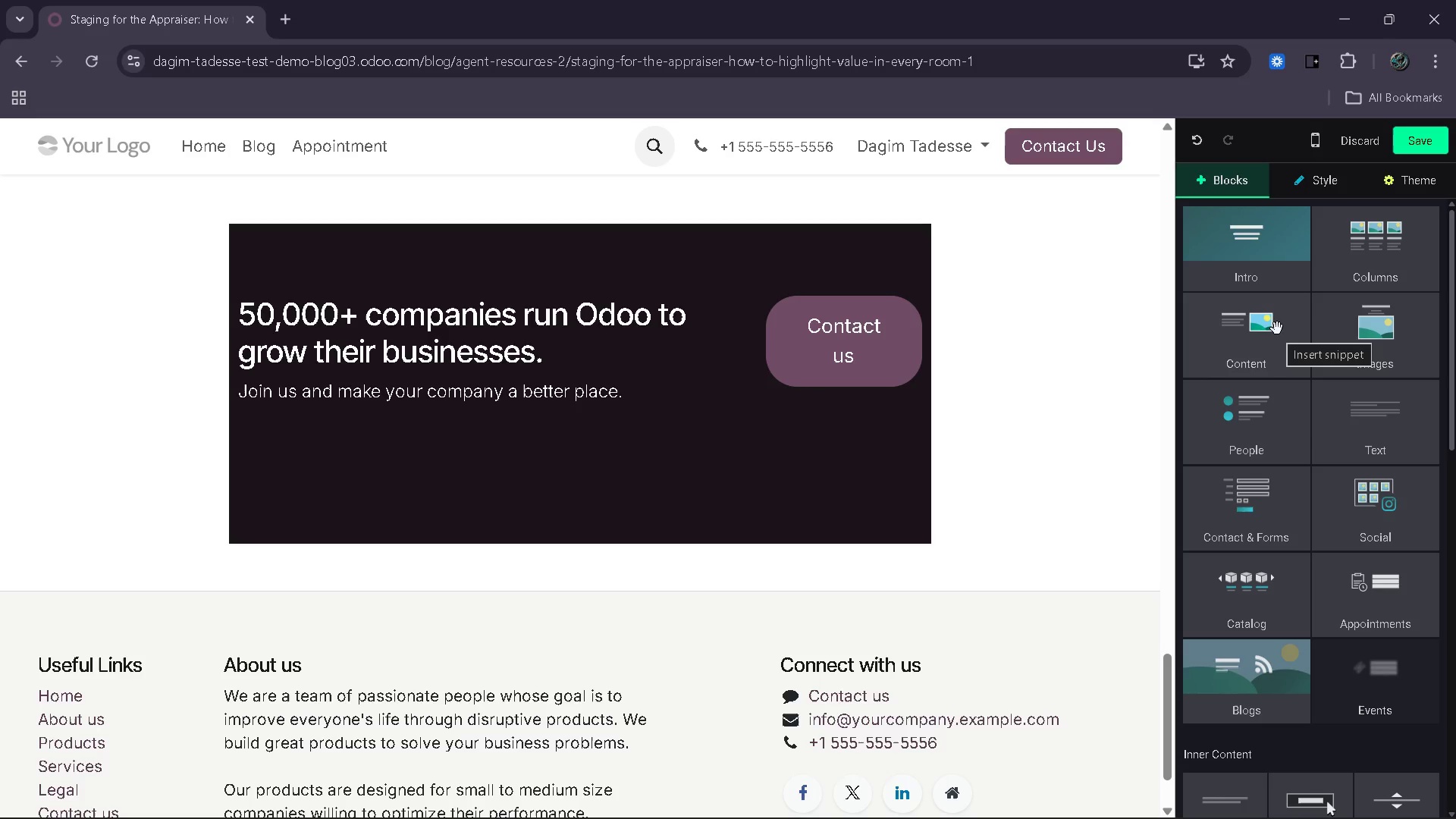 
wait(5.88)
 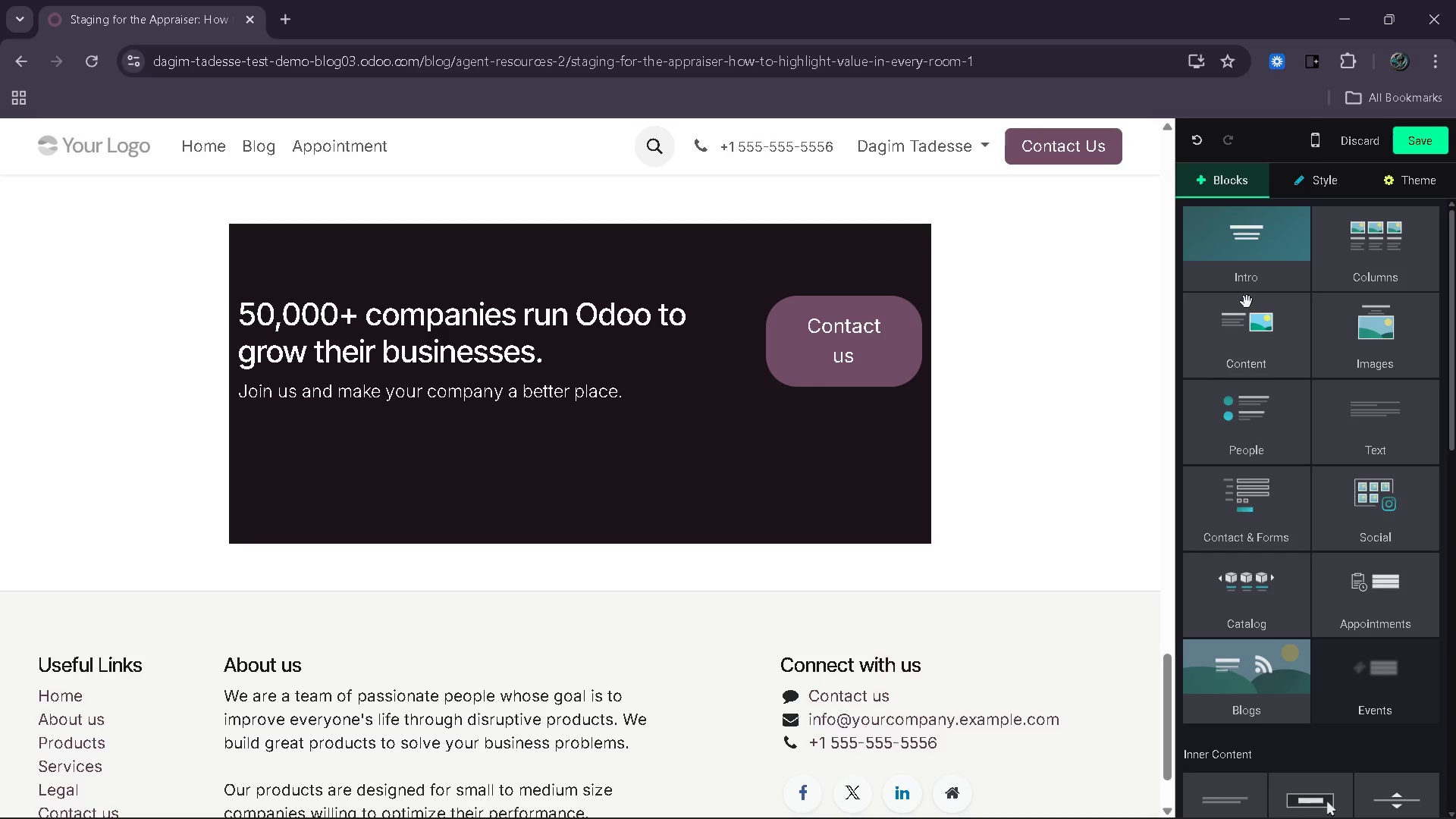 
left_click_drag(start_coordinate=[1263, 263], to_coordinate=[717, 548])
 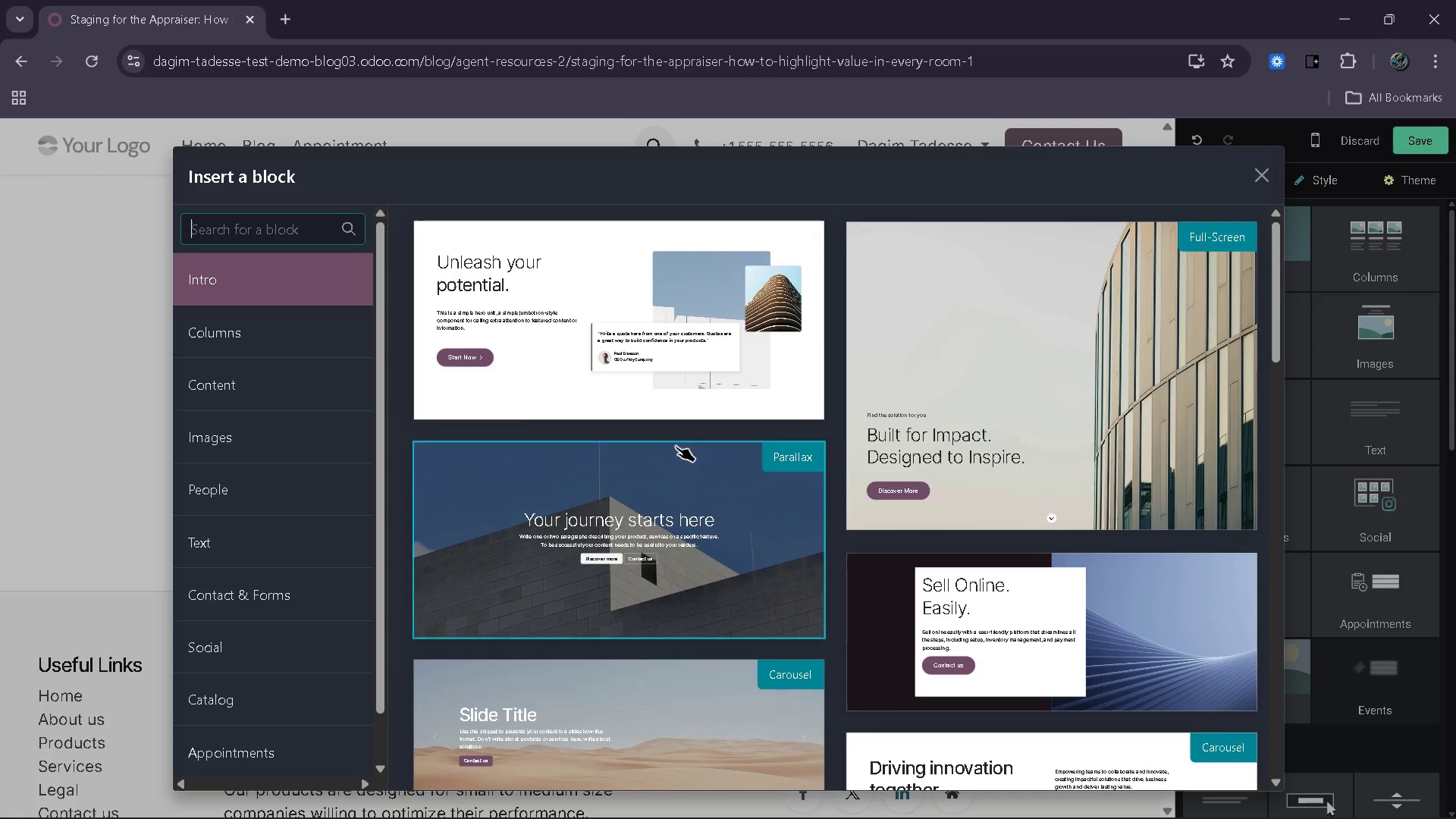 
type(news)
 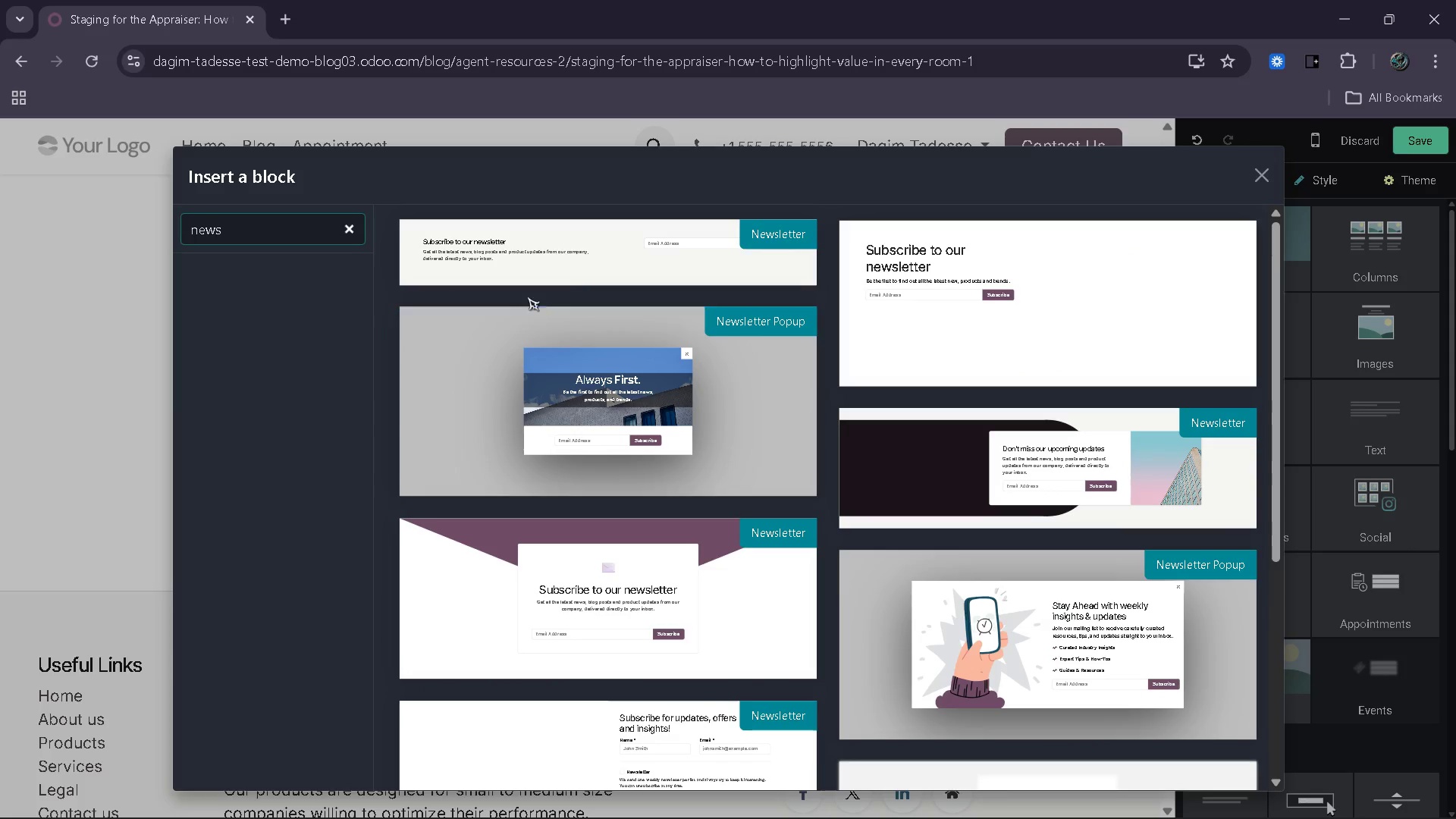 
left_click([572, 256])
 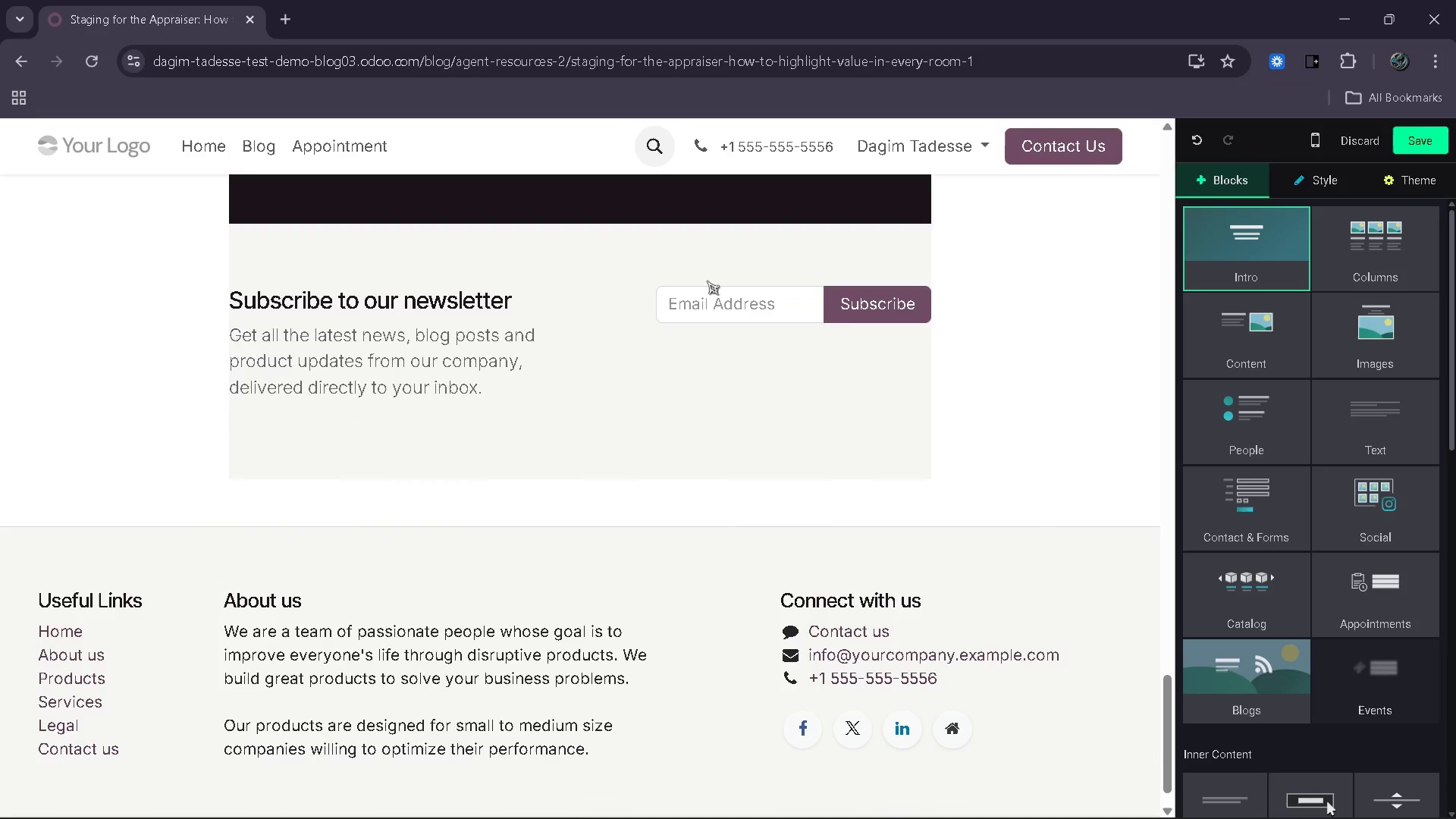 
scroll: coordinate [697, 324], scroll_direction: up, amount: 3.0
 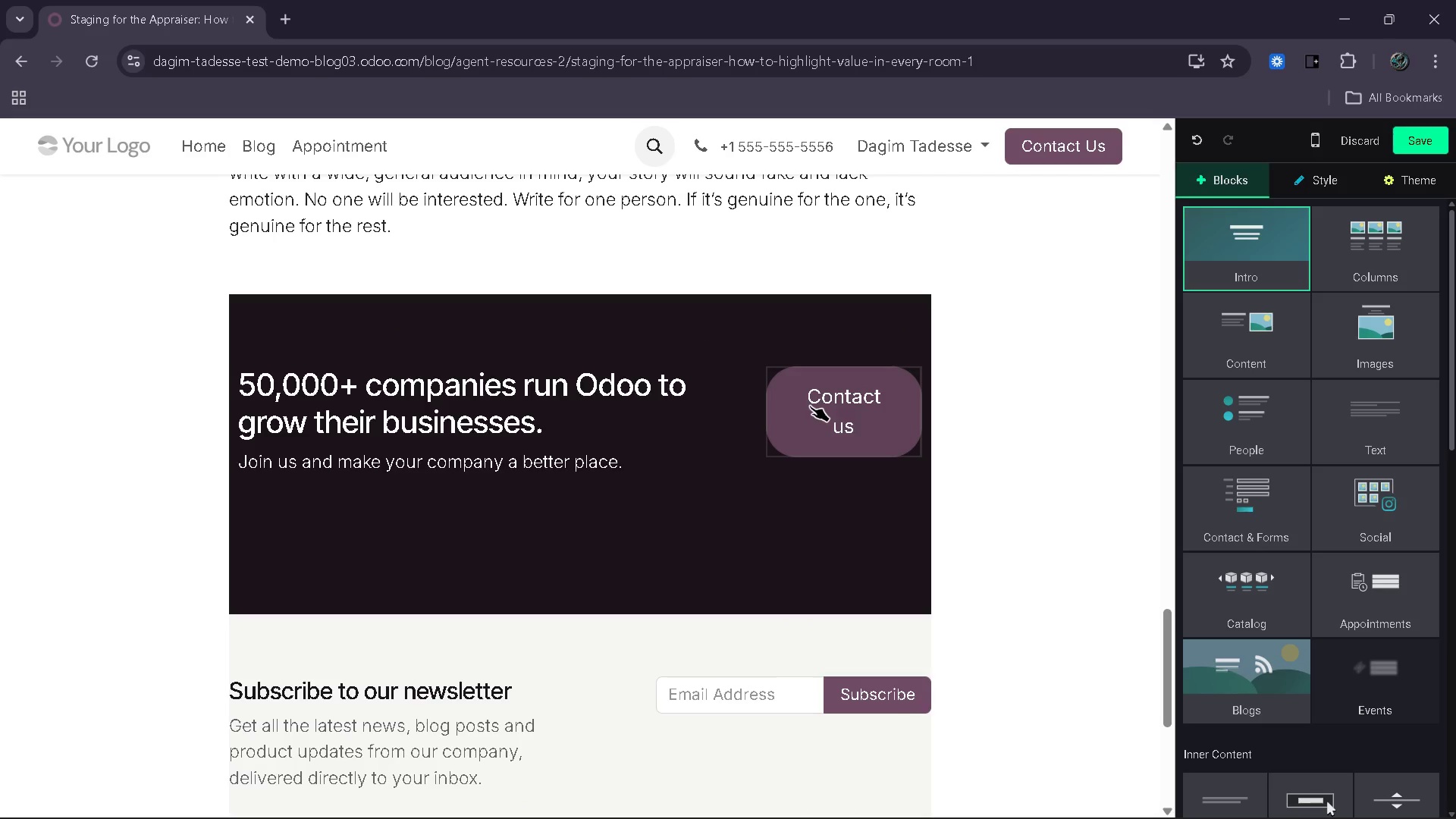 
wait(6.84)
 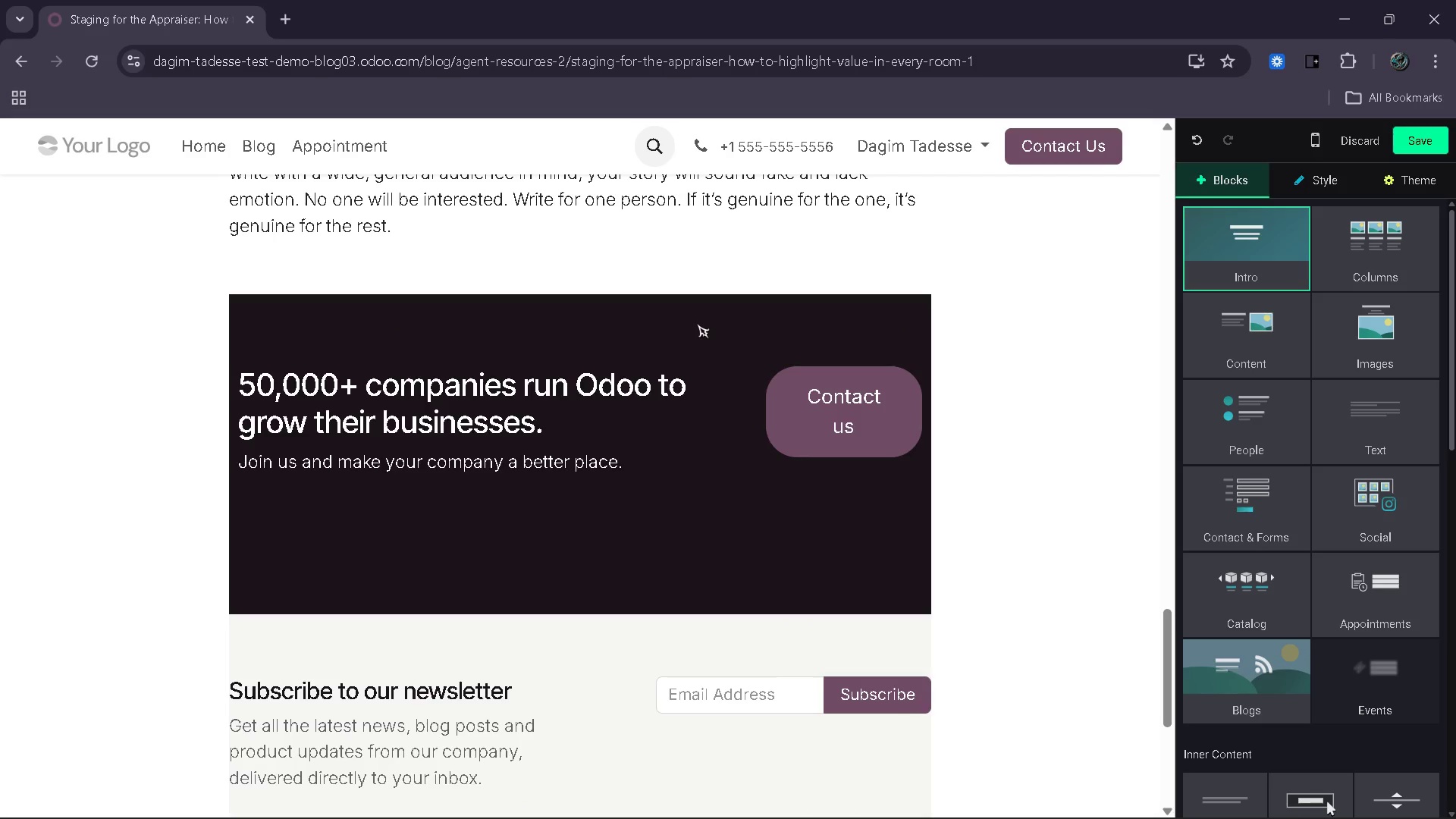 
scroll: coordinate [815, 395], scroll_direction: up, amount: 27.0
 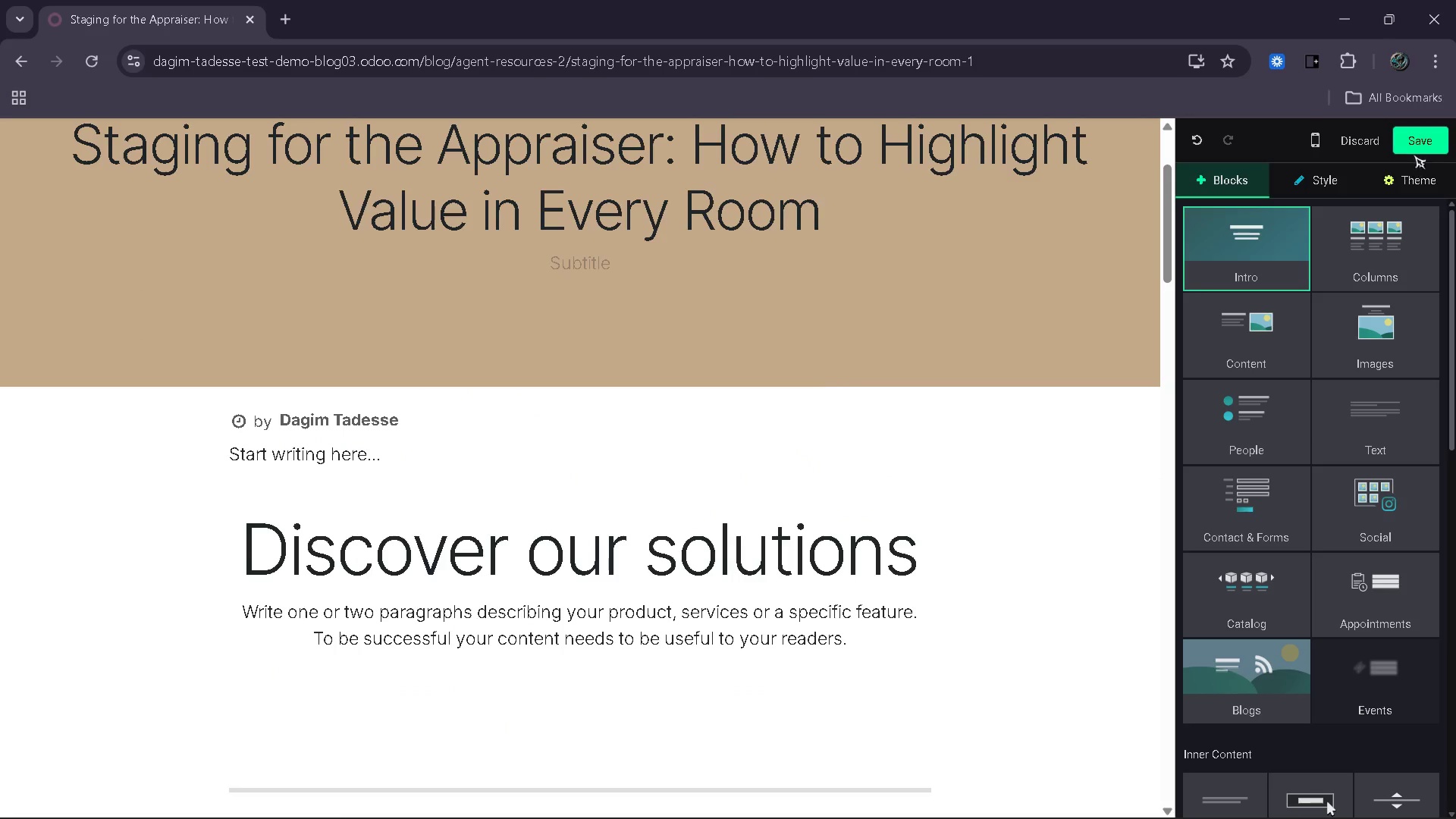 
left_click([1420, 146])
 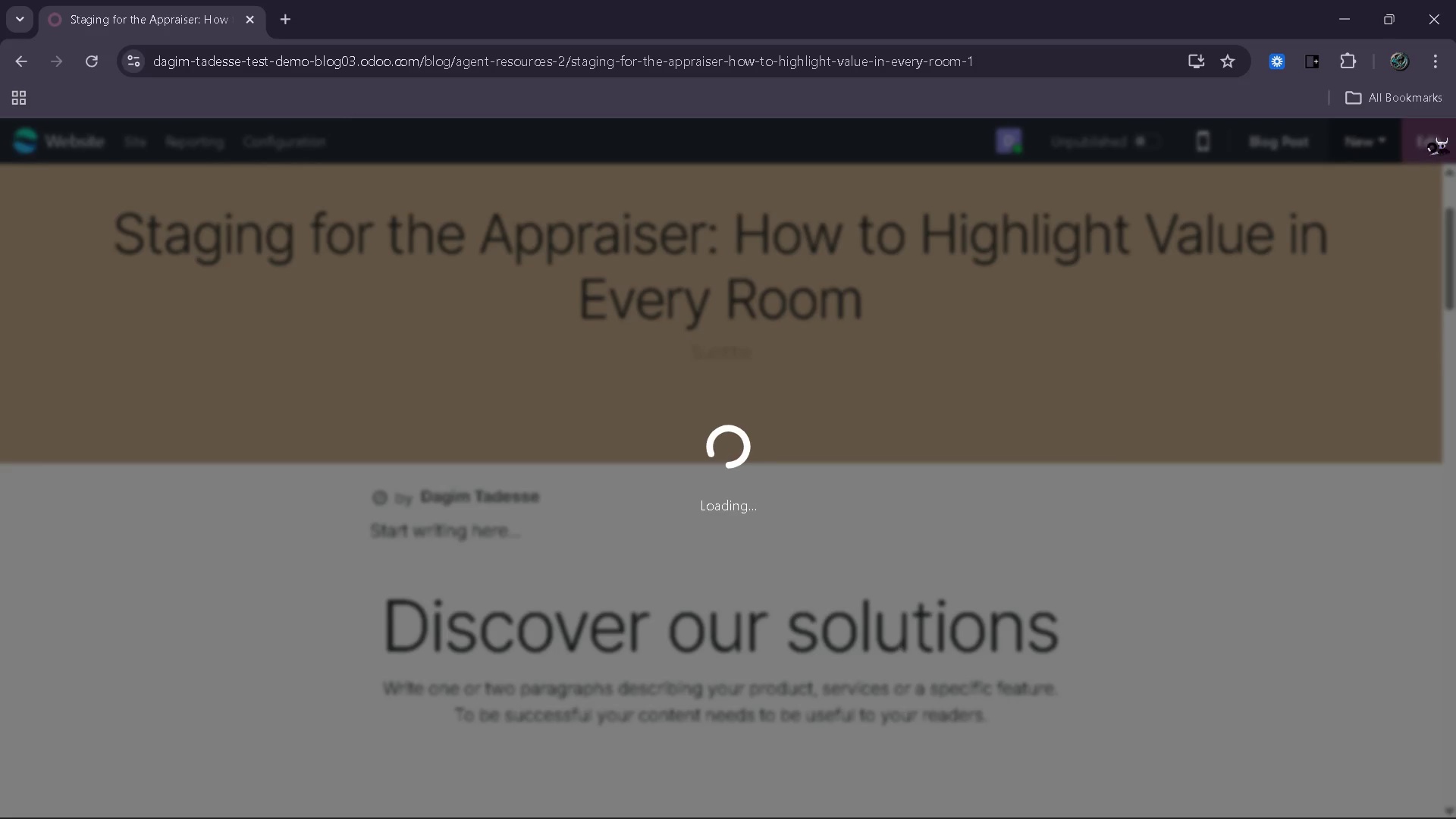 
wait(5.38)
 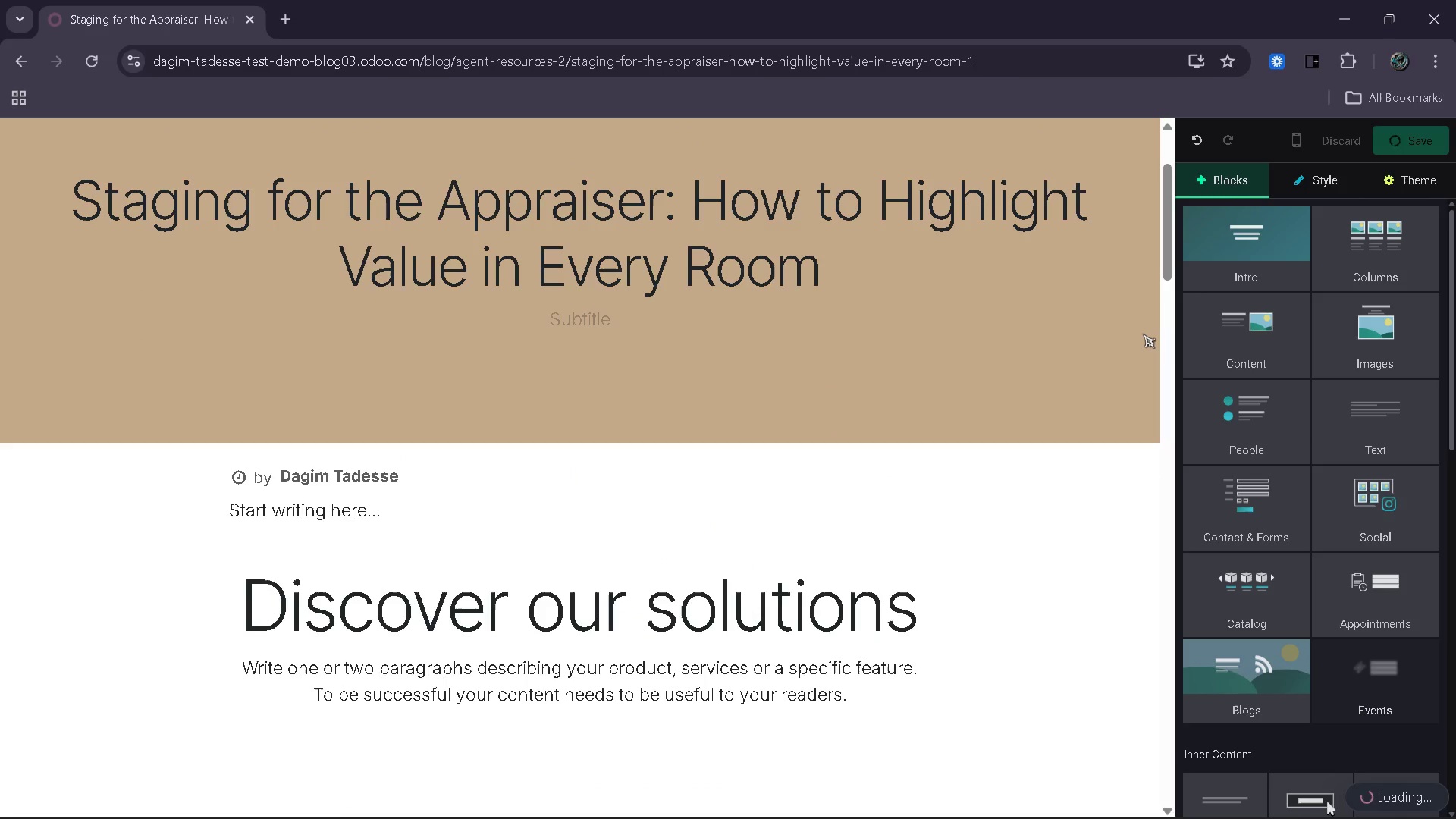 
left_click([1427, 148])
 